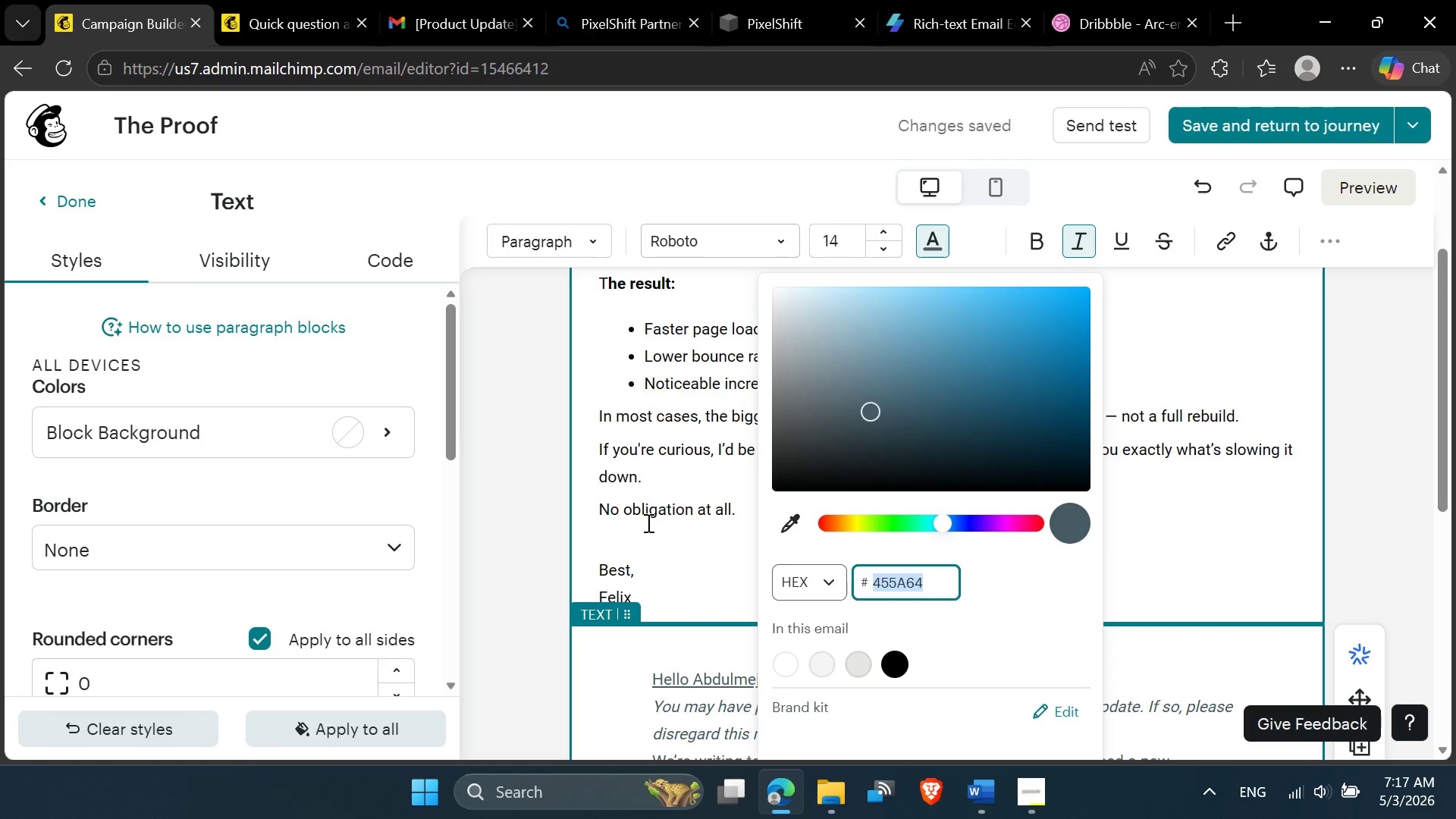 
key(C)
 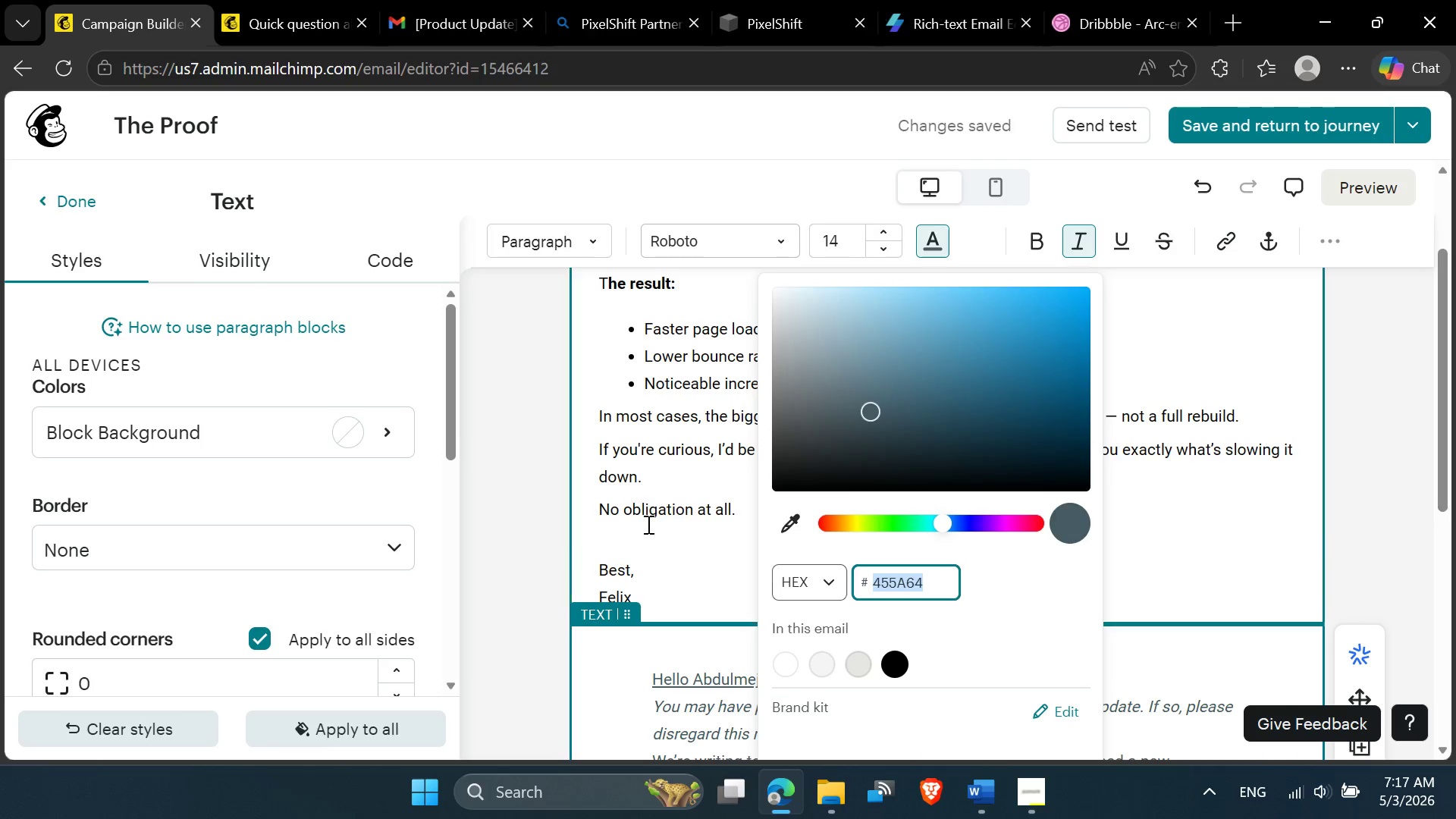 
left_click([647, 522])
 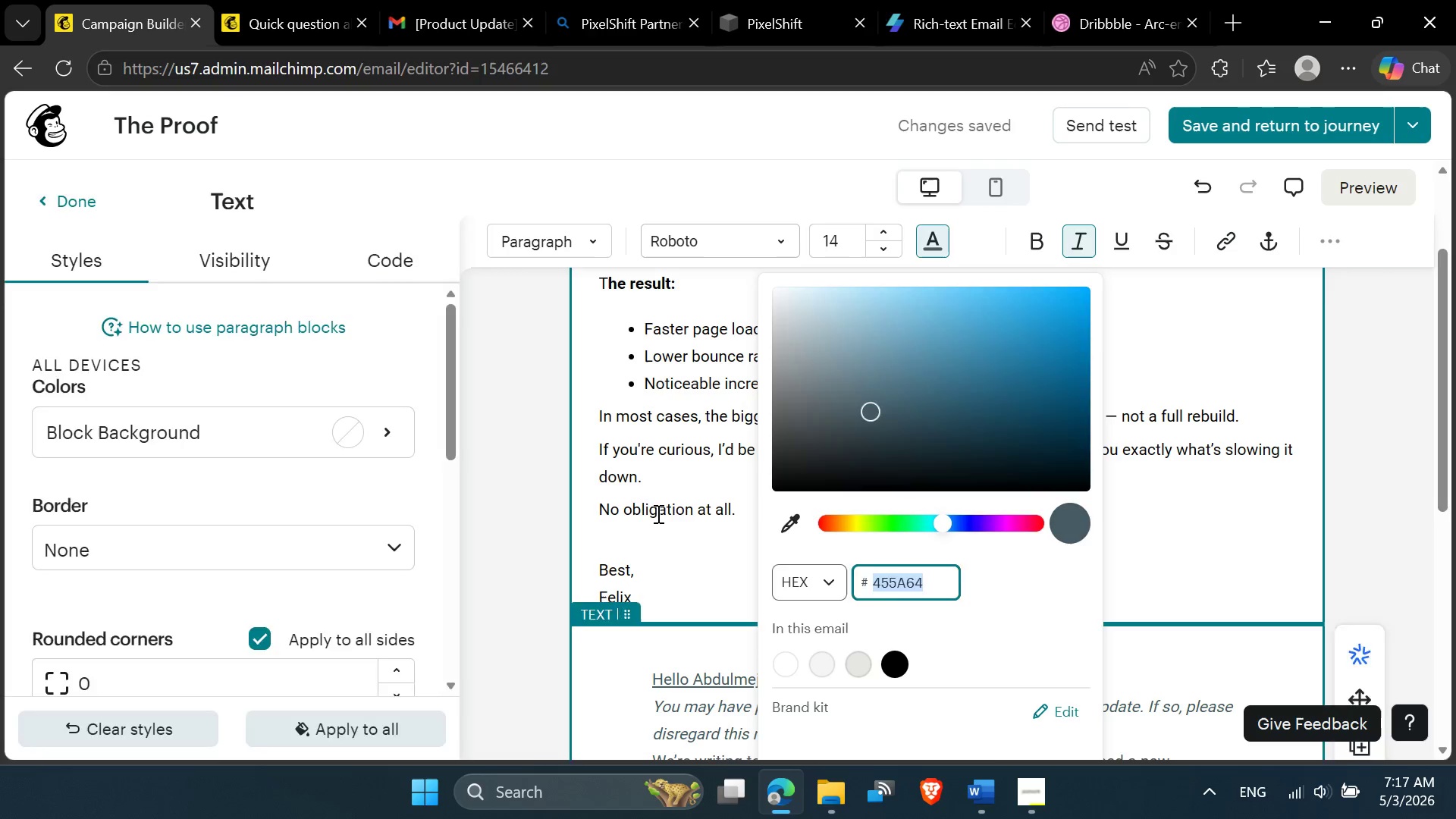 
left_click([657, 513])
 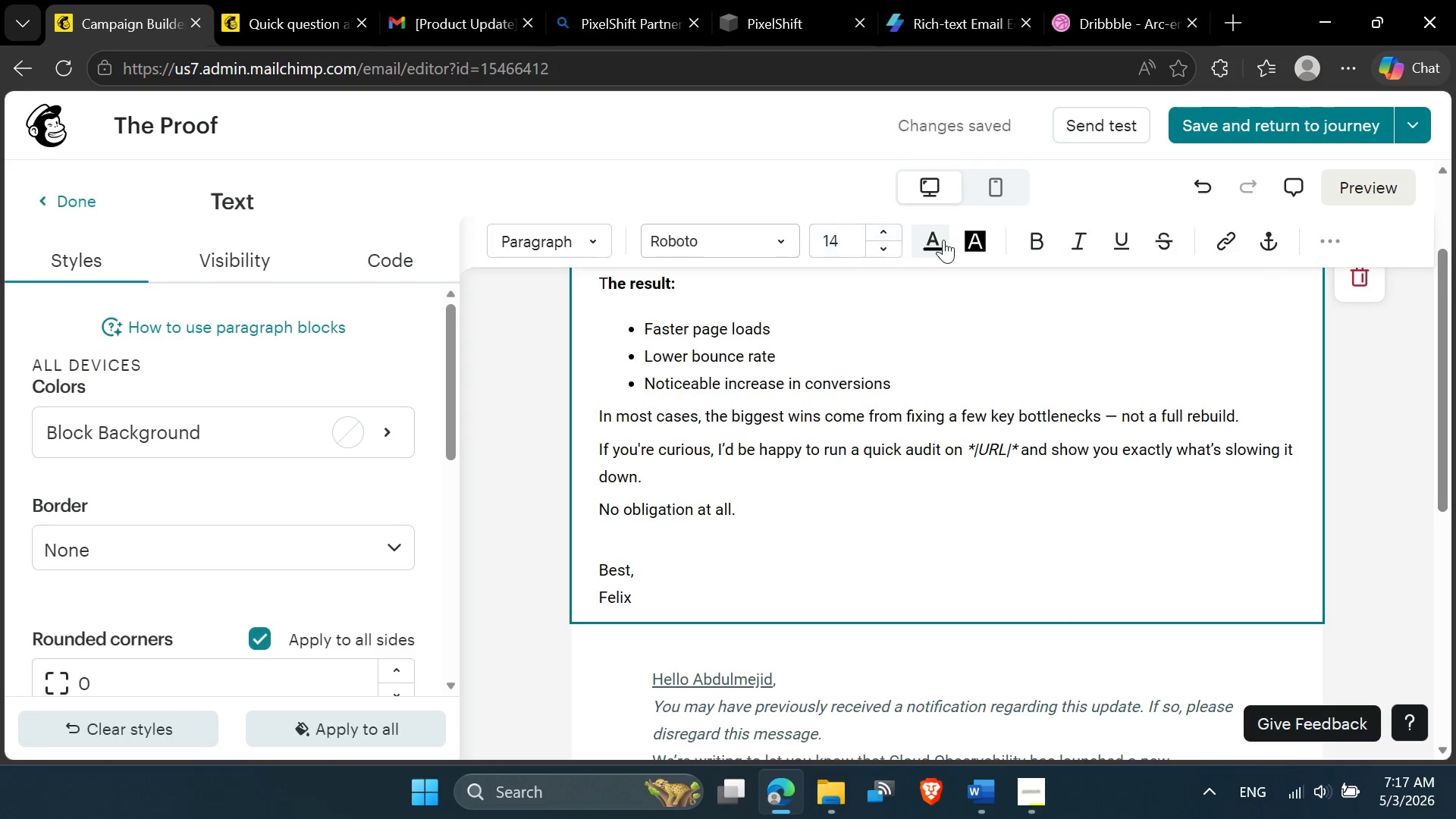 
left_click([939, 249])
 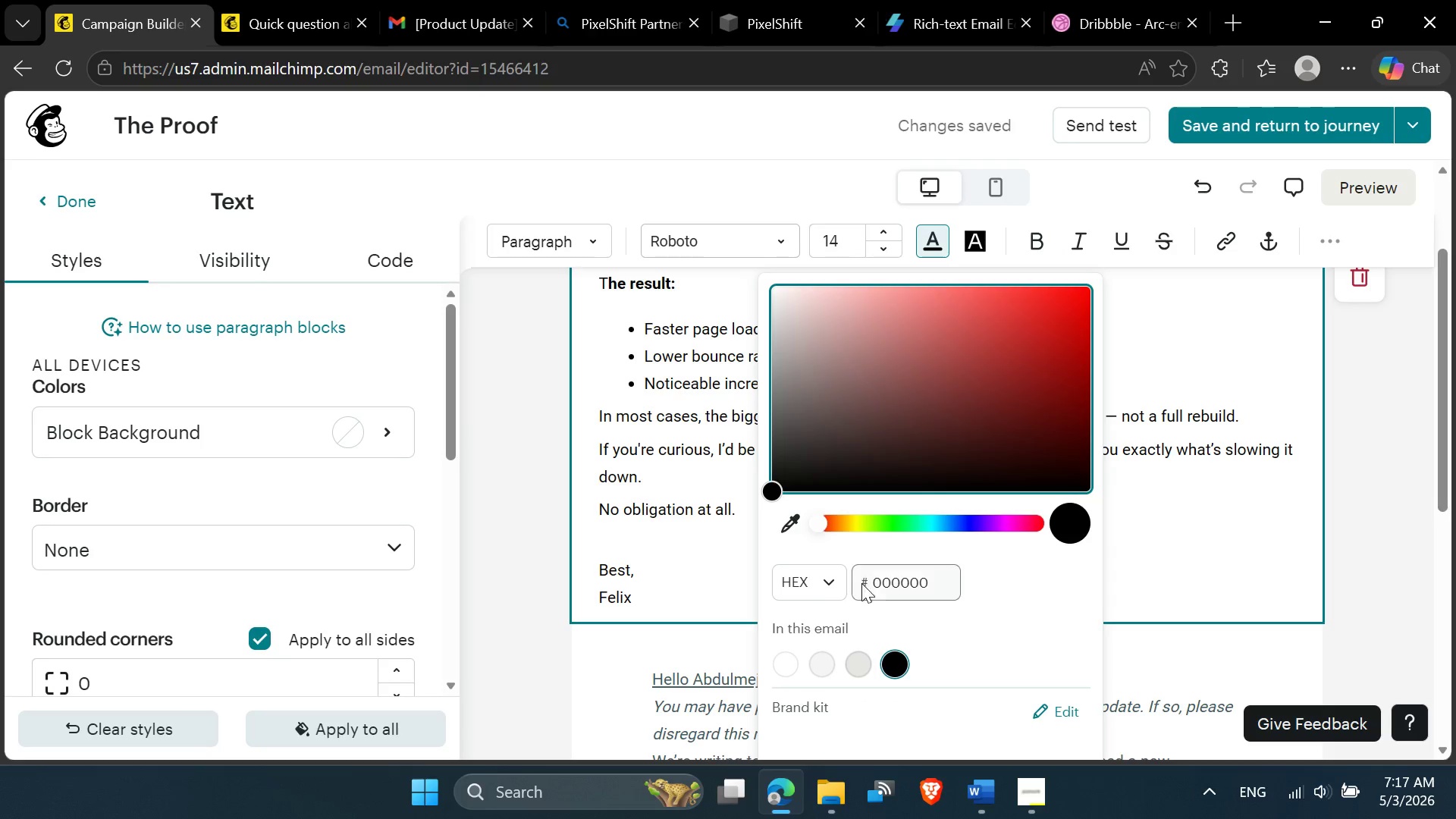 
left_click([882, 579])
 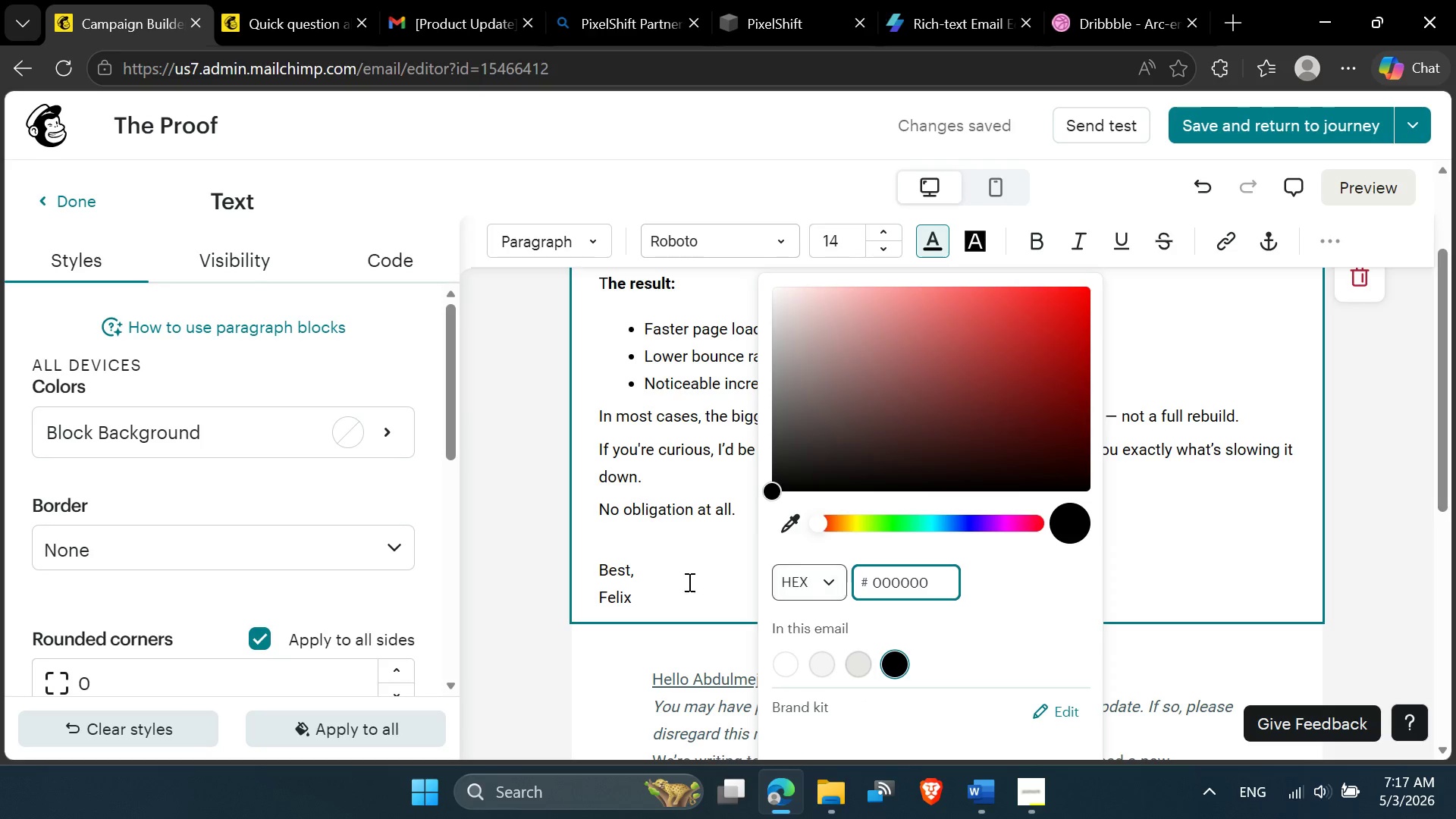 
left_click([667, 582])
 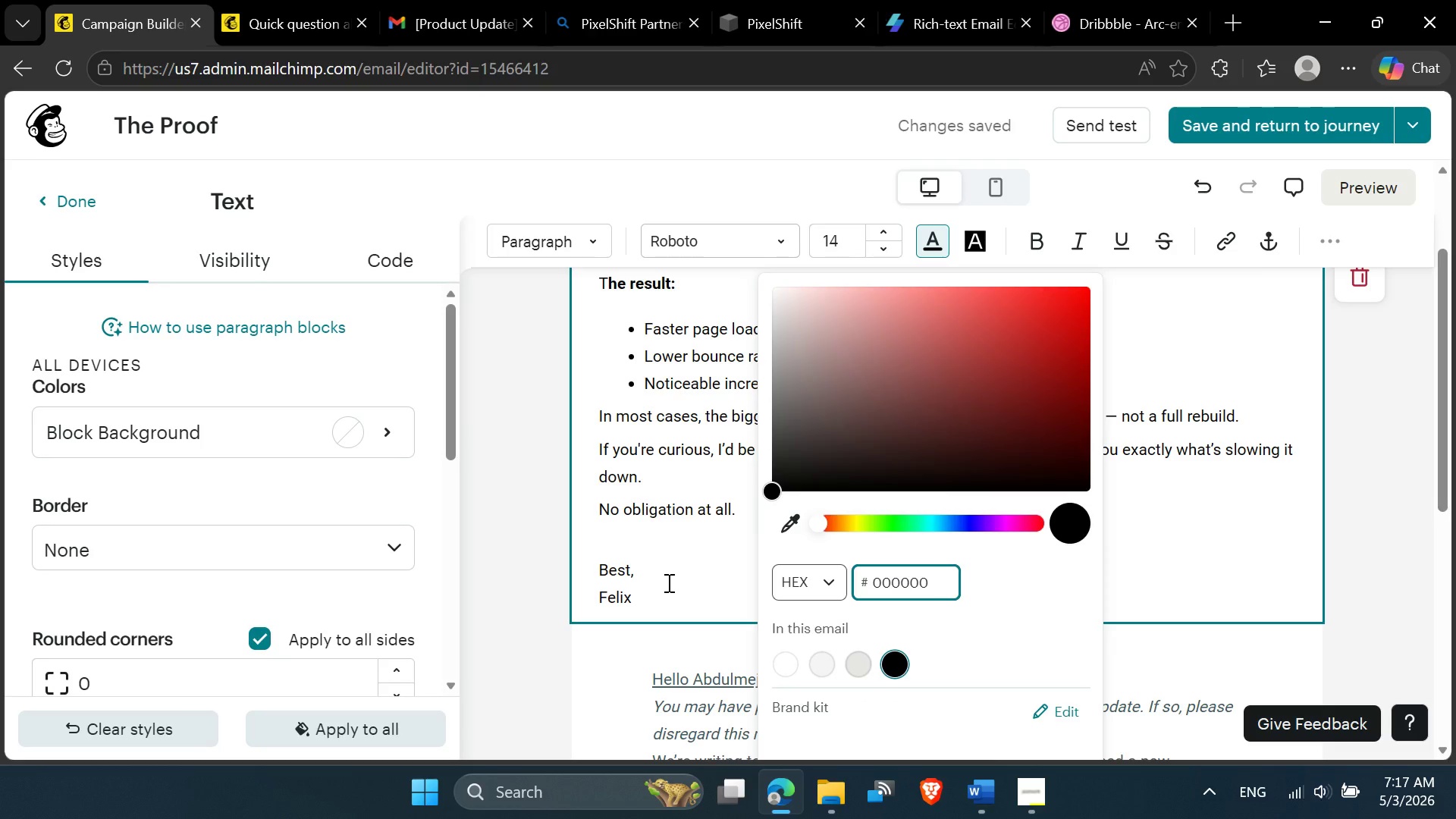 
key(Control+A)
 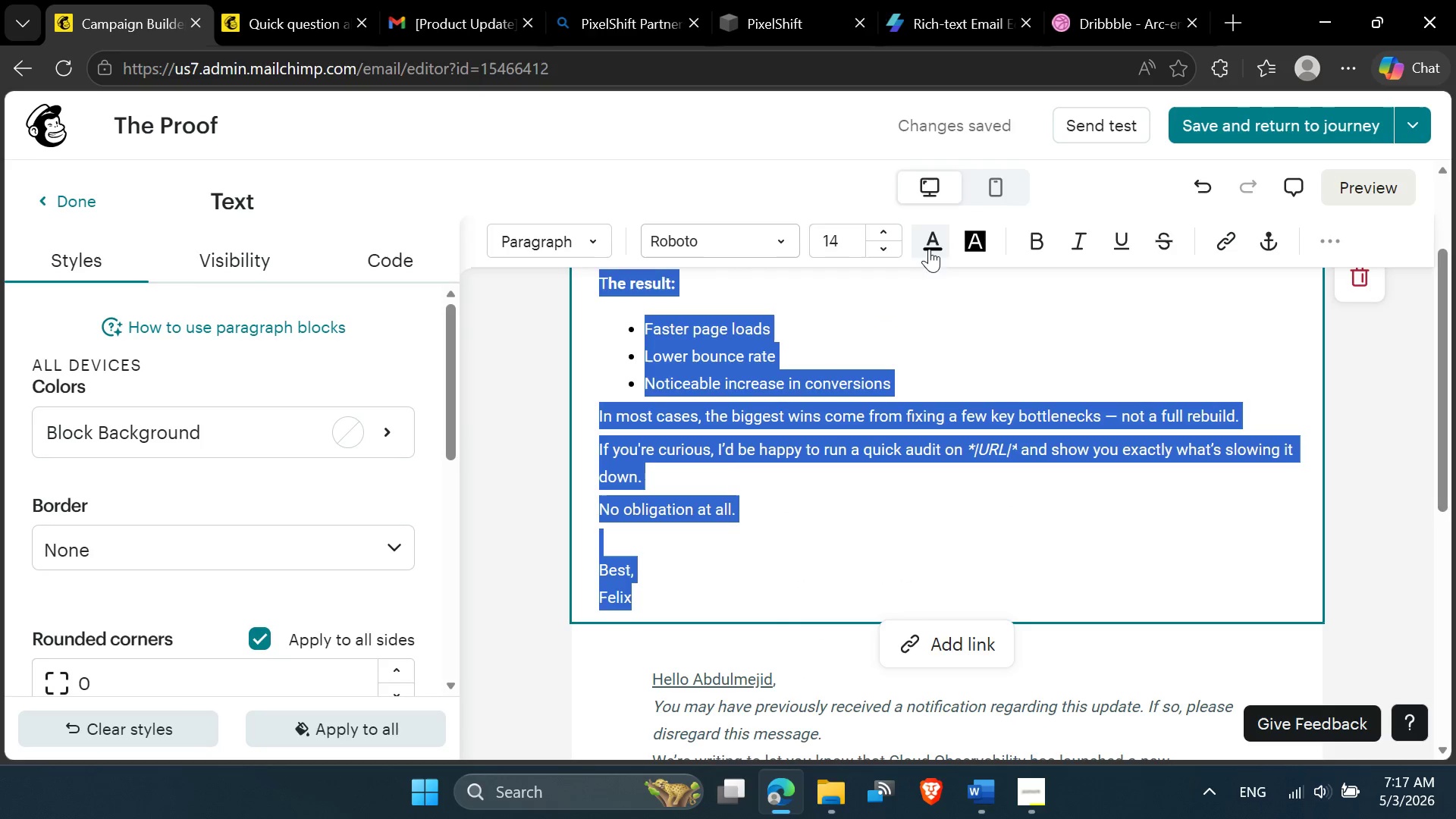 
left_click([943, 245])
 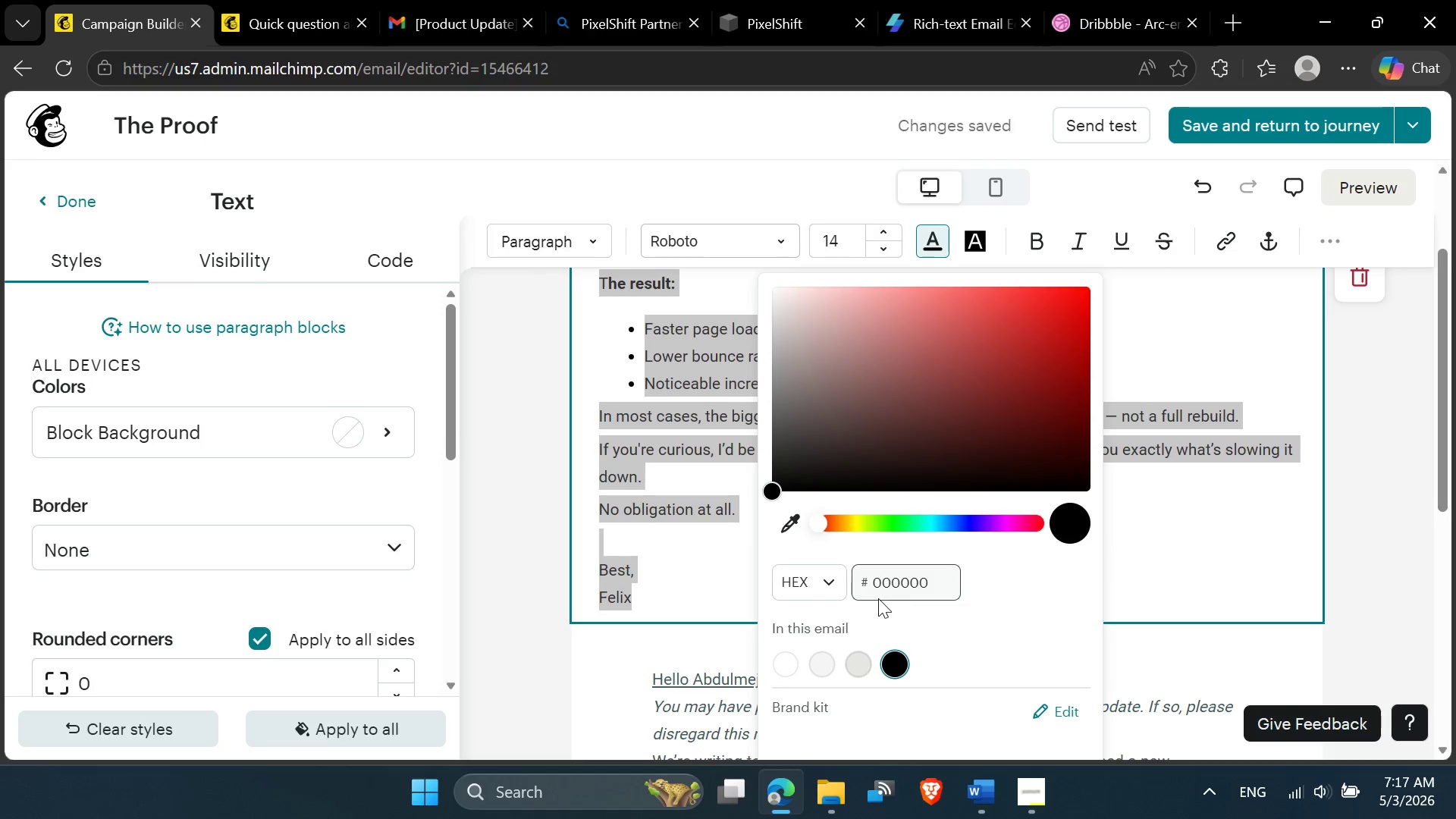 
double_click([893, 586])
 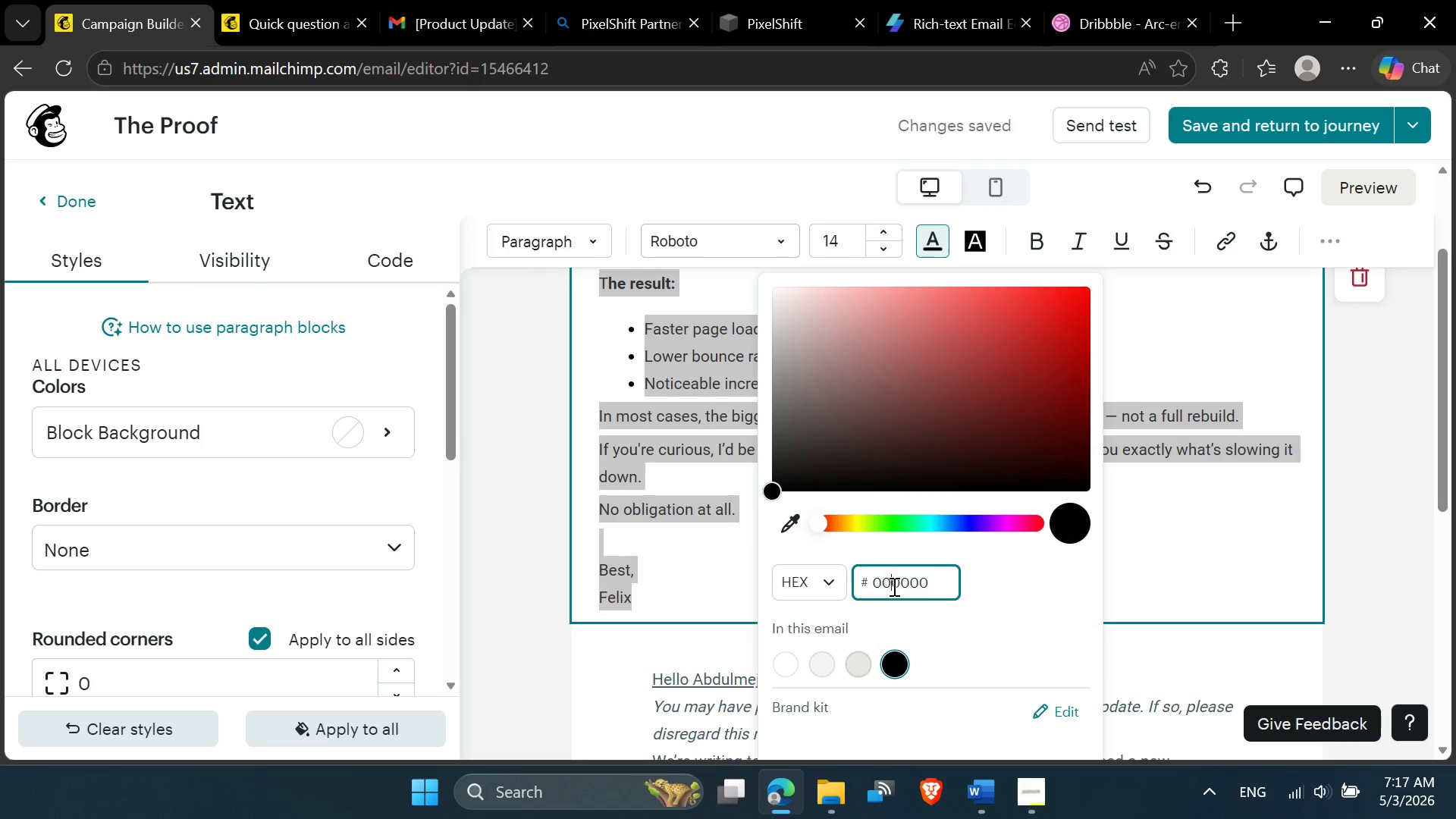 
triple_click([893, 586])
 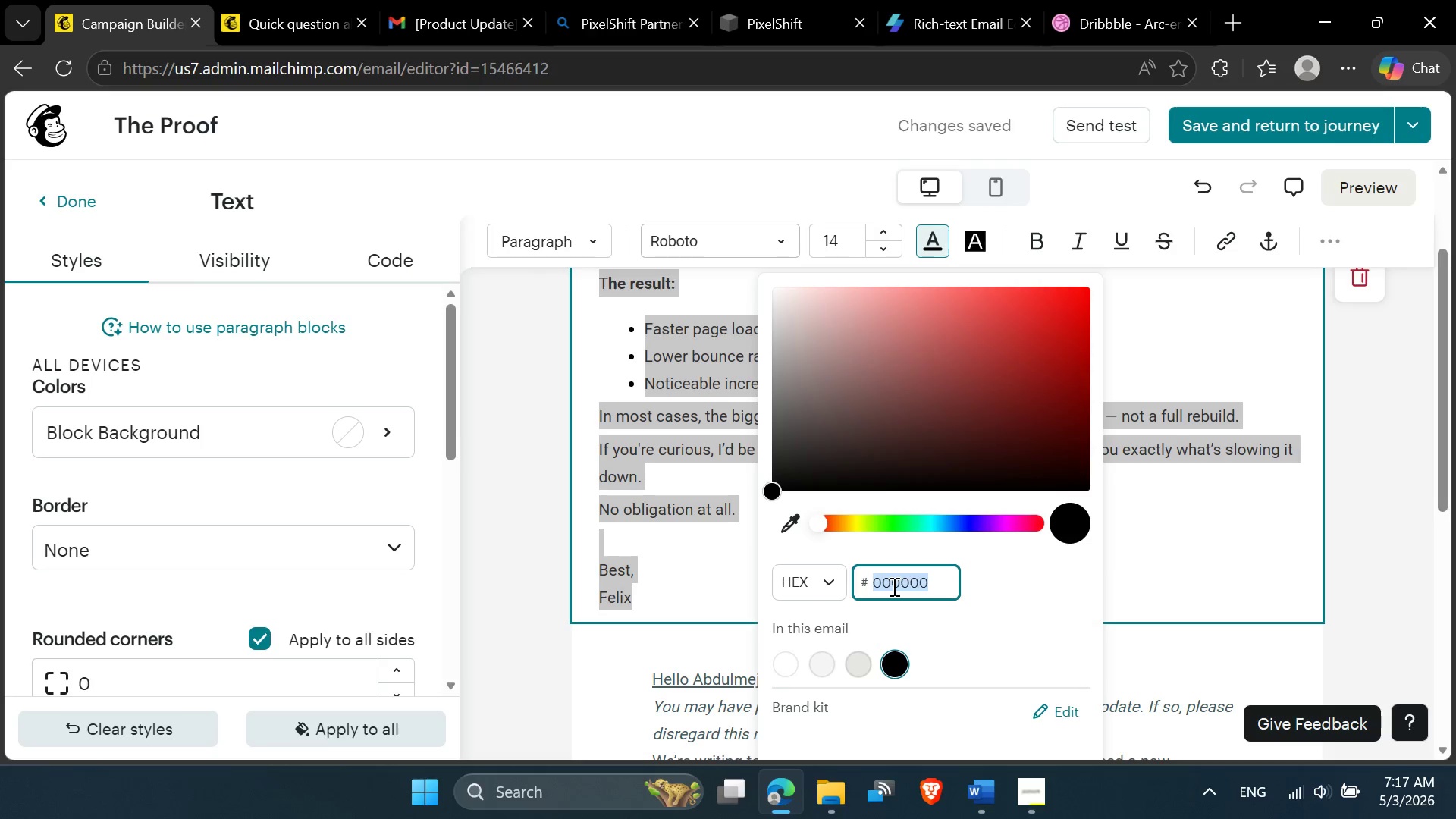 
key(Control+V)
 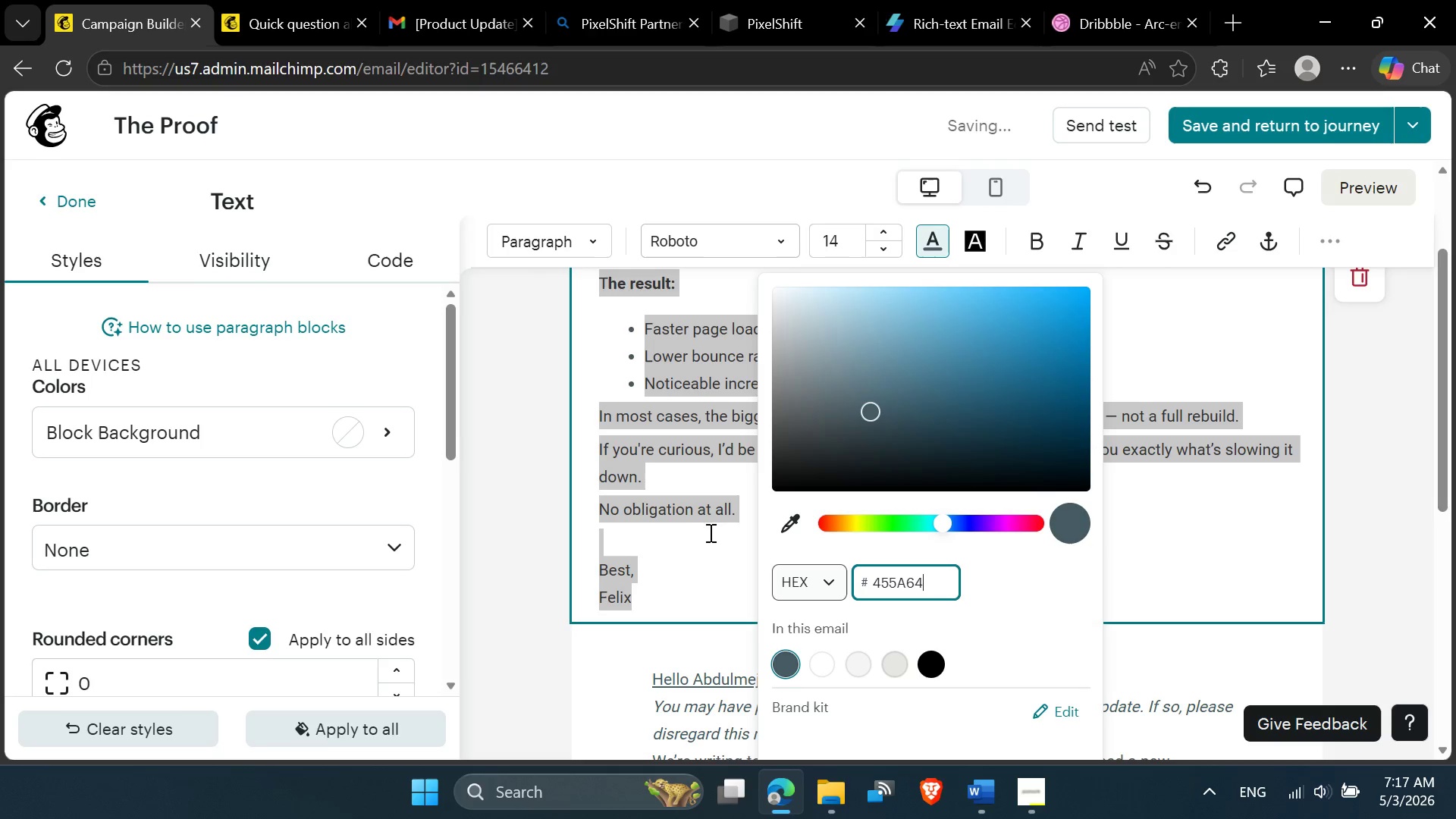 
left_click([667, 510])
 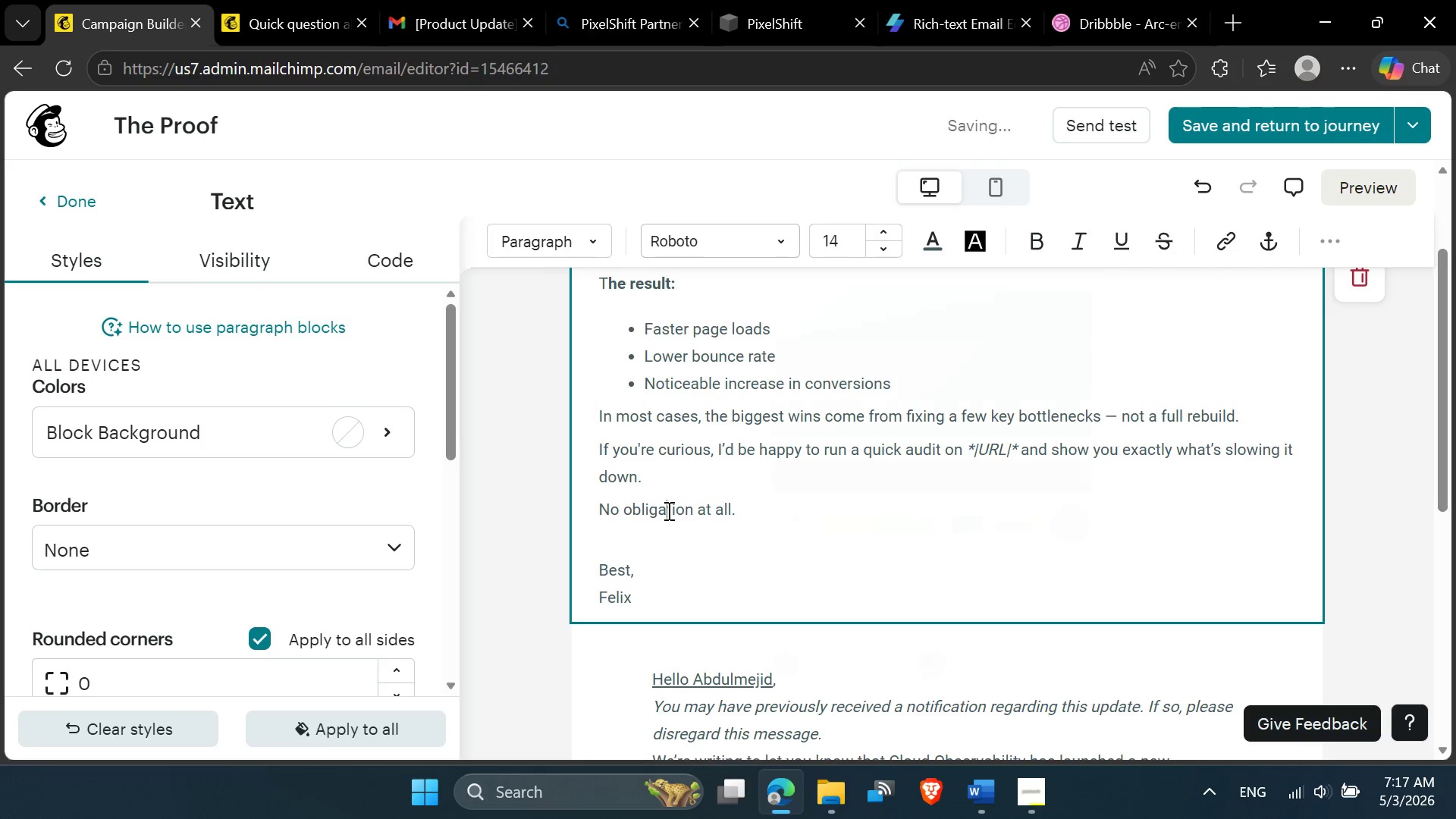 
scroll: coordinate [667, 511], scroll_direction: up, amount: 6.0
 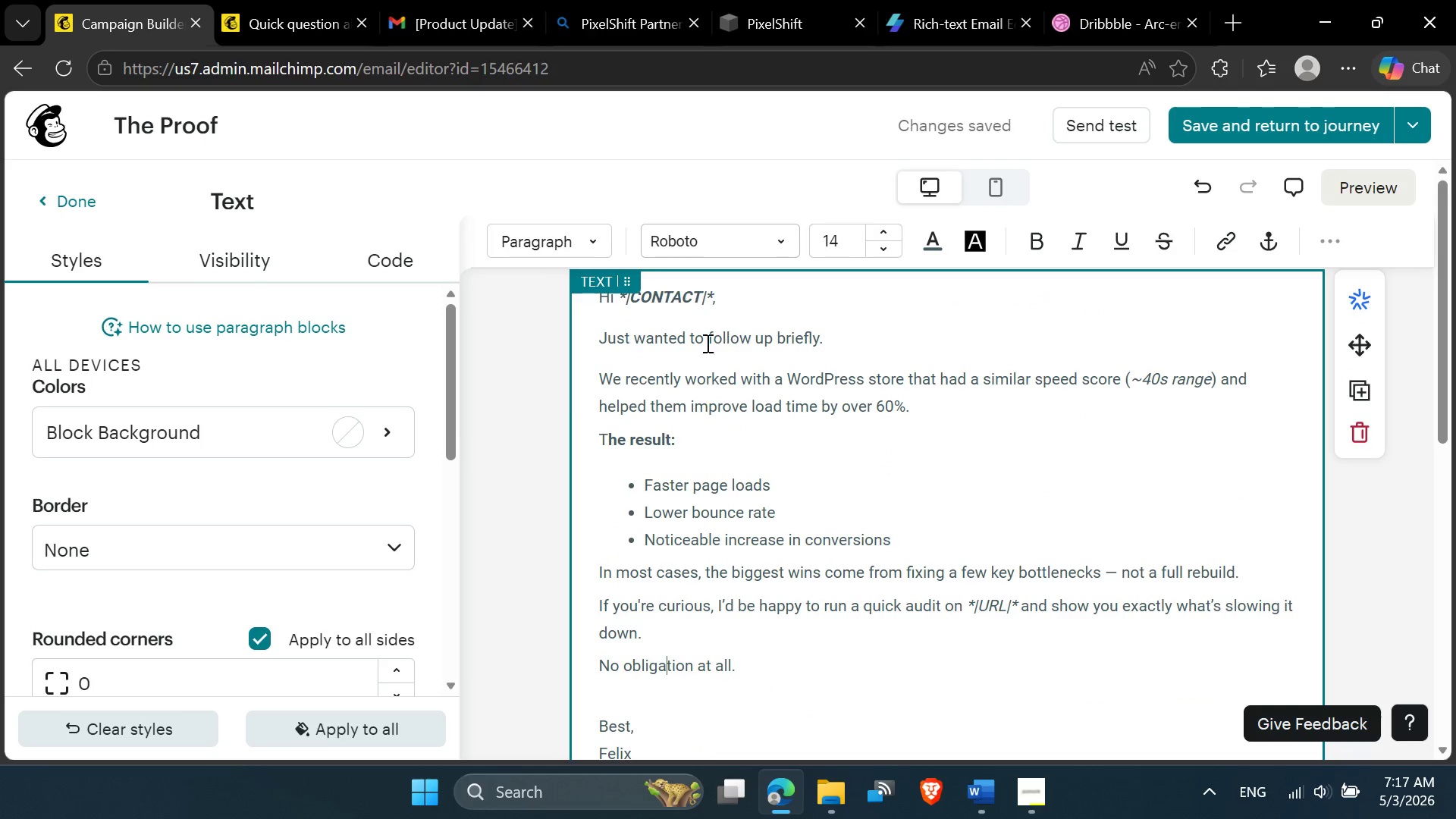 
left_click([529, 415])
 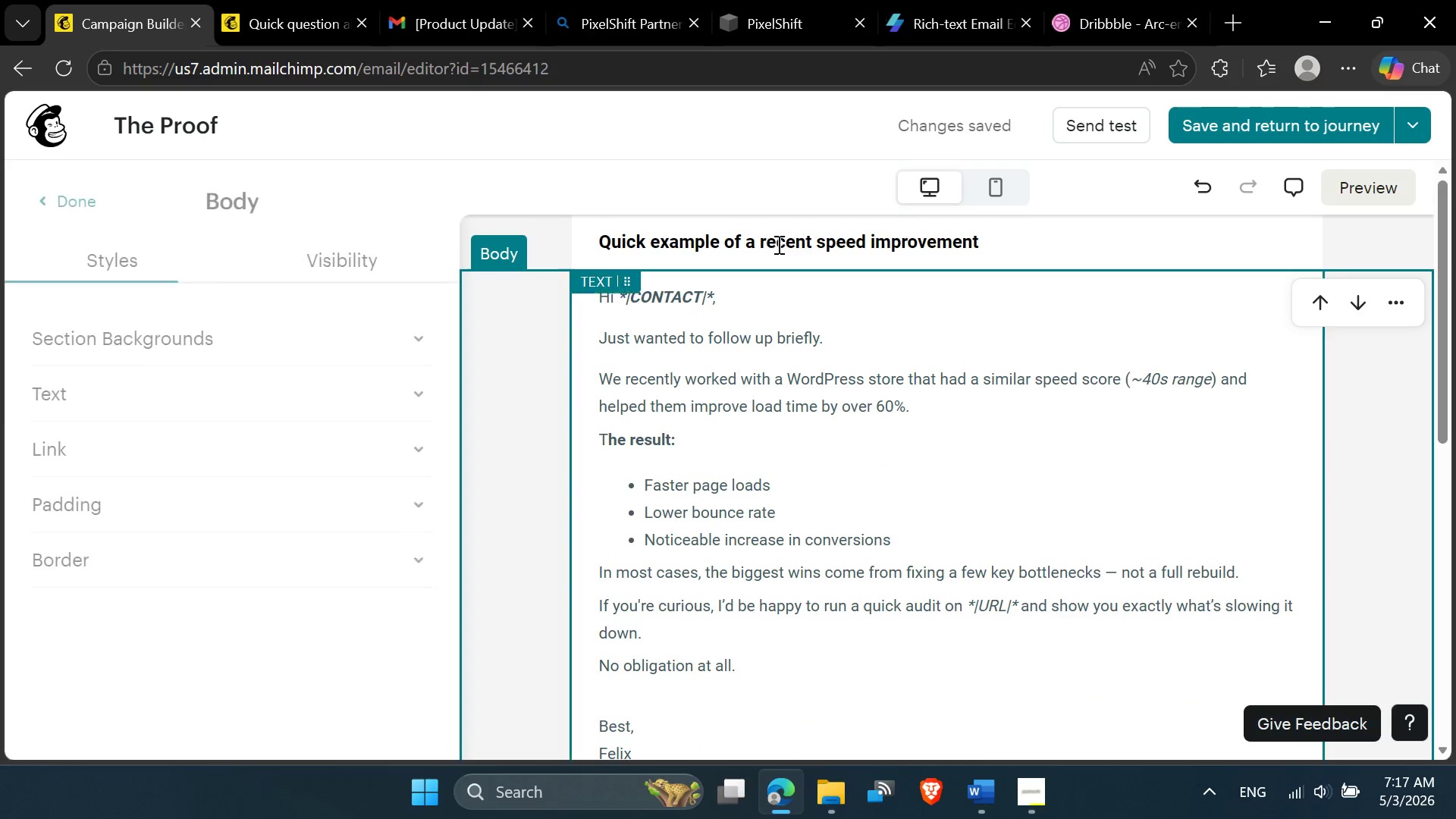 
left_click([779, 243])
 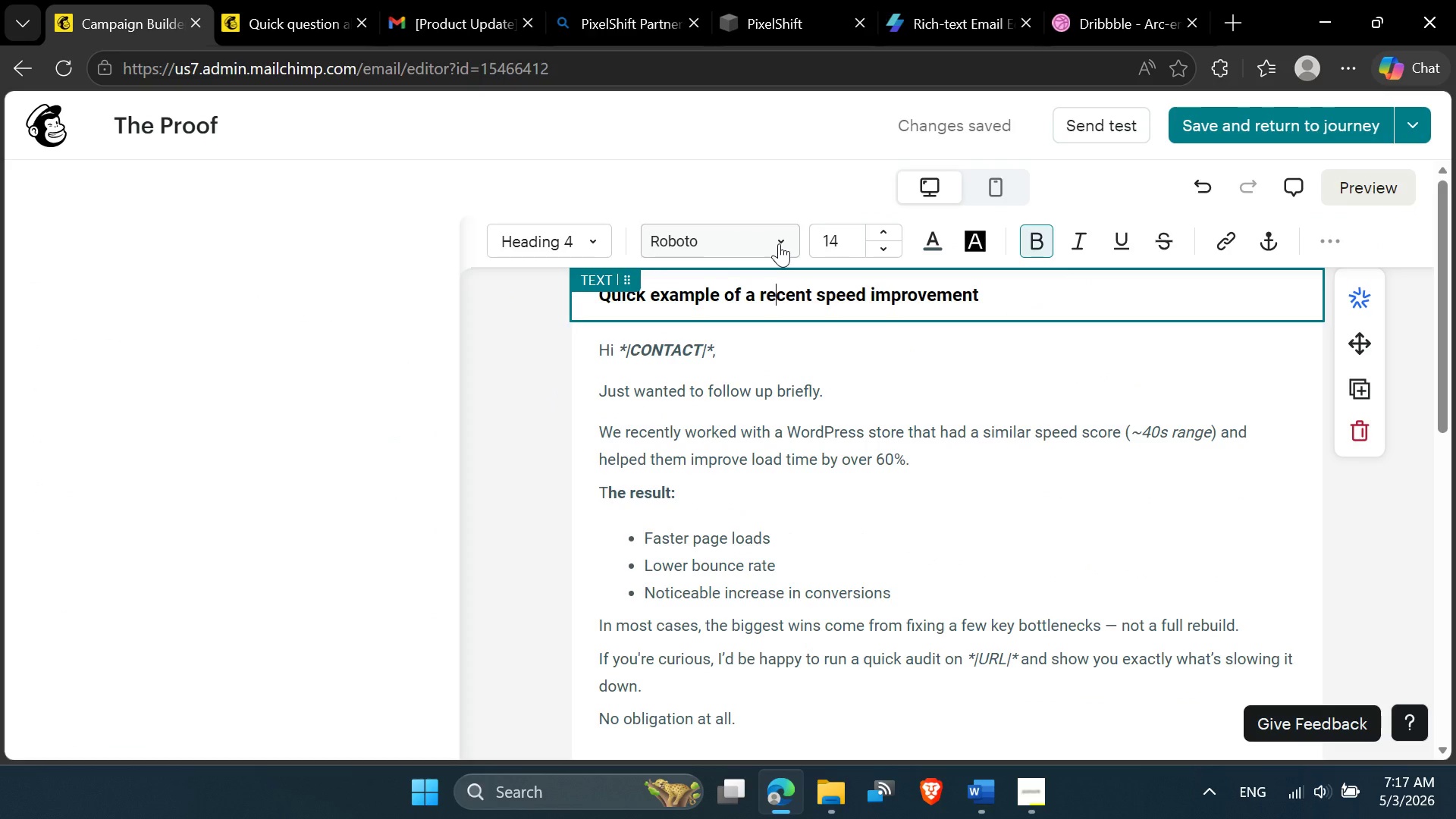 
key(Control+A)
 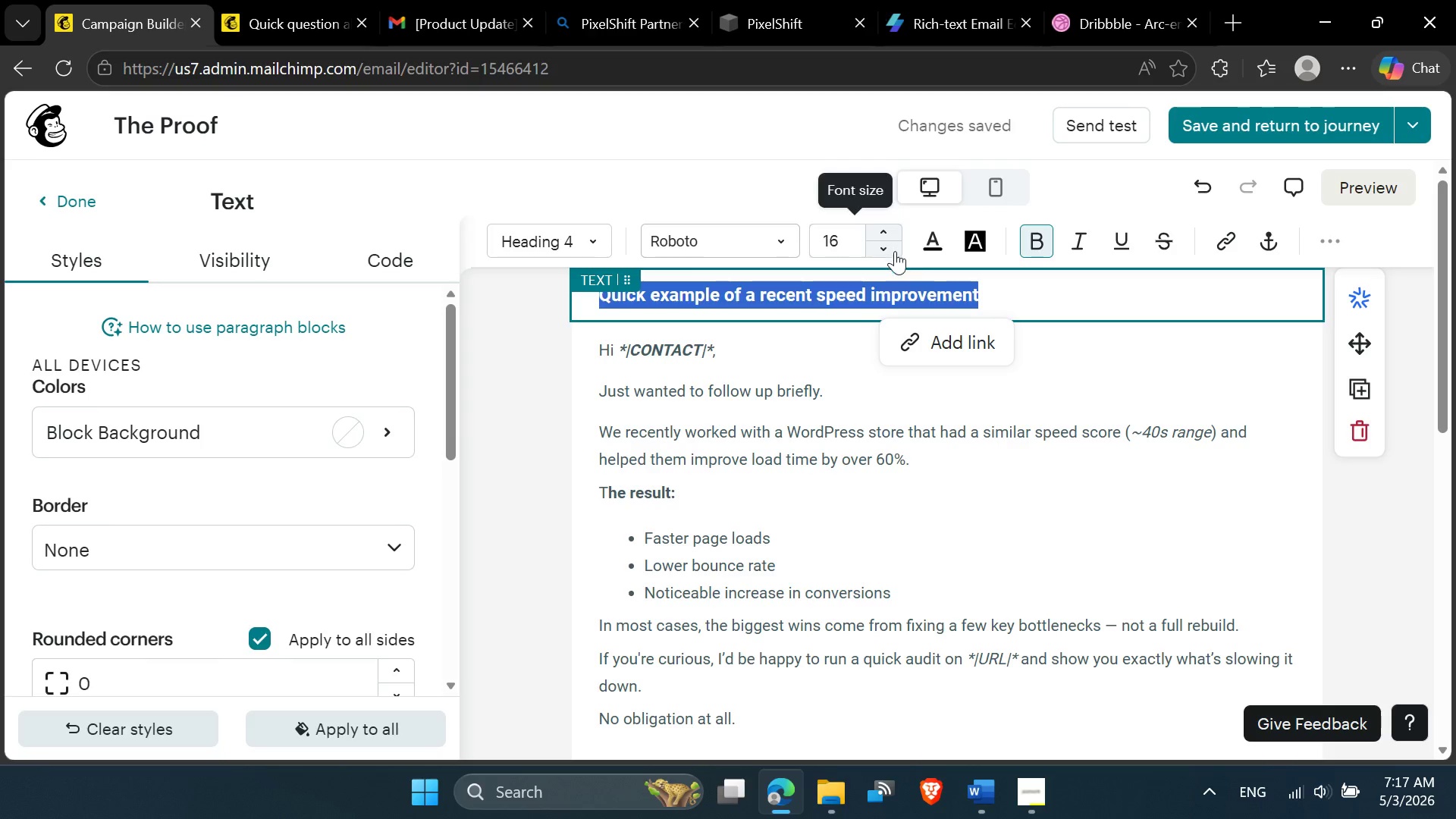 
left_click([933, 244])
 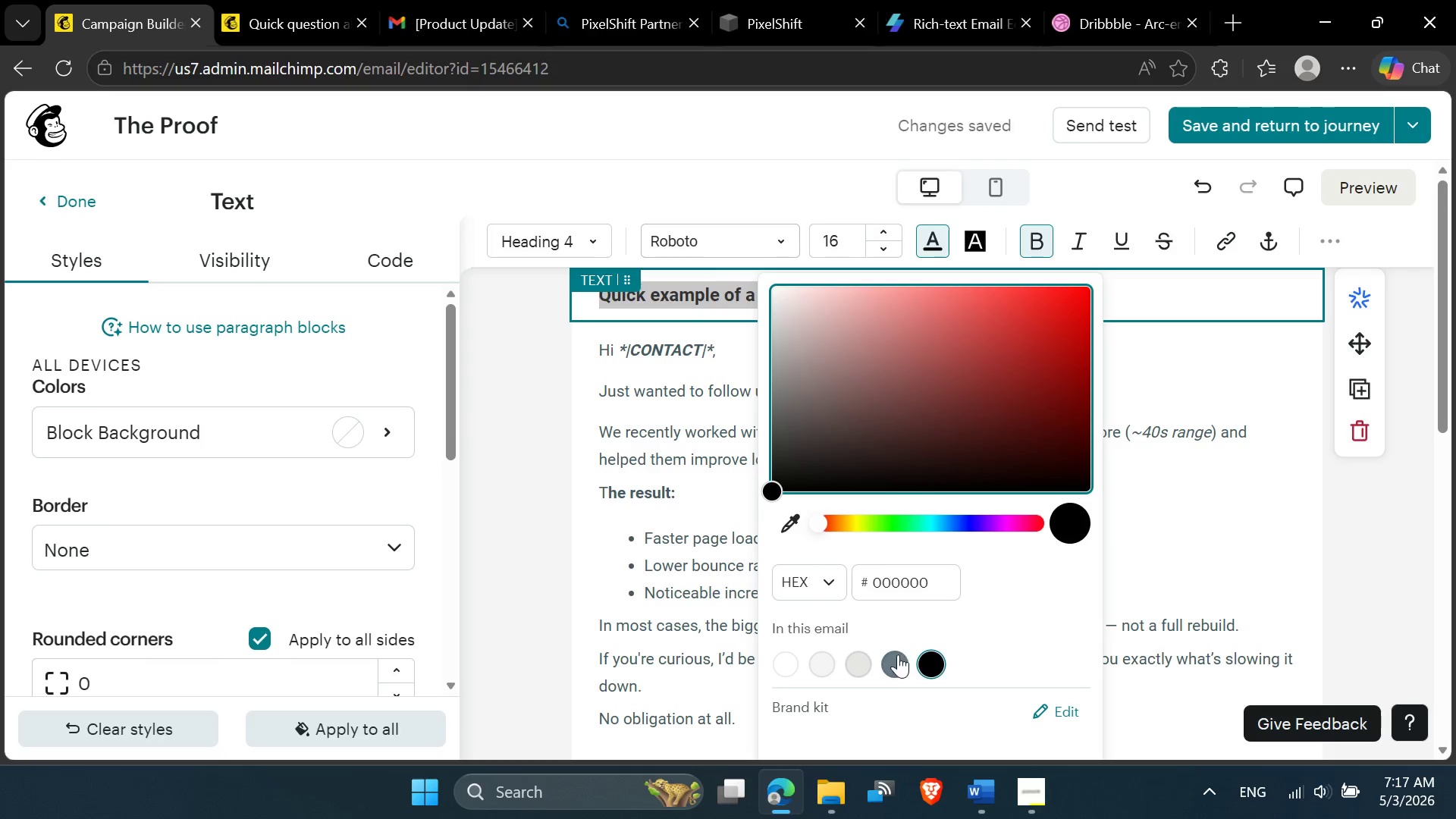 
left_click([897, 659])
 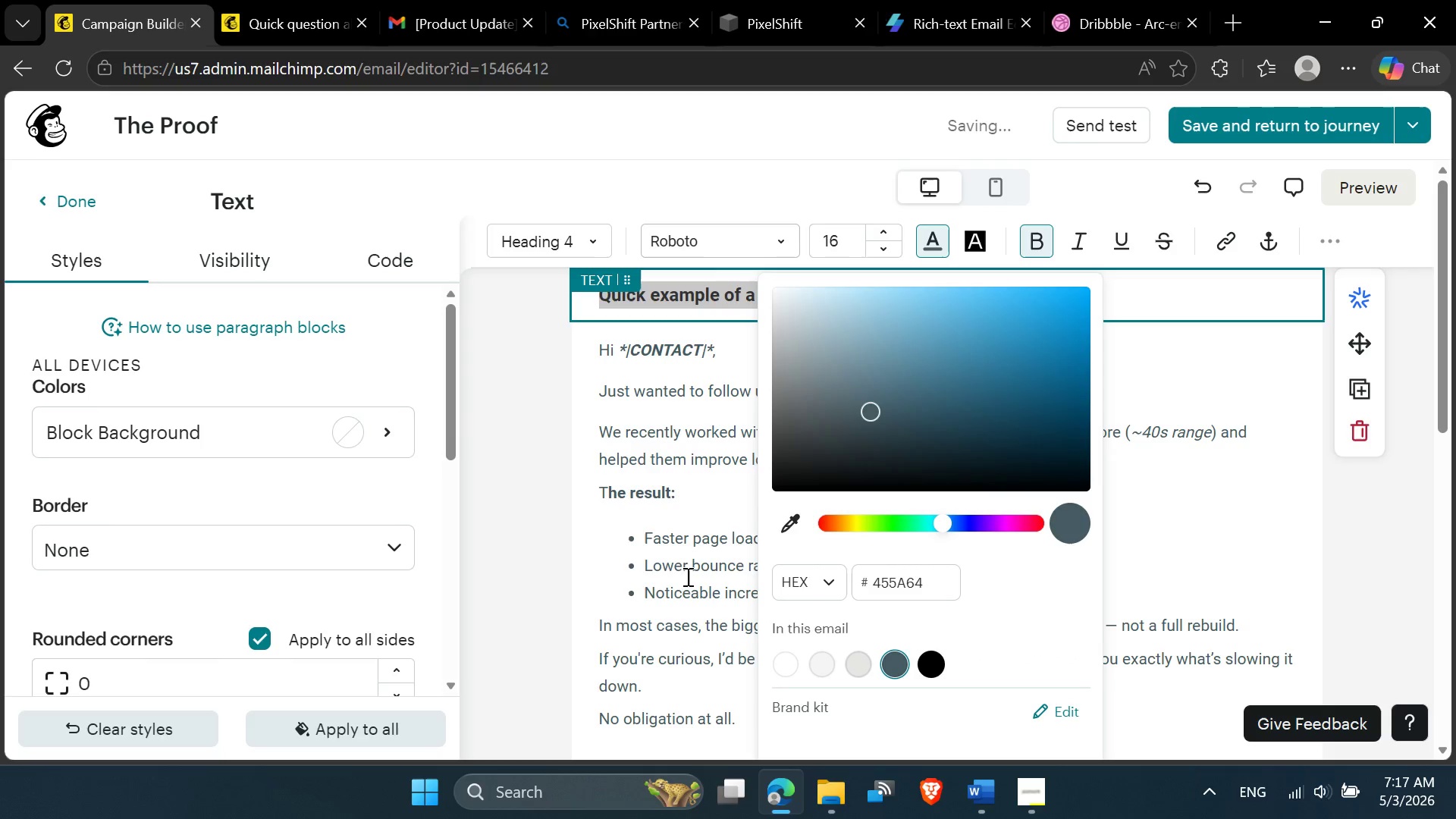 
left_click([599, 492])
 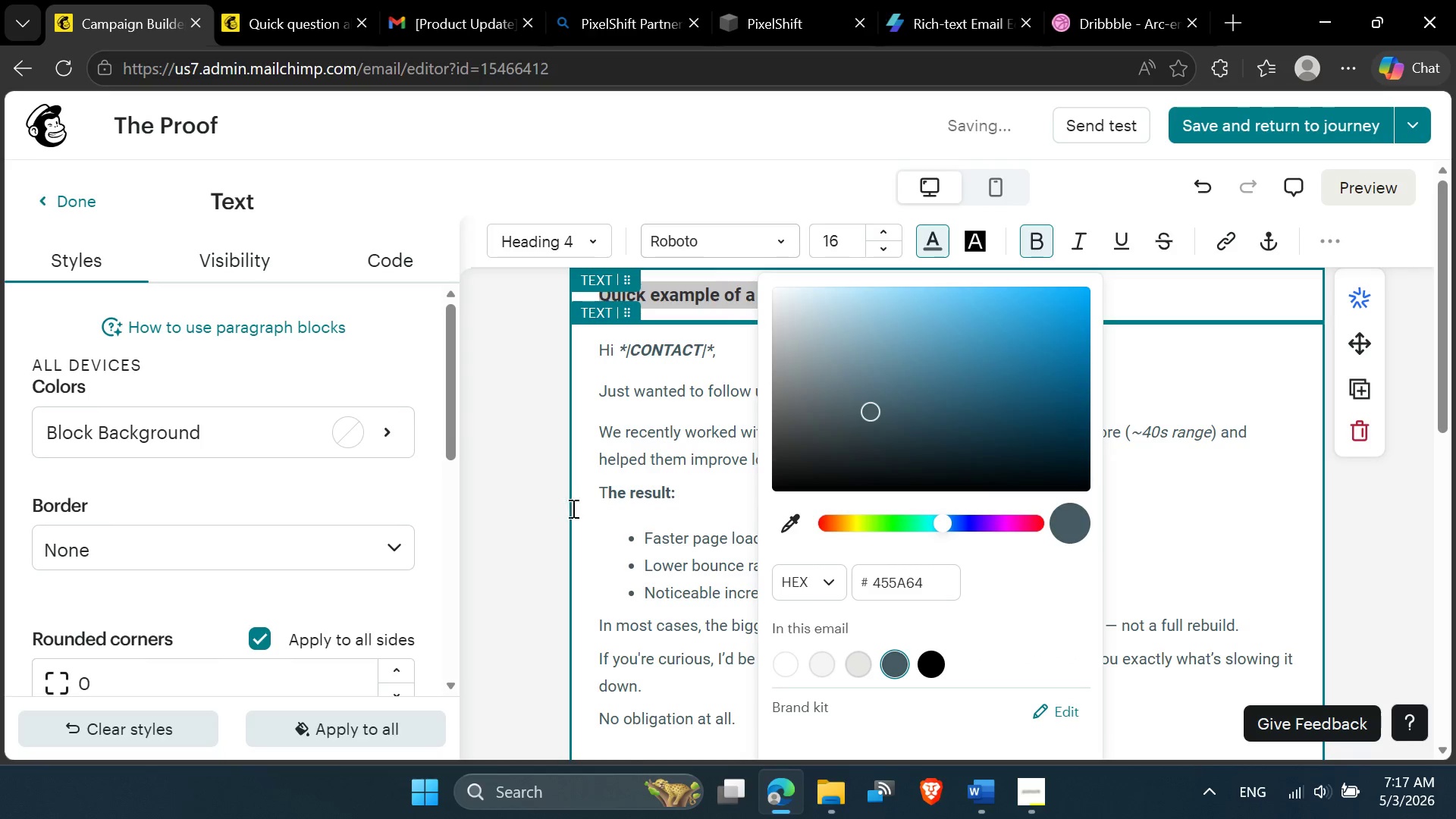 
left_click([570, 510])
 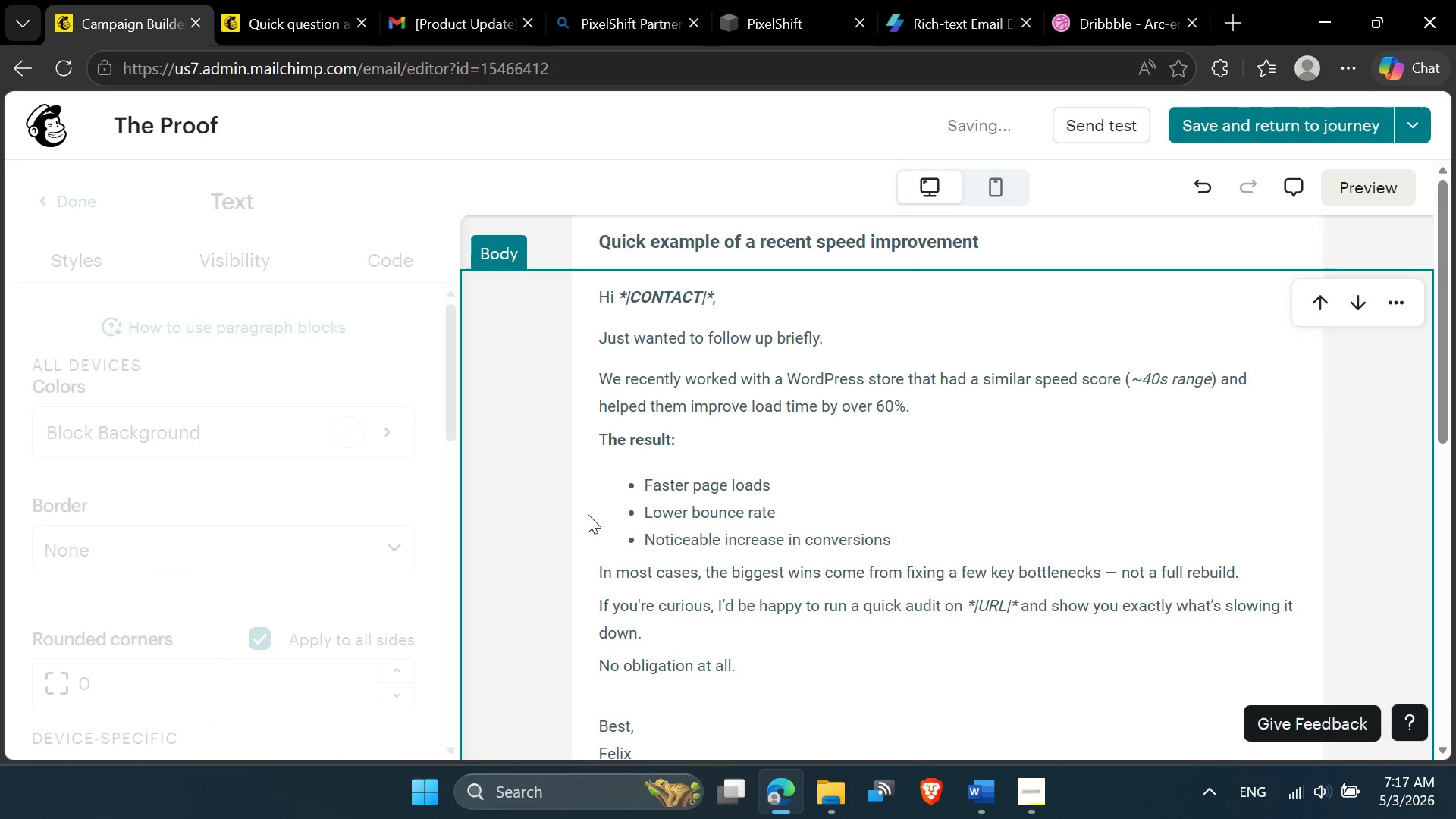 
scroll: coordinate [590, 513], scroll_direction: down, amount: 2.0
 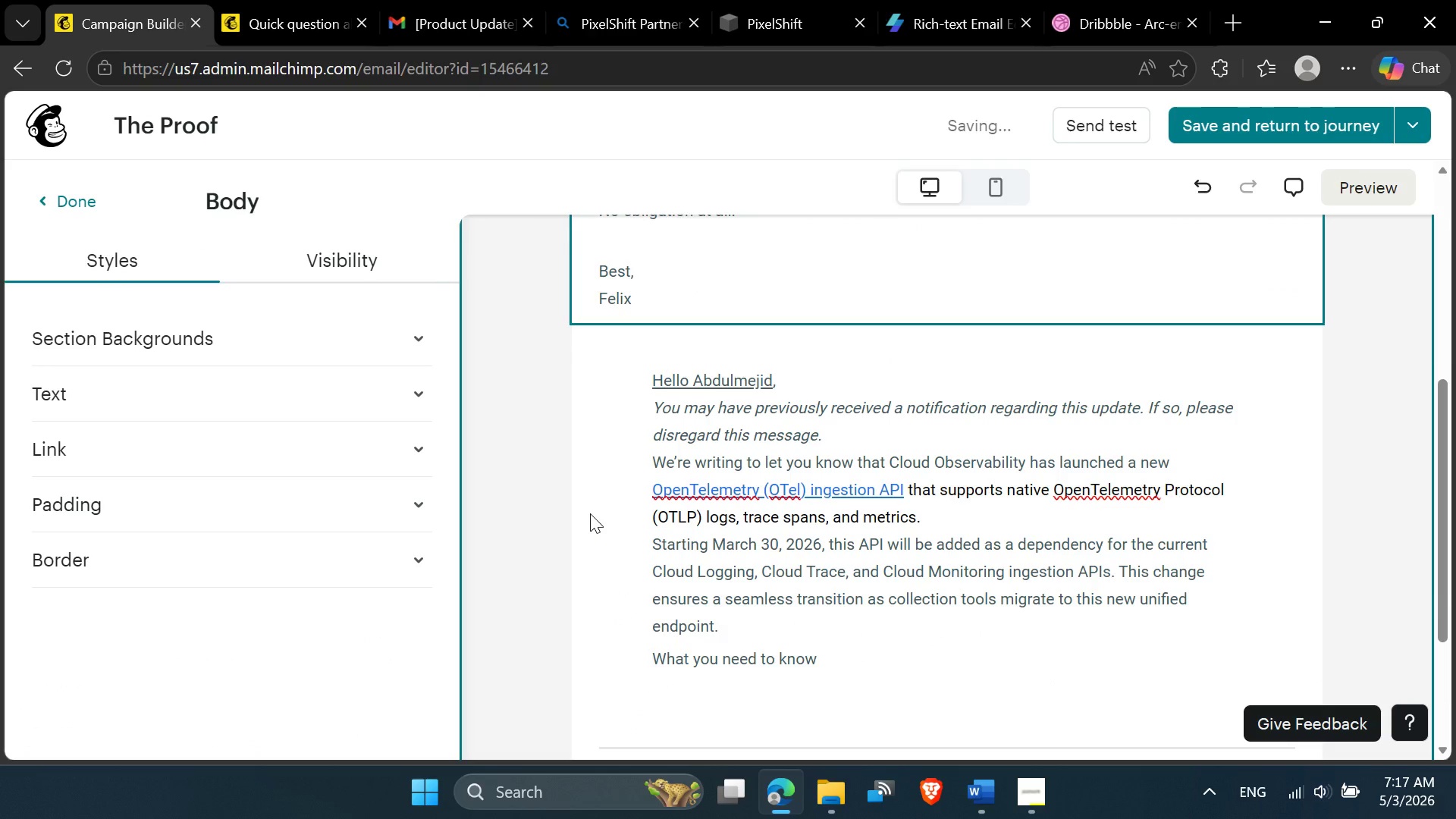 
scroll: coordinate [590, 513], scroll_direction: none, amount: 0.0
 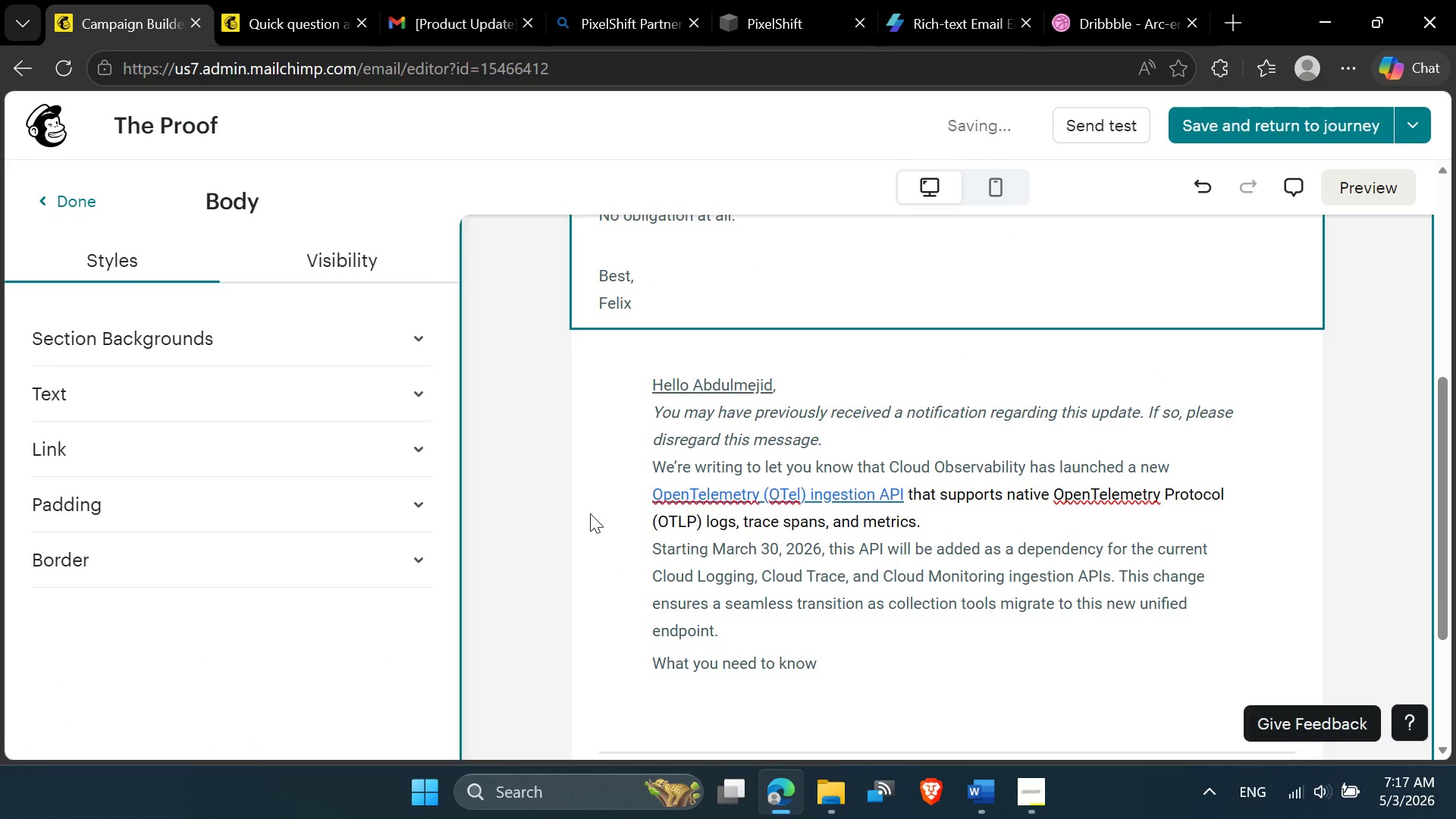 
scroll: coordinate [590, 513], scroll_direction: up, amount: 2.0
 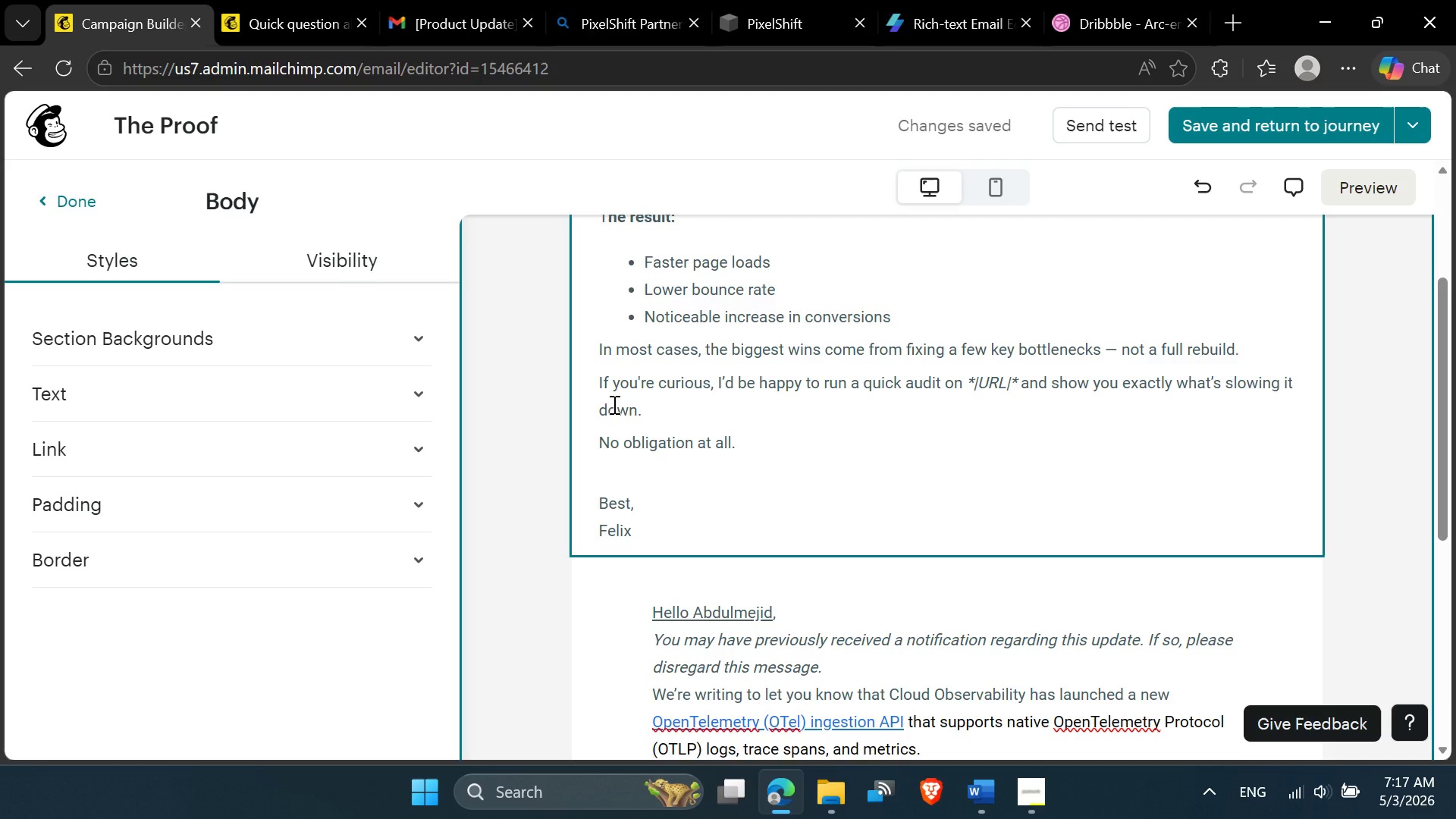 
wait(5.01)
 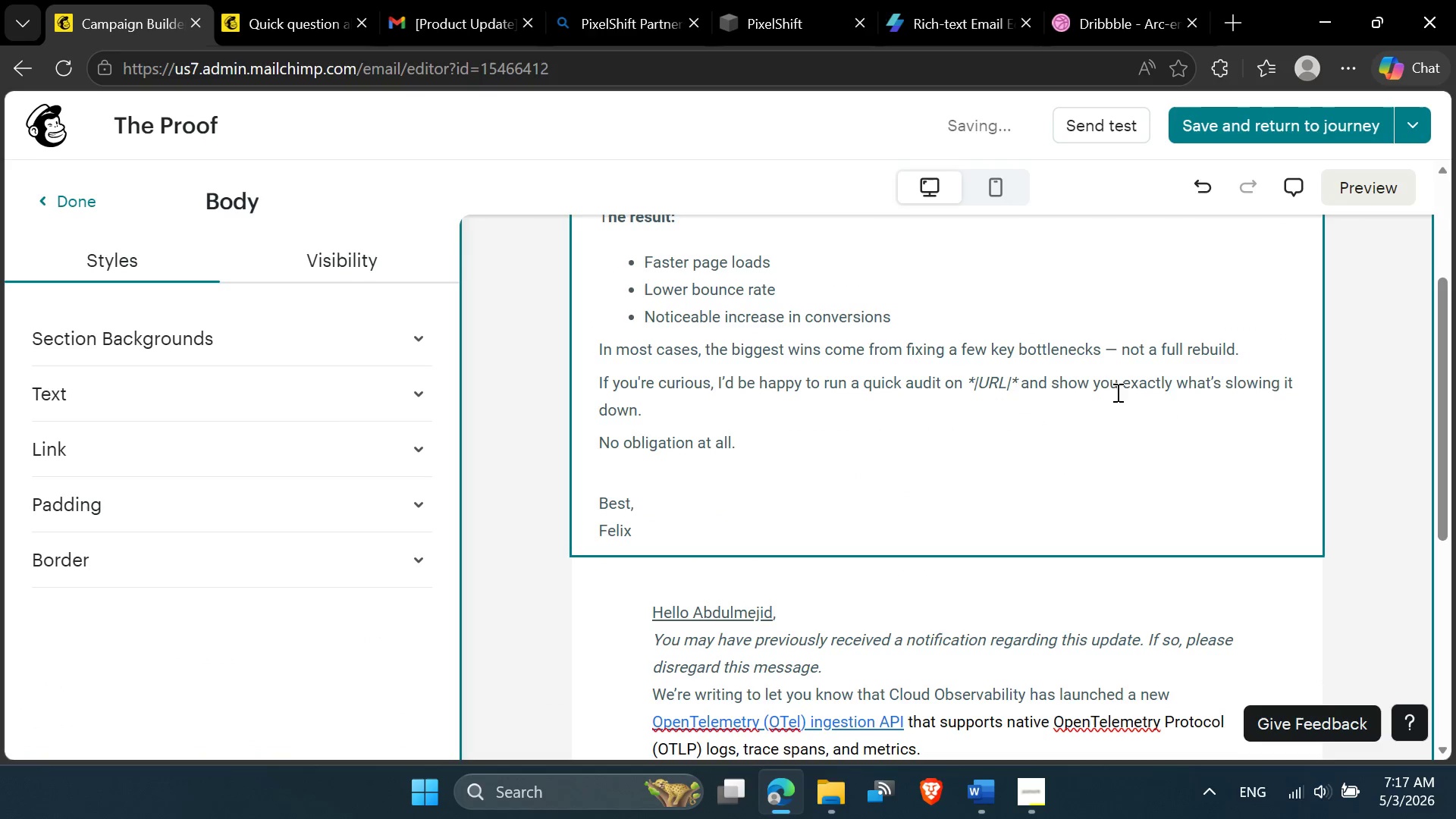 
scroll: coordinate [685, 519], scroll_direction: down, amount: 2.0
 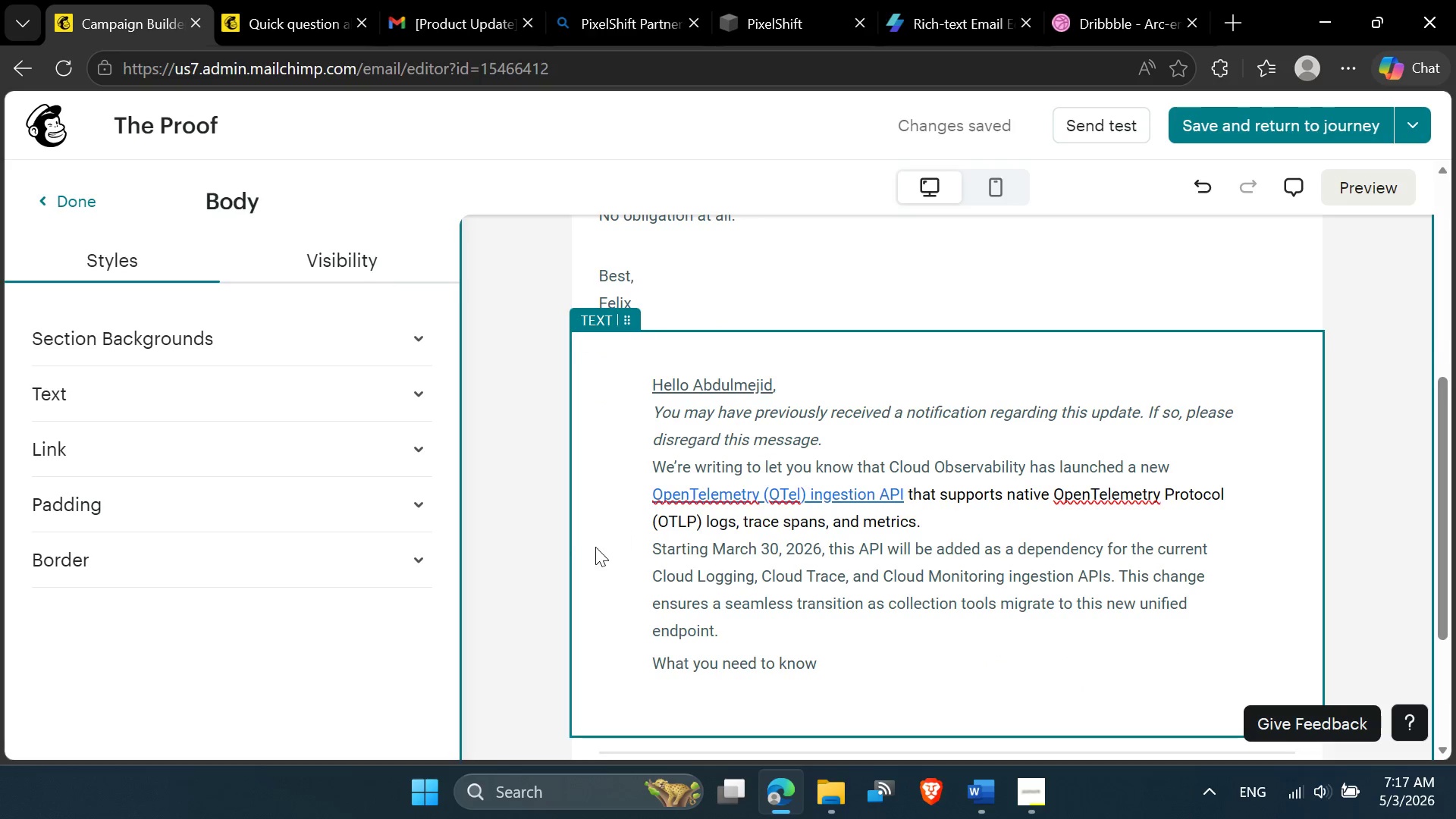 
left_click([595, 547])
 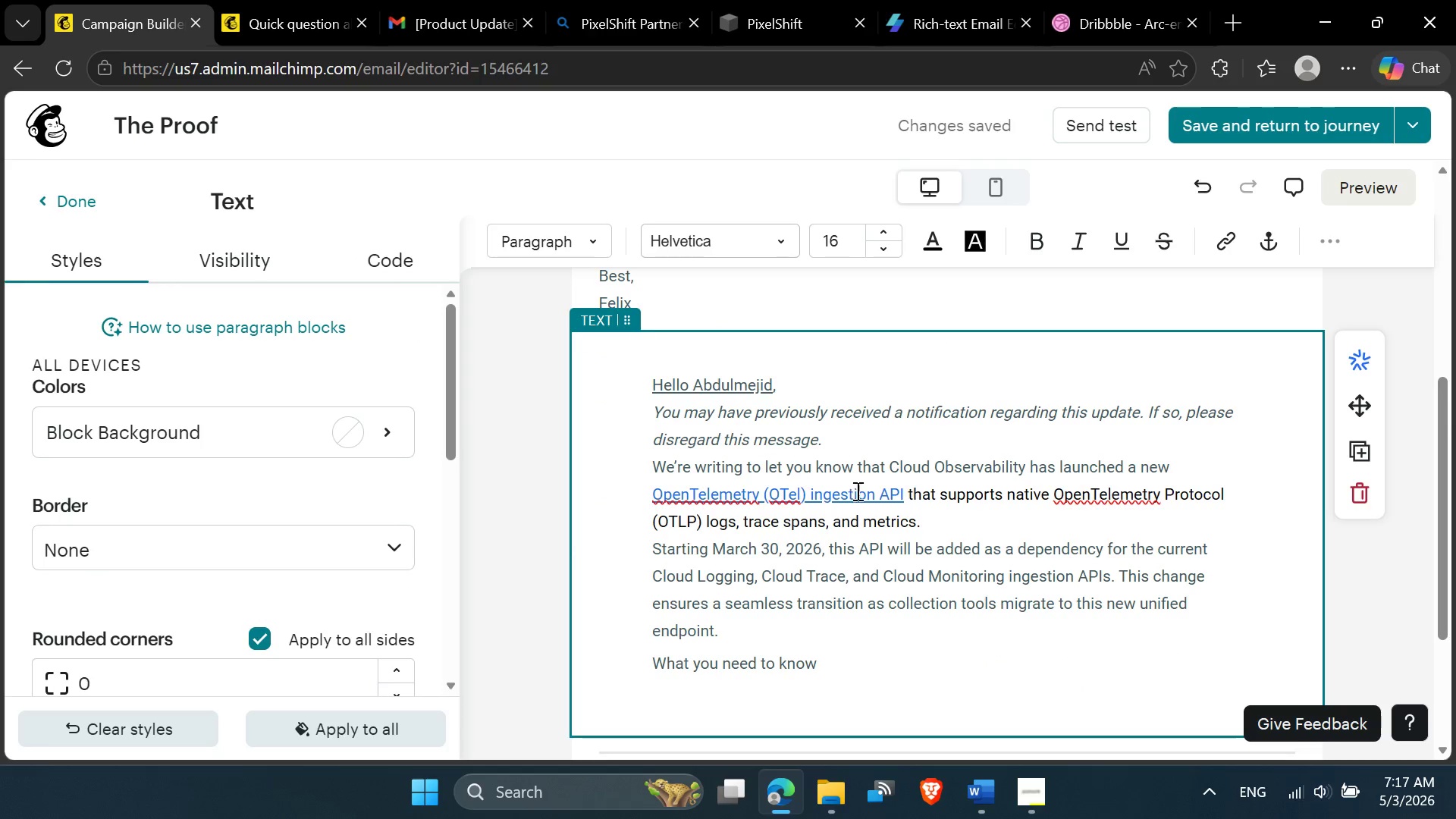 
left_click([851, 488])
 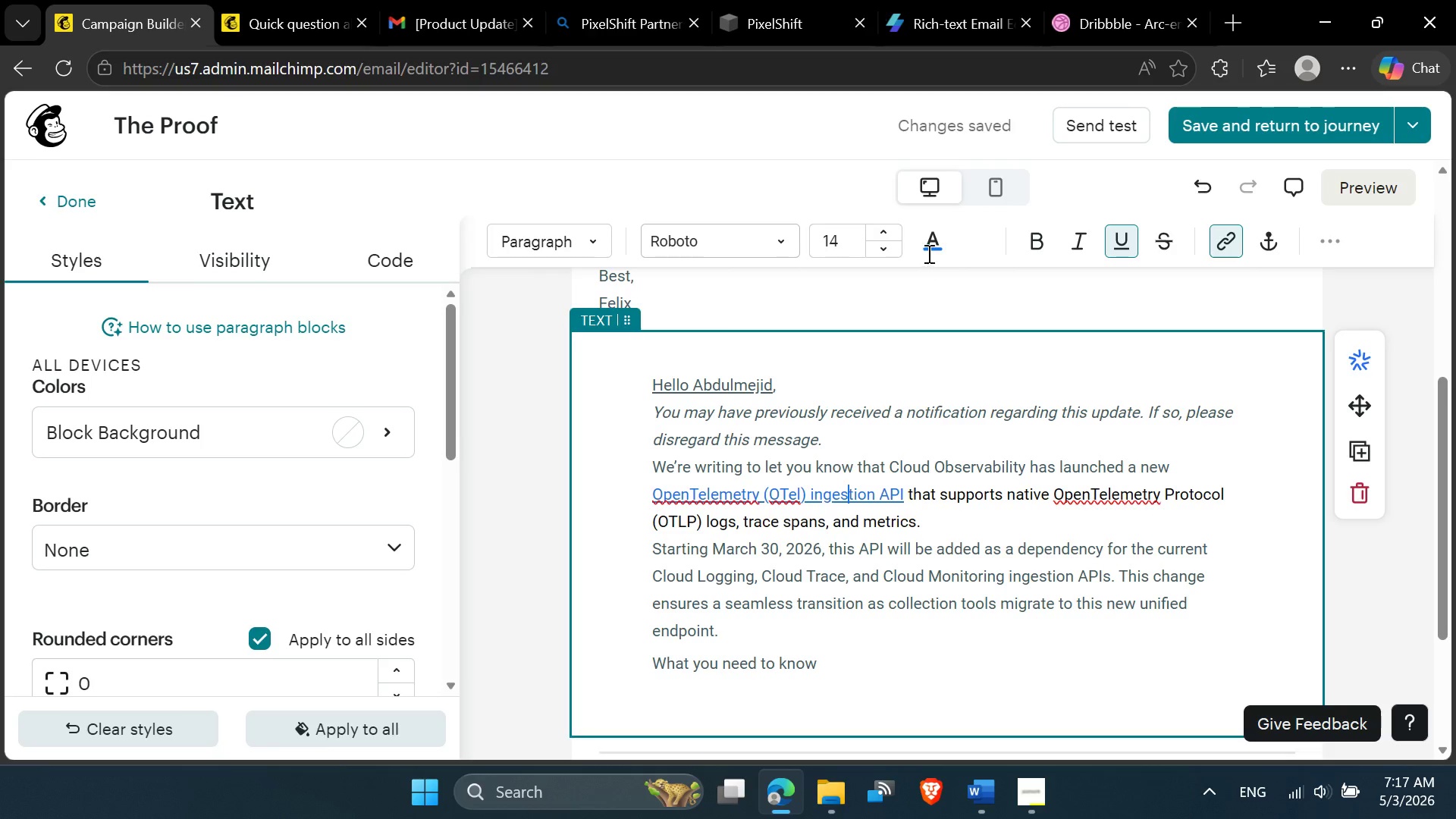 
left_click([932, 238])
 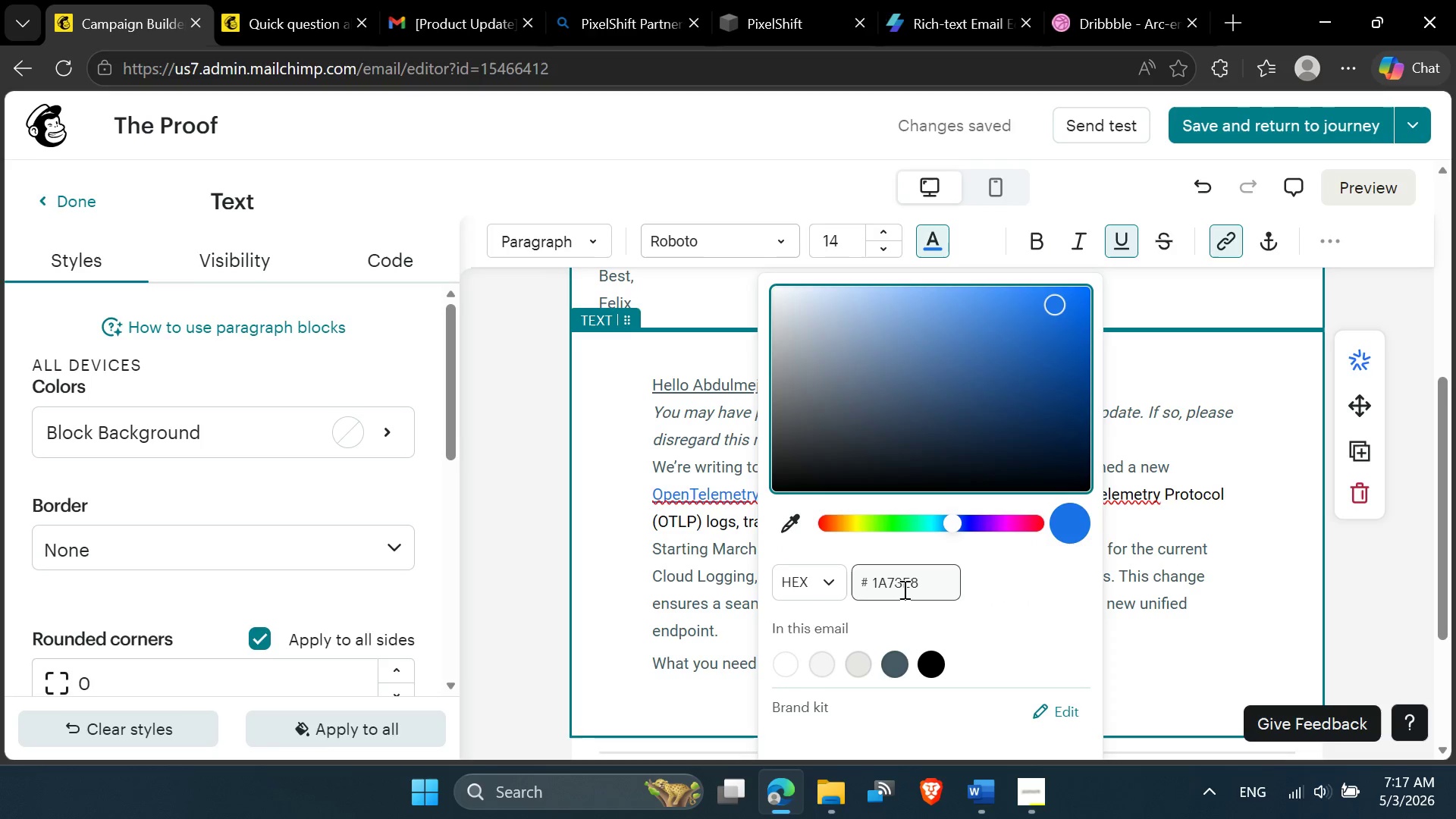 
double_click([903, 588])
 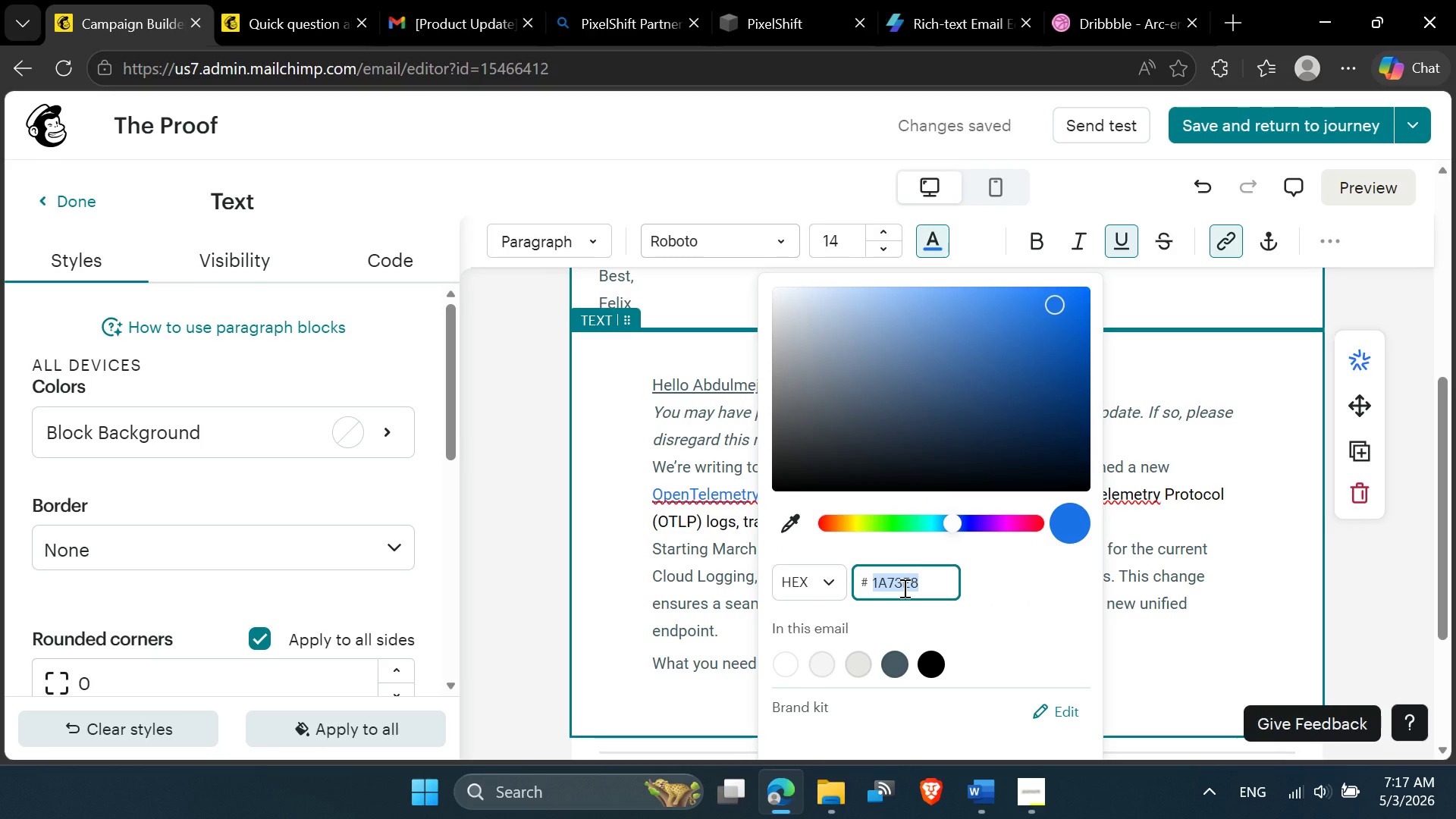 
key(Control+C)
 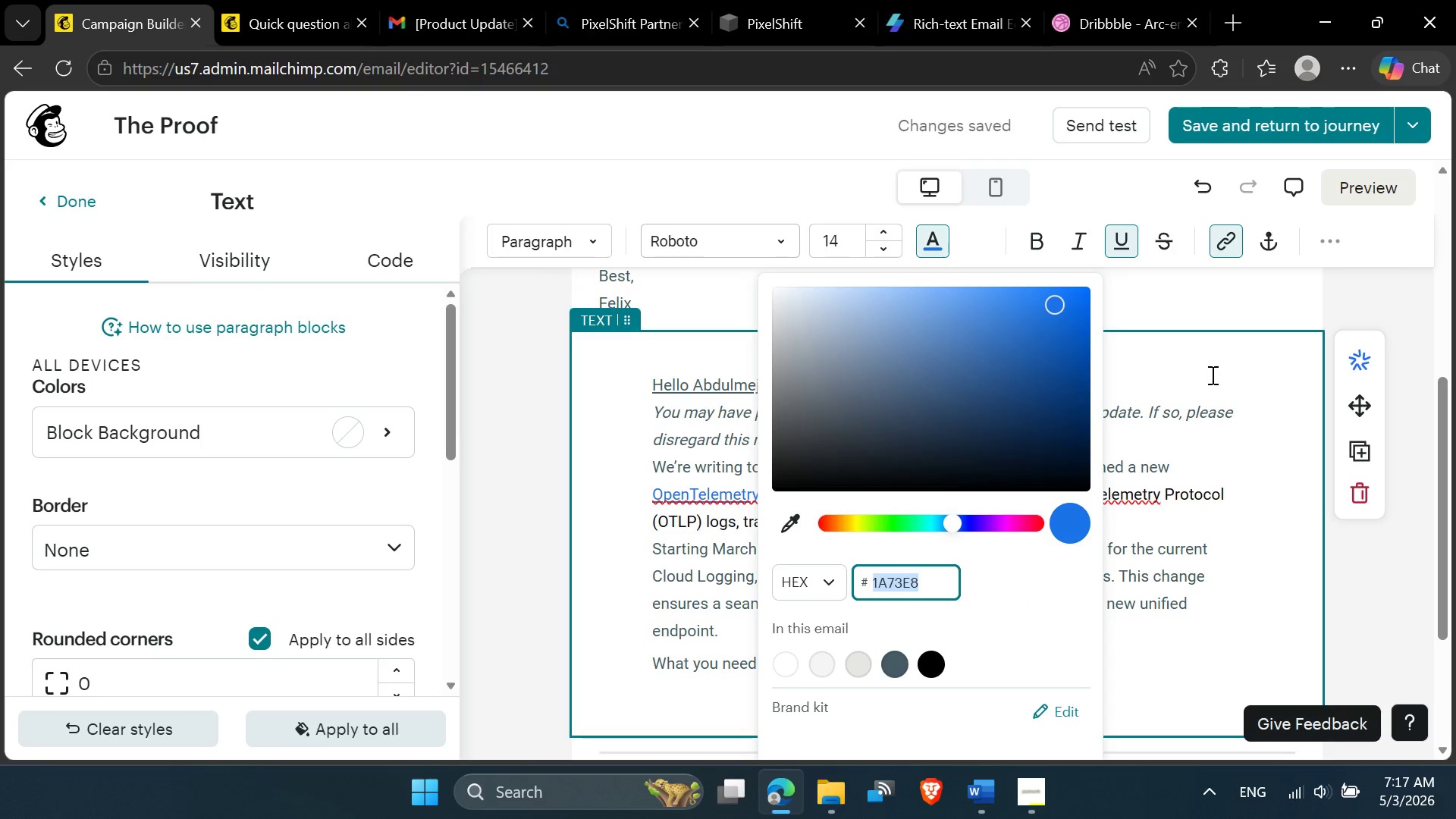 
left_click([1209, 388])
 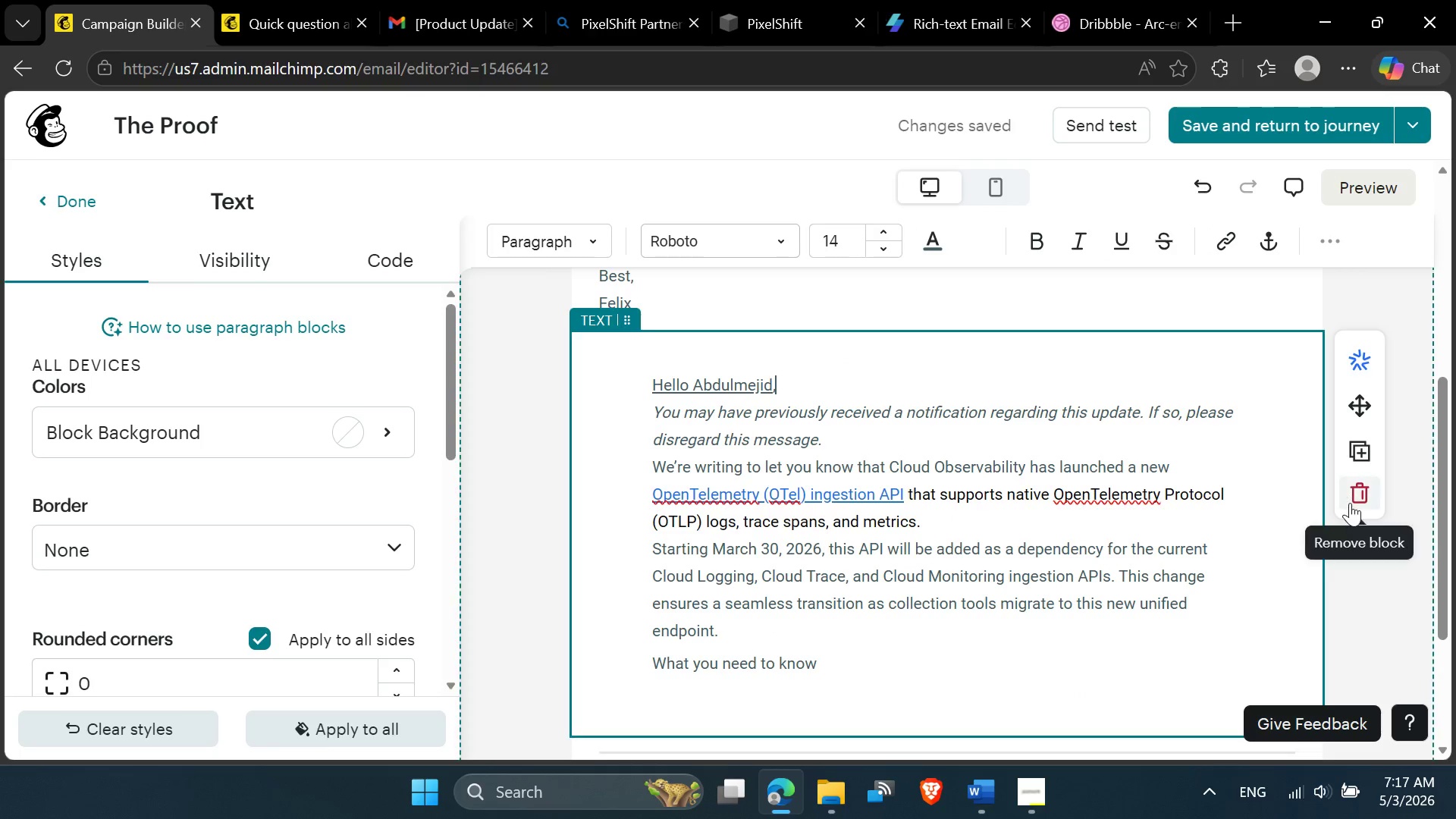 
left_click([1351, 502])
 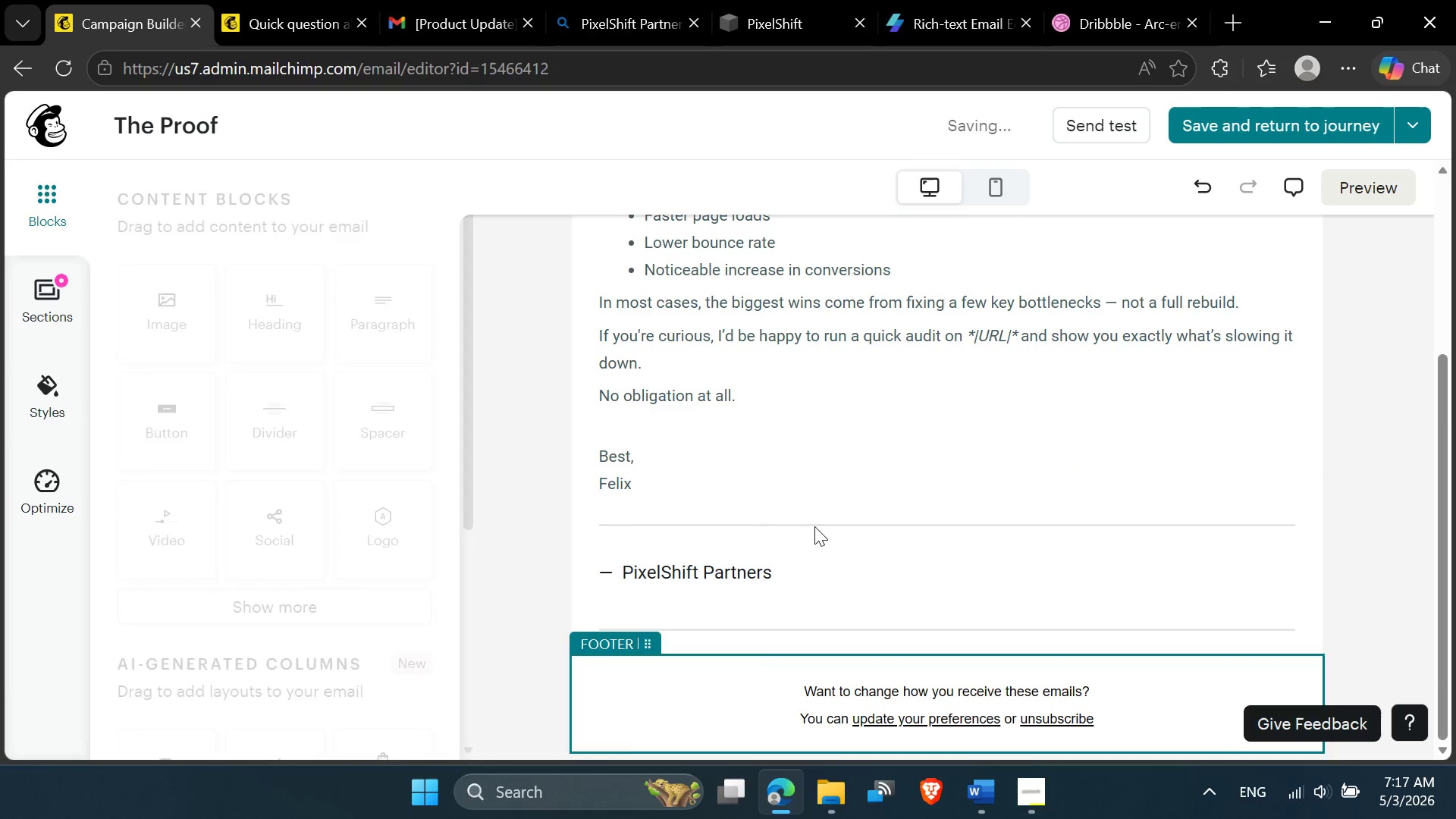 
scroll: coordinate [812, 527], scroll_direction: up, amount: 4.0
 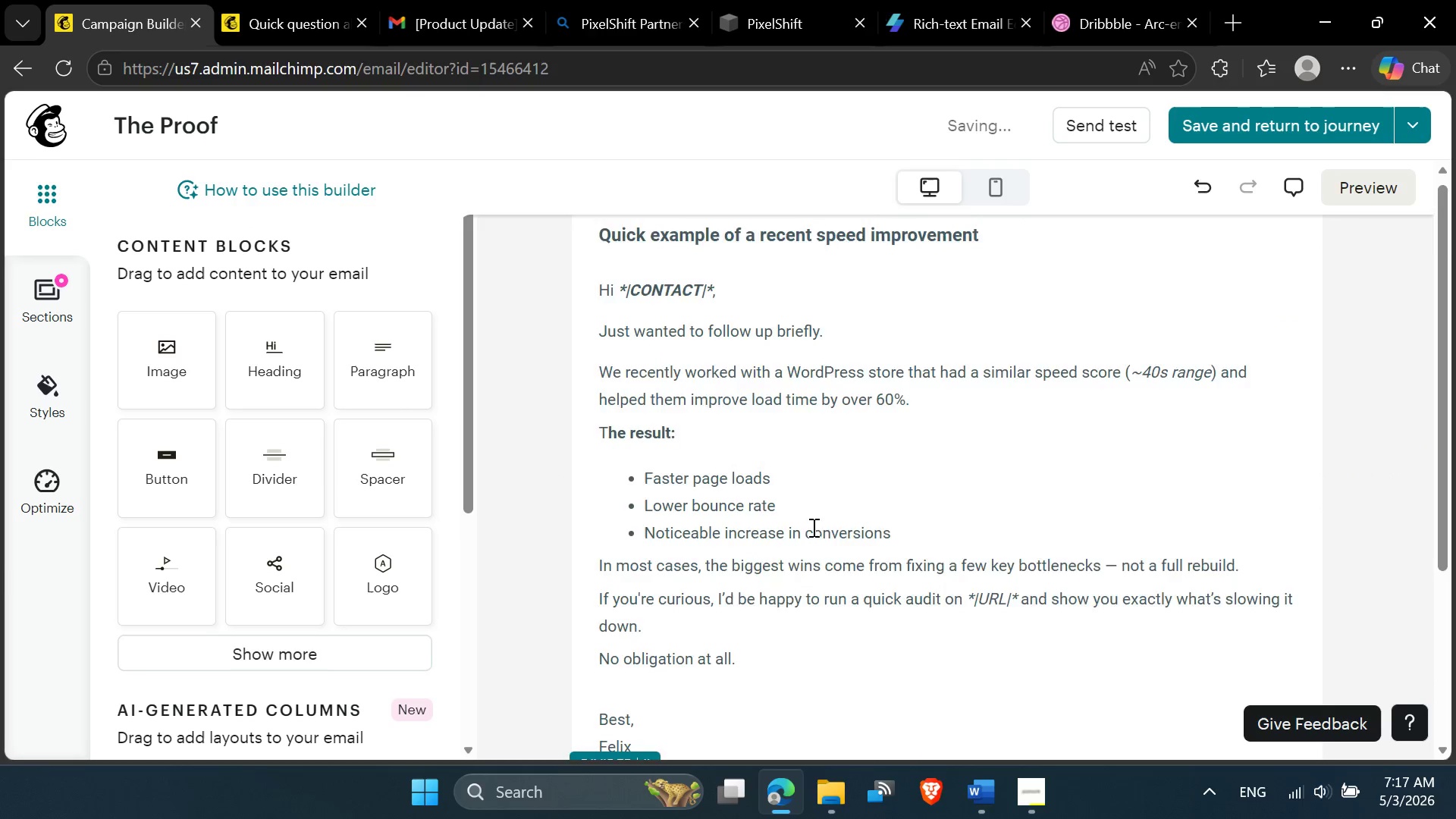 
scroll: coordinate [812, 527], scroll_direction: down, amount: 6.0
 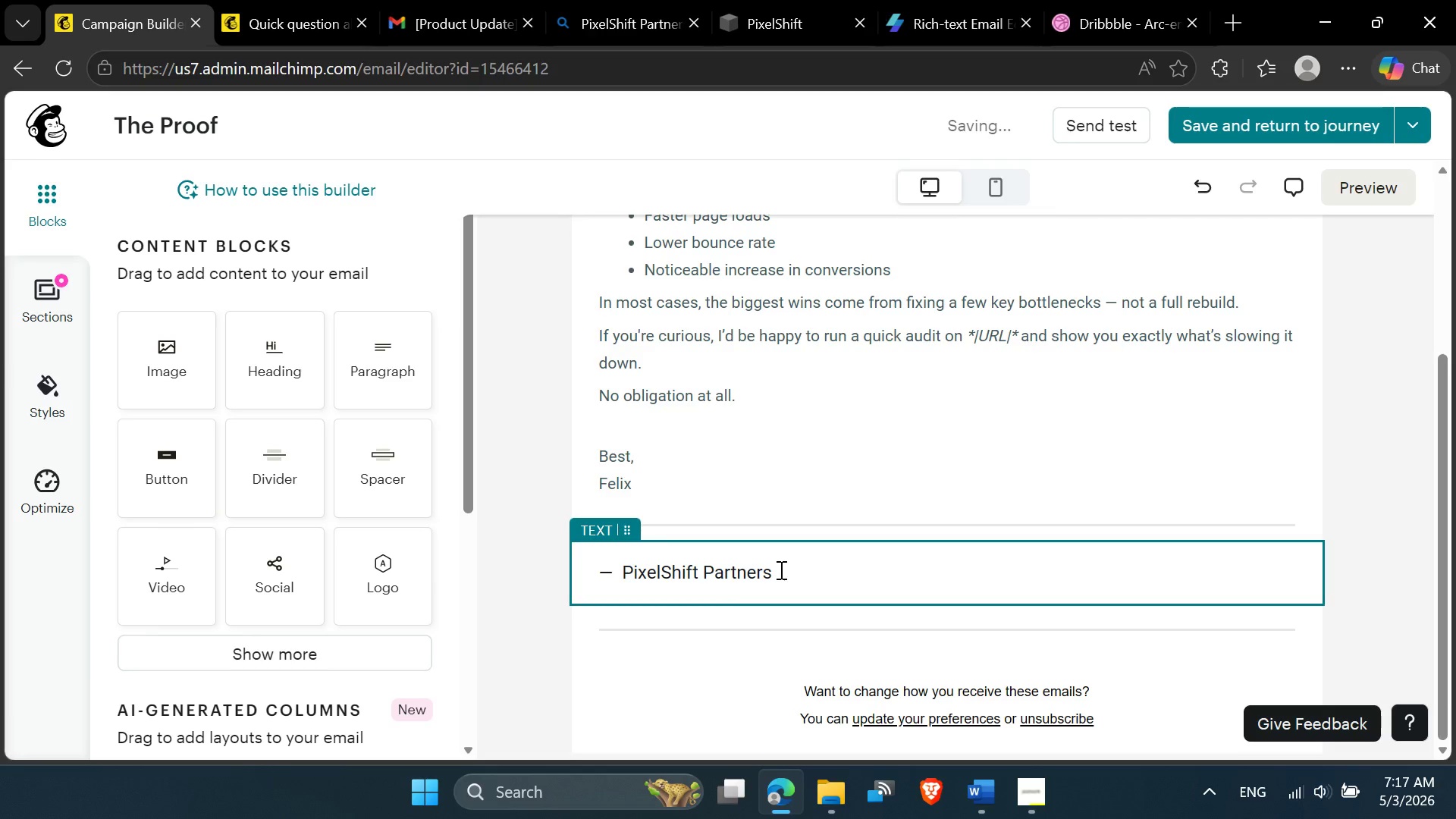 
left_click([783, 572])
 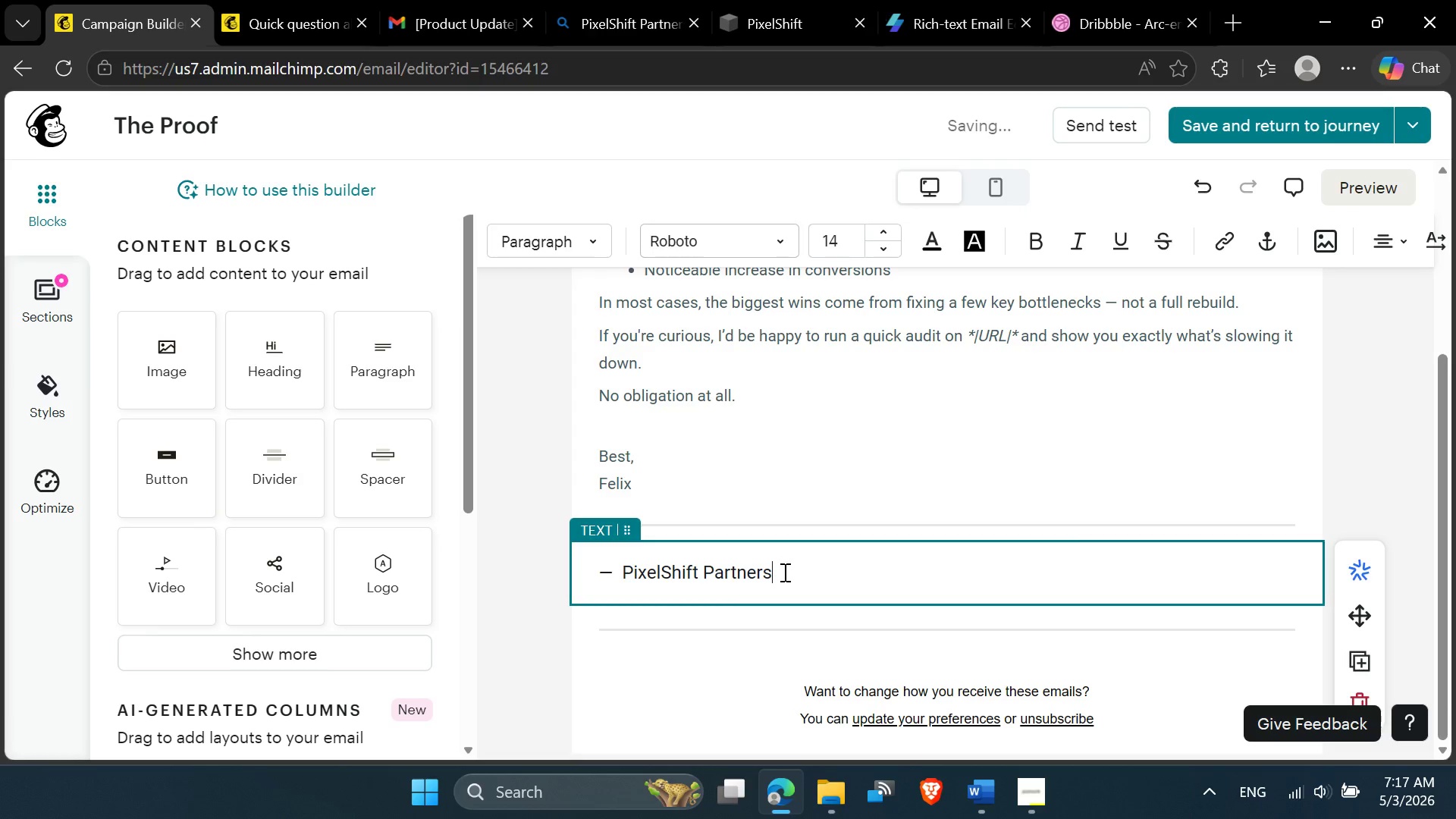 
left_click_drag(start_coordinate=[783, 572], to_coordinate=[583, 572])
 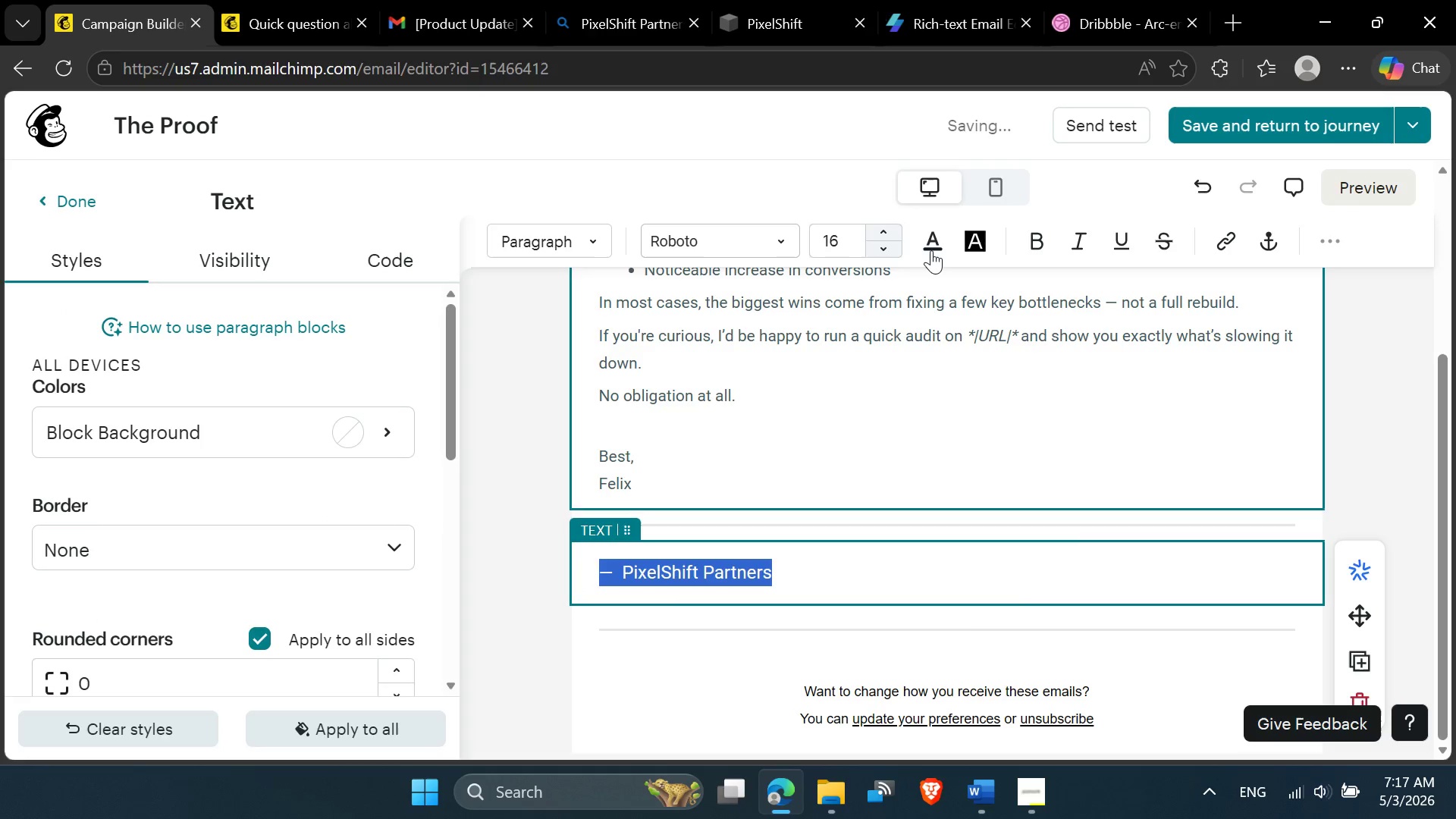 
left_click([932, 250])
 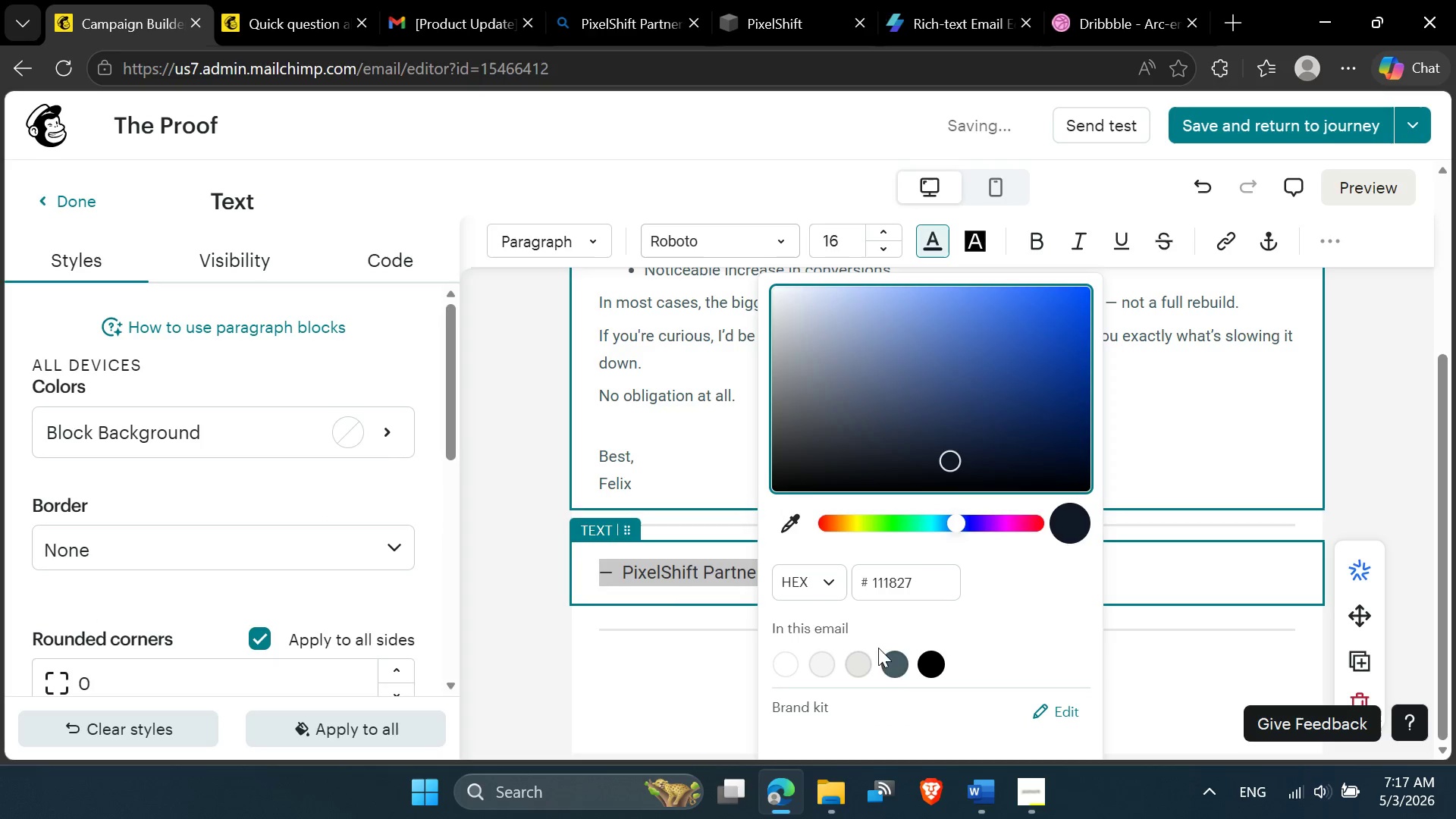 
left_click([898, 659])
 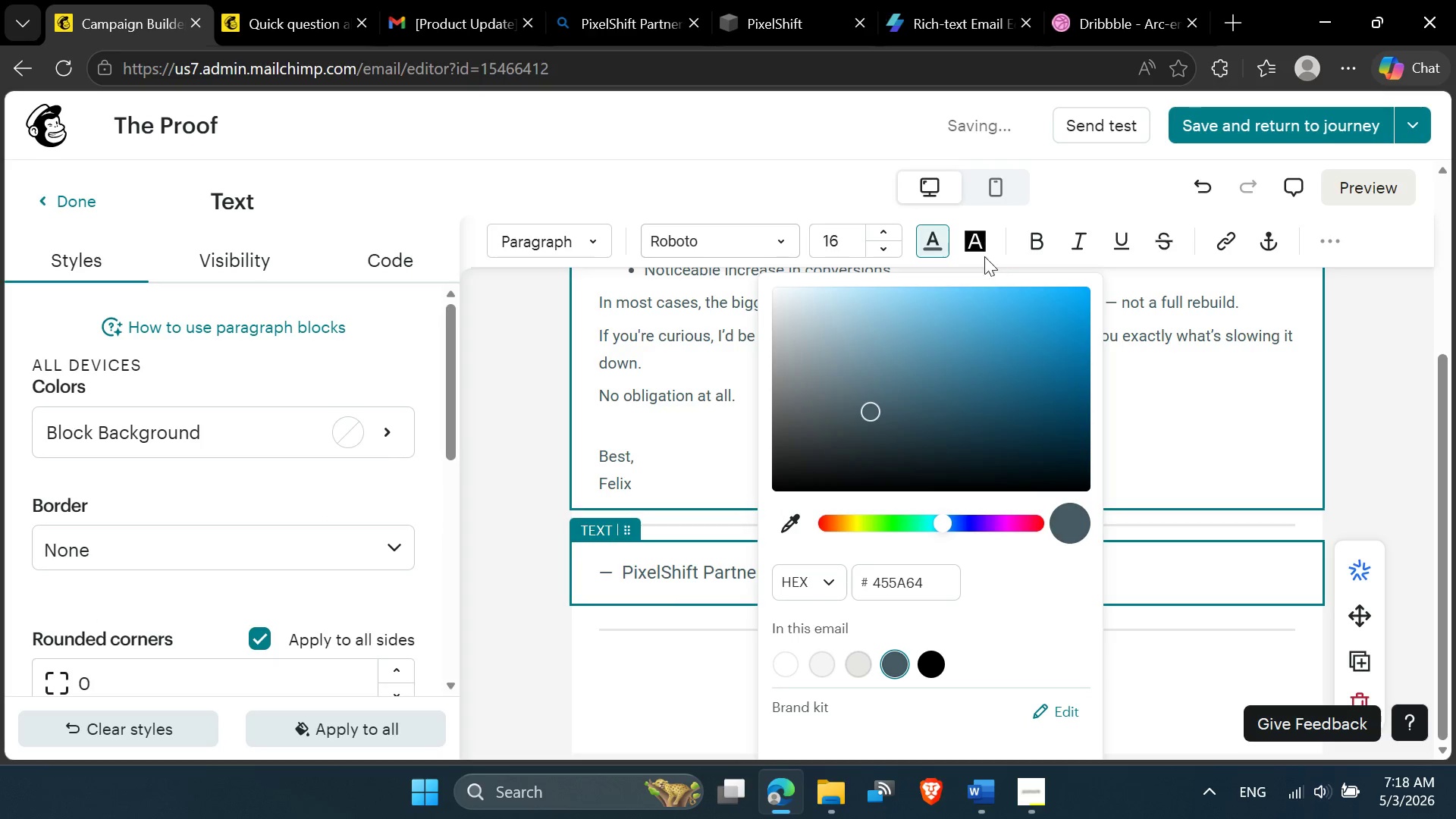 
left_click([890, 247])
 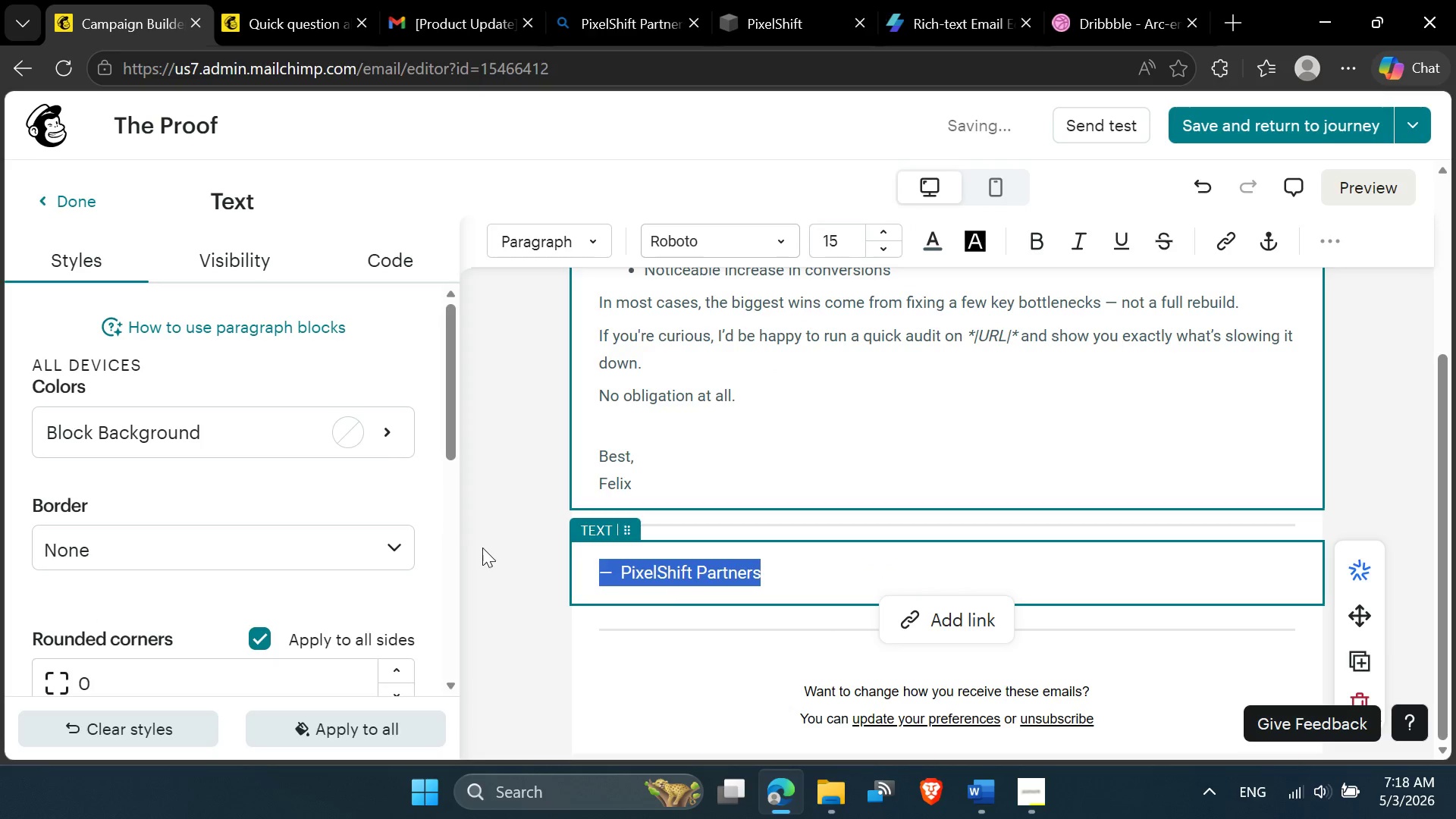 
left_click([490, 548])
 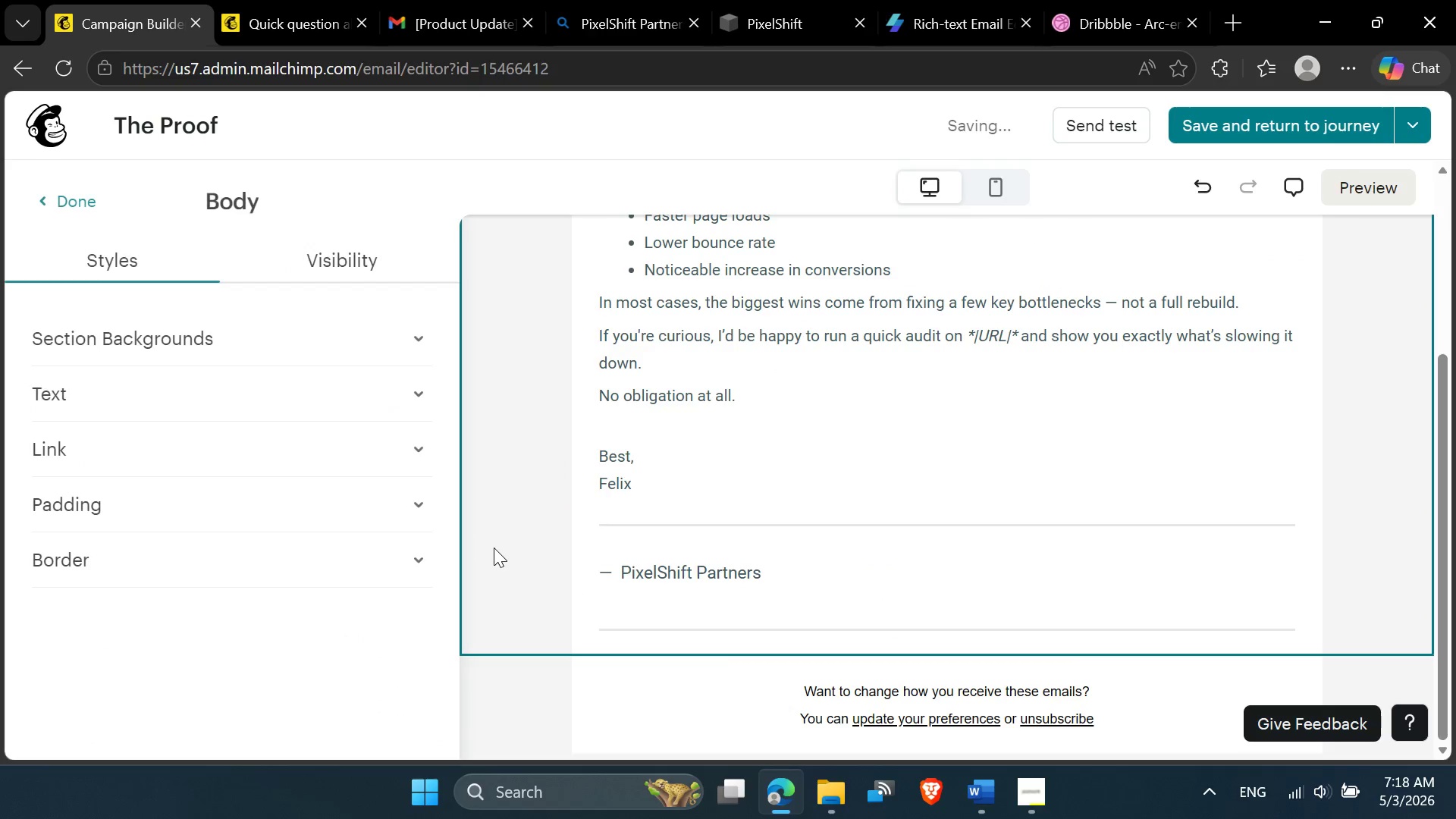 
scroll: coordinate [699, 549], scroll_direction: up, amount: 5.0
 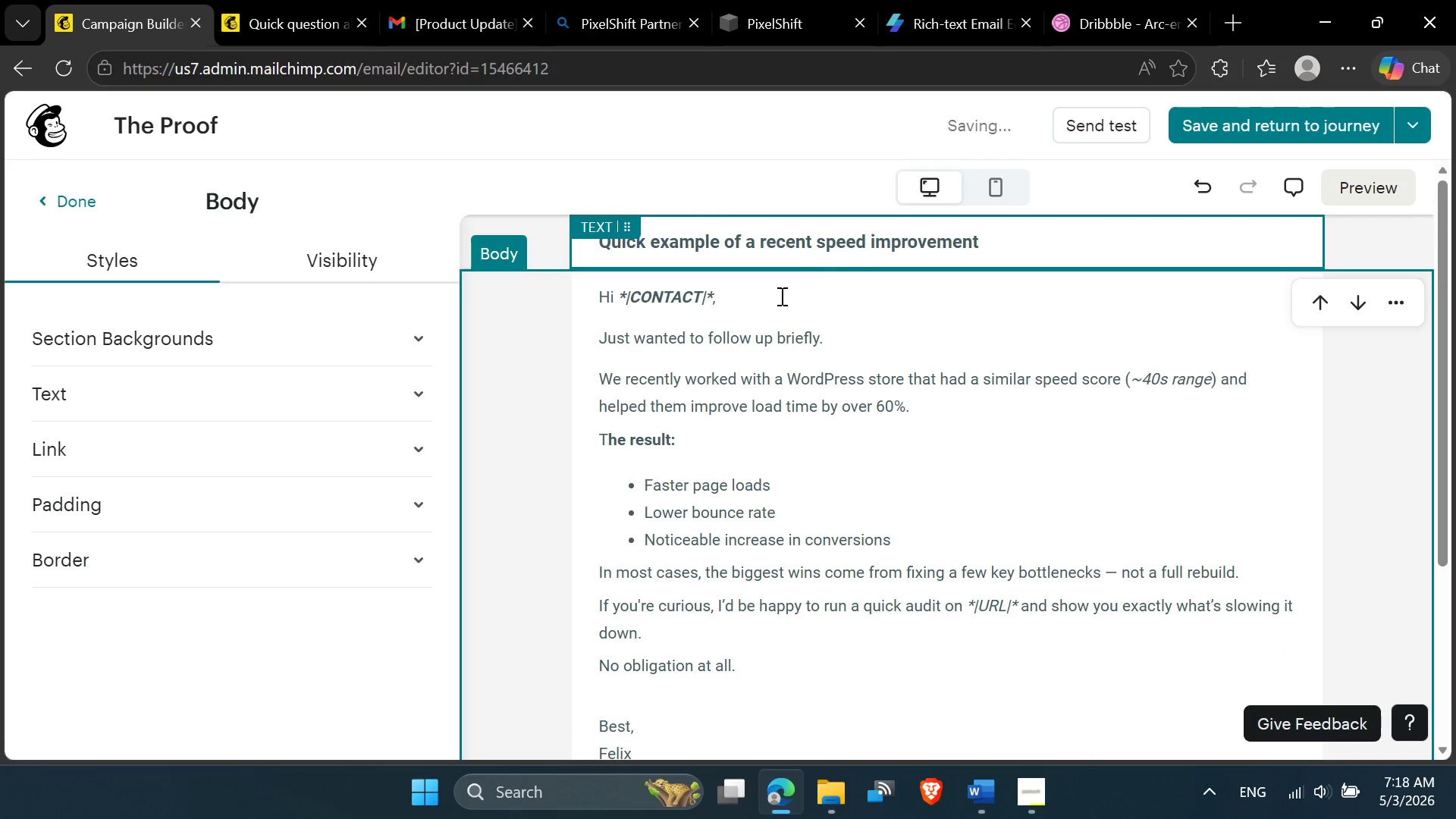 
scroll: coordinate [710, 386], scroll_direction: down, amount: 4.0
 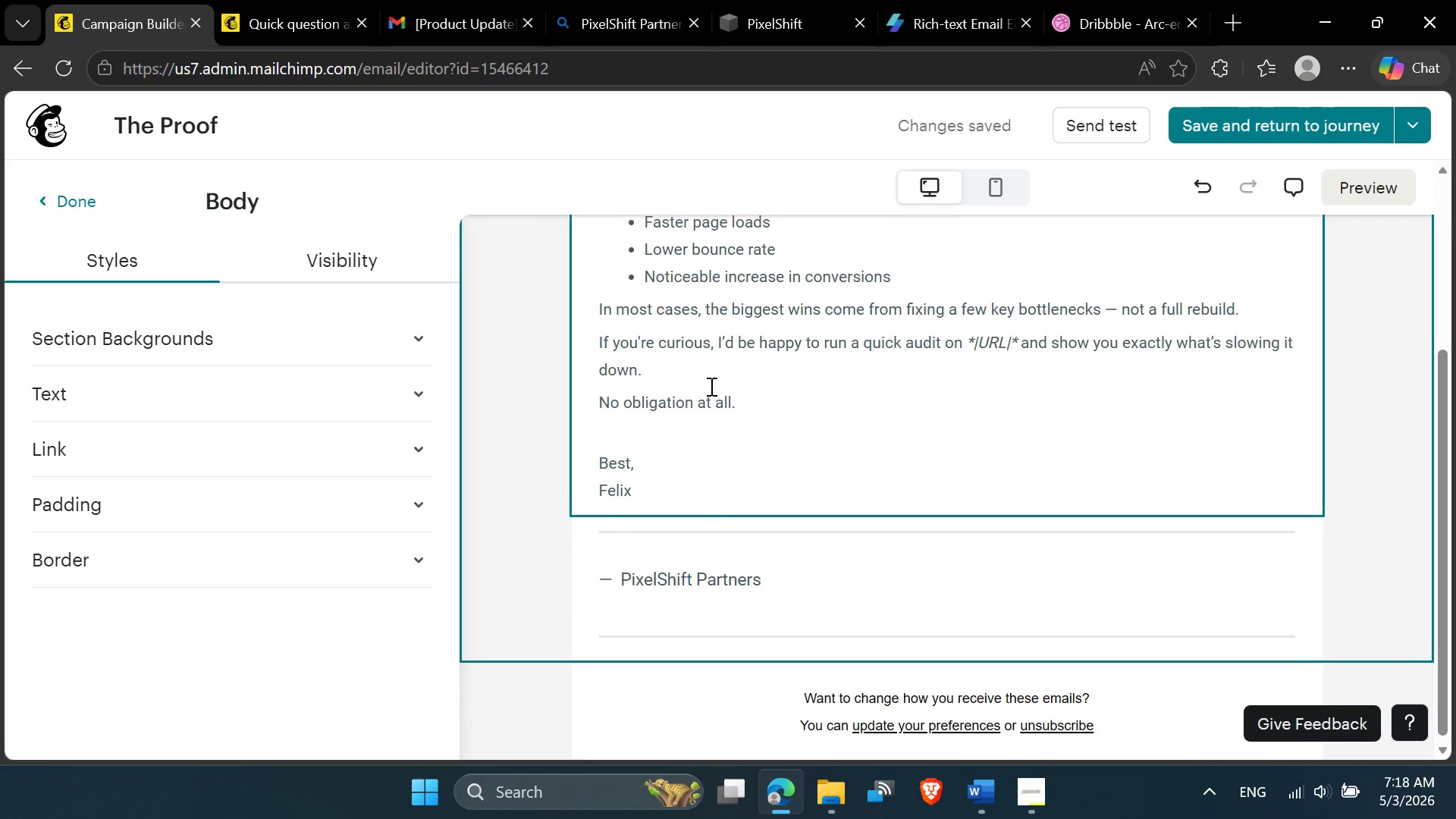 
scroll: coordinate [710, 386], scroll_direction: none, amount: 0.0
 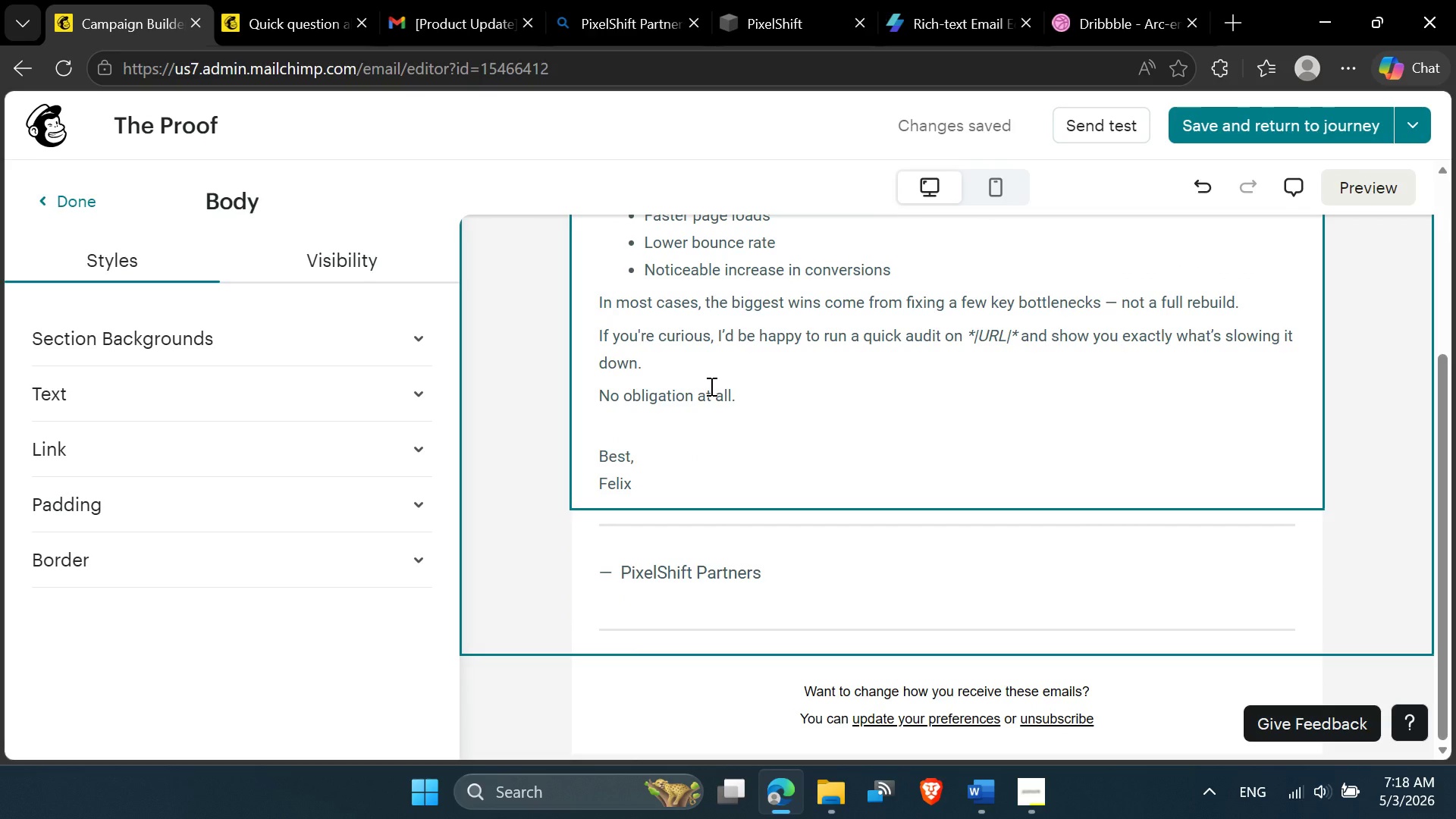 
scroll: coordinate [710, 386], scroll_direction: up, amount: 2.0
 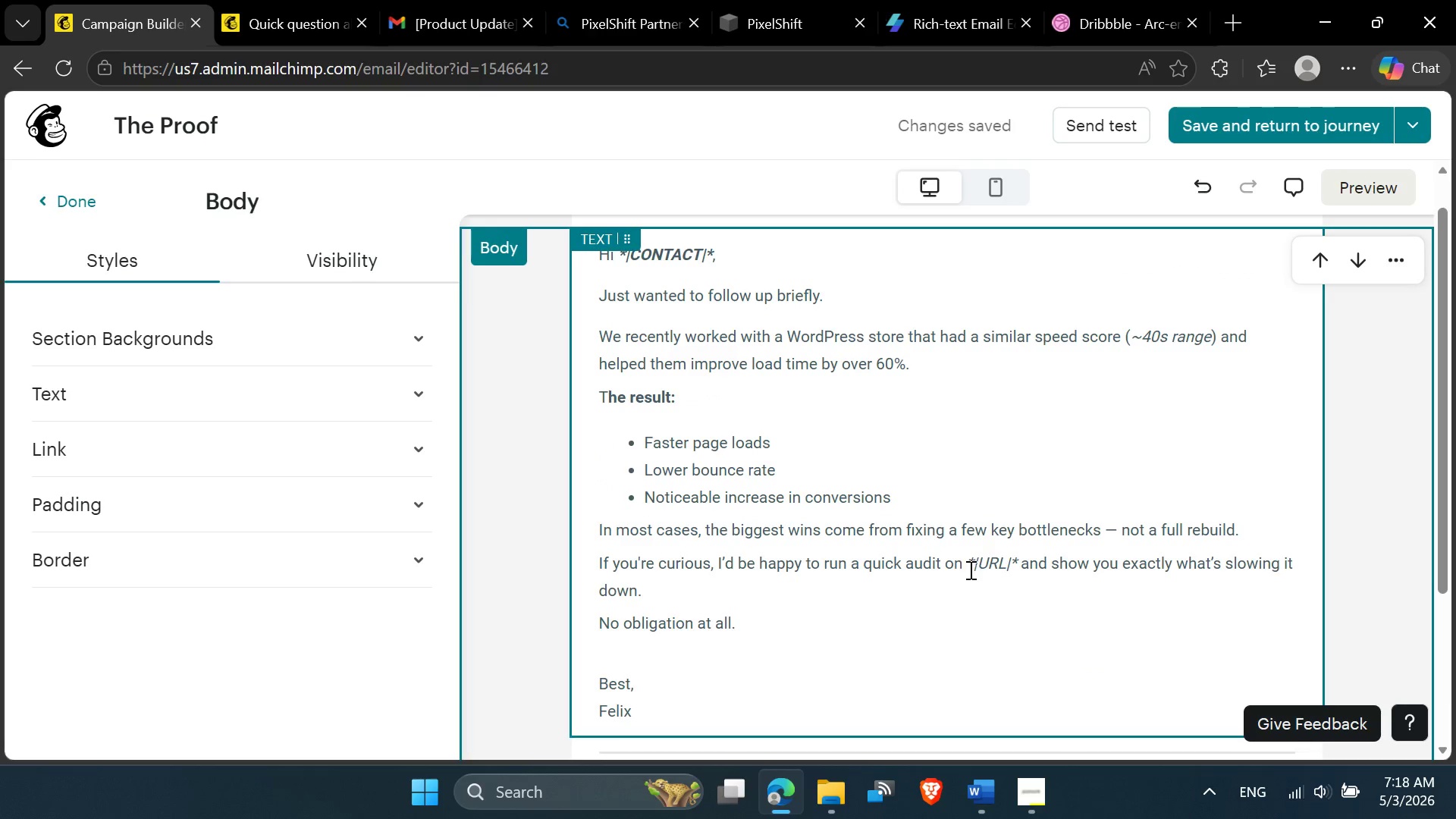 
left_click_drag(start_coordinate=[969, 567], to_coordinate=[1016, 567])
 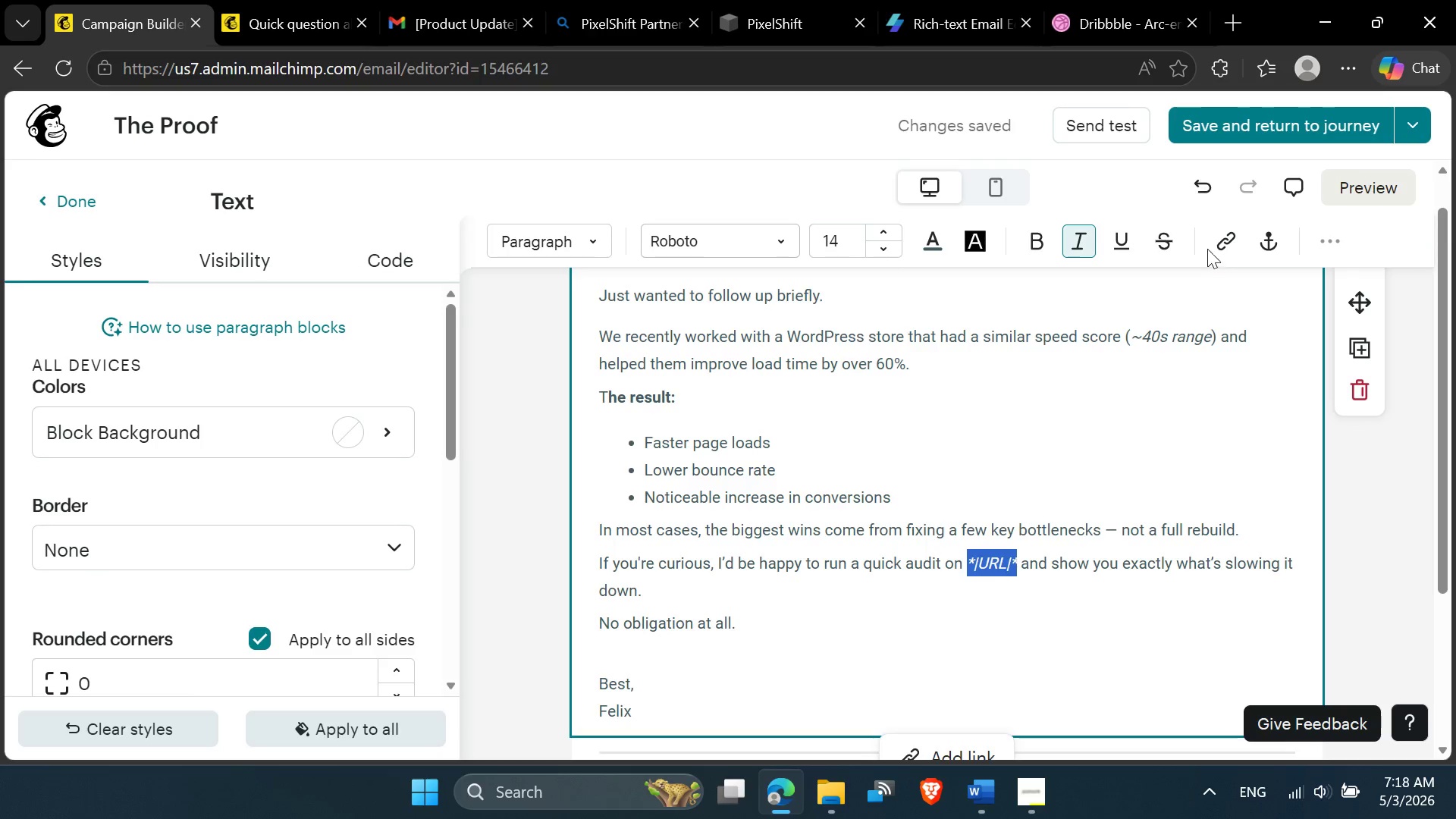 
left_click([1229, 243])
 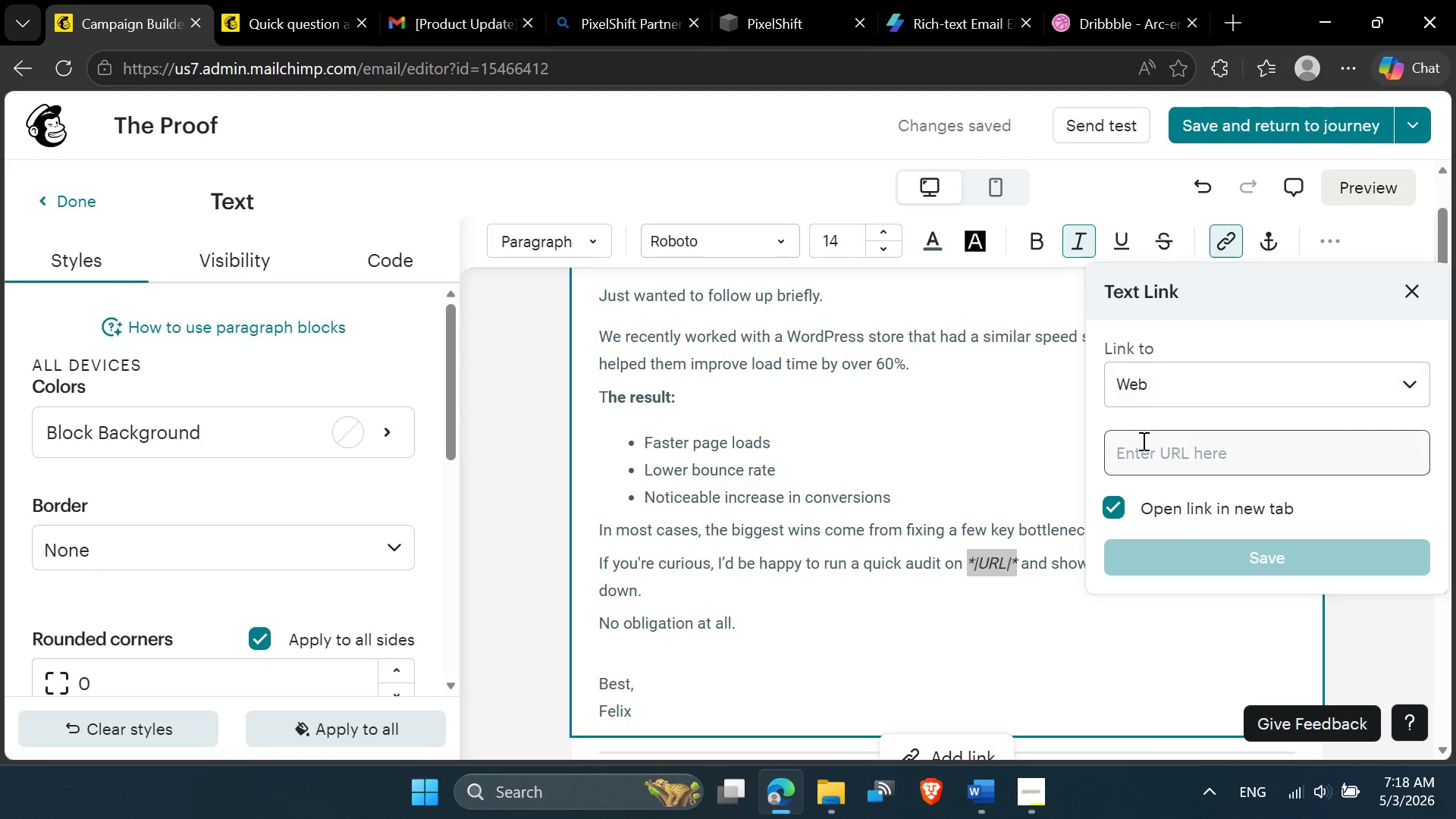 
left_click([1139, 447])
 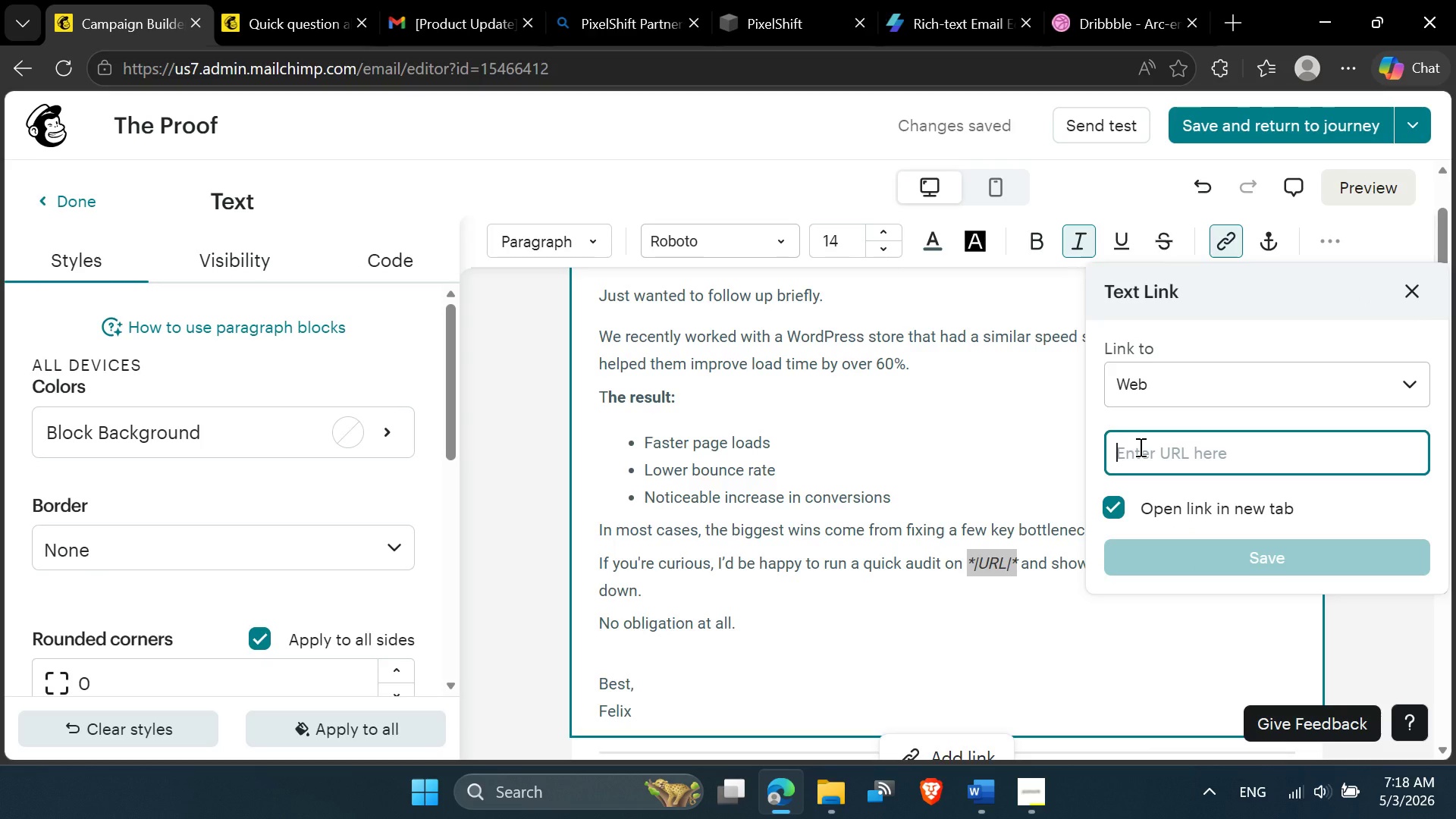 
hold_key(key=ShiftLeft, duration=1.5)
 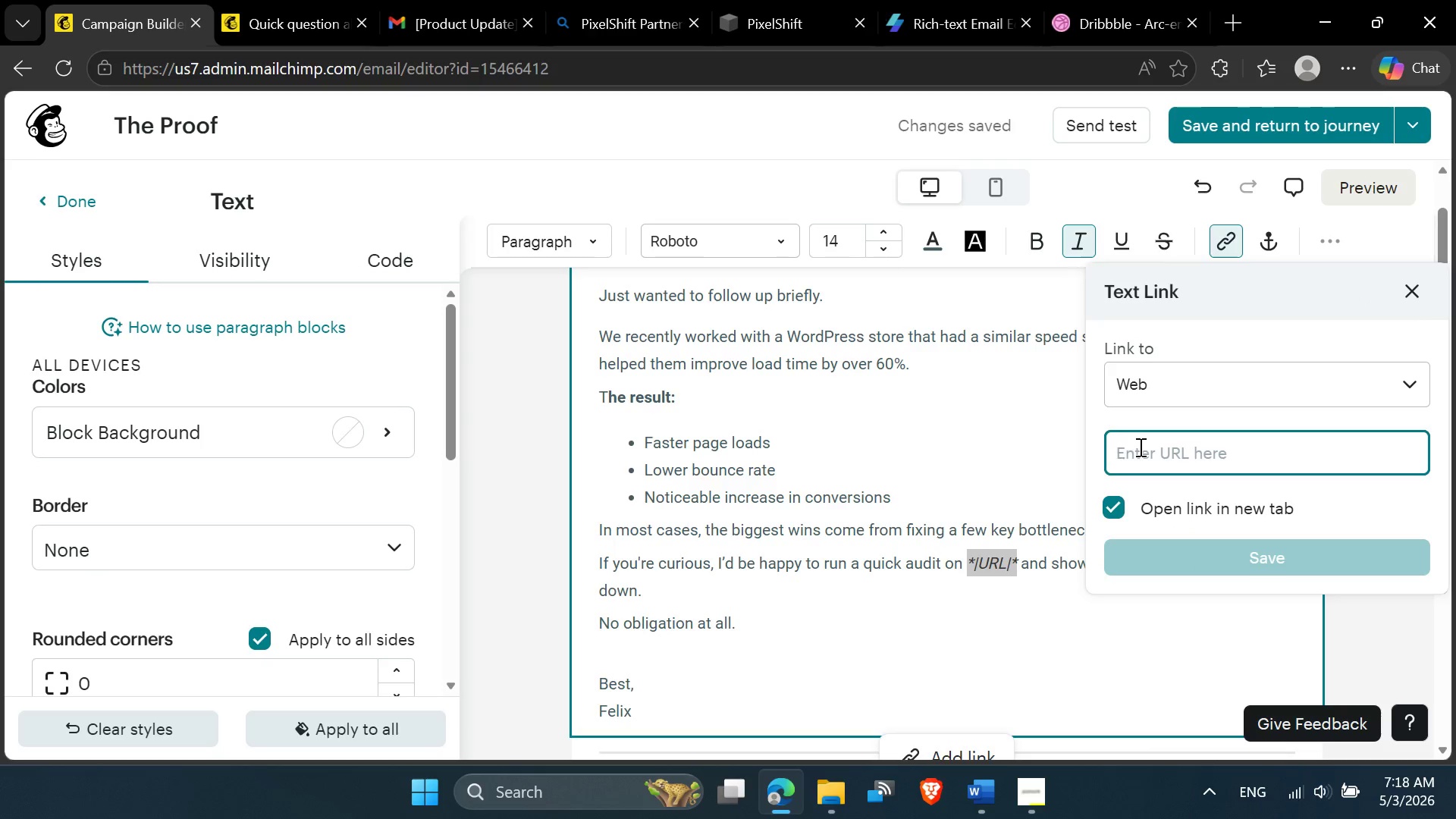 
type(*|URL*|)
 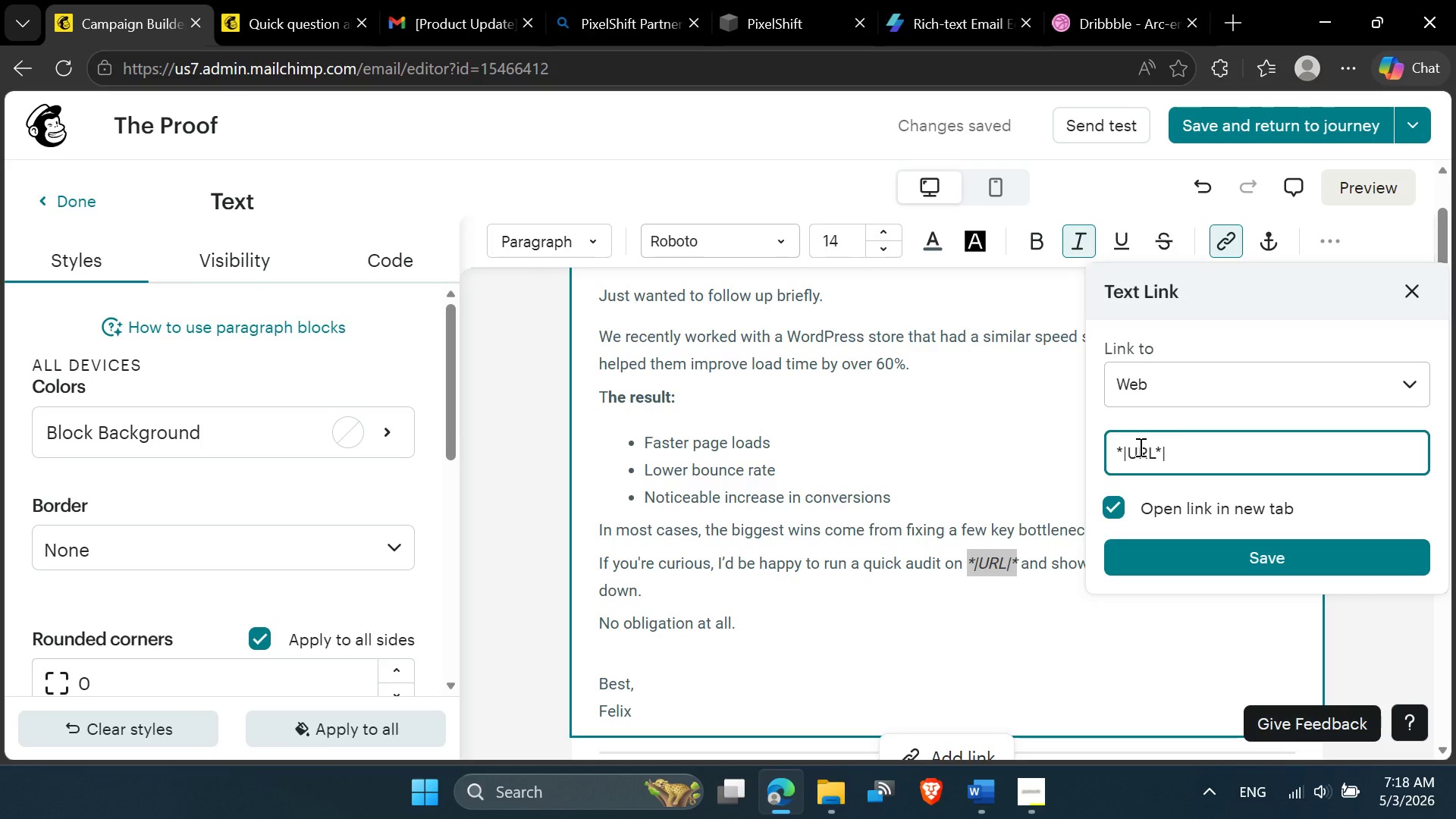 
left_click([1167, 554])
 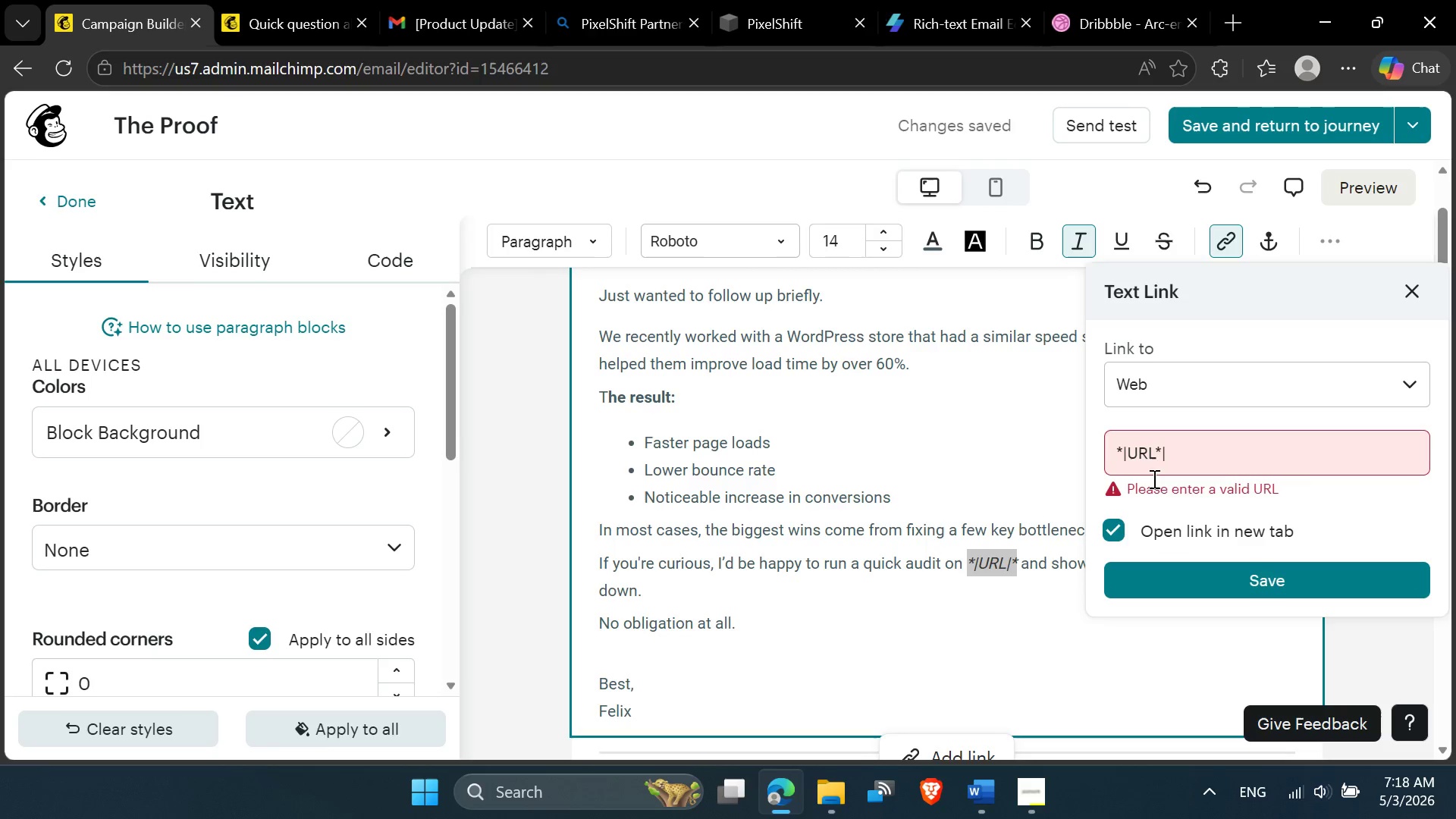 
left_click([1161, 455])
 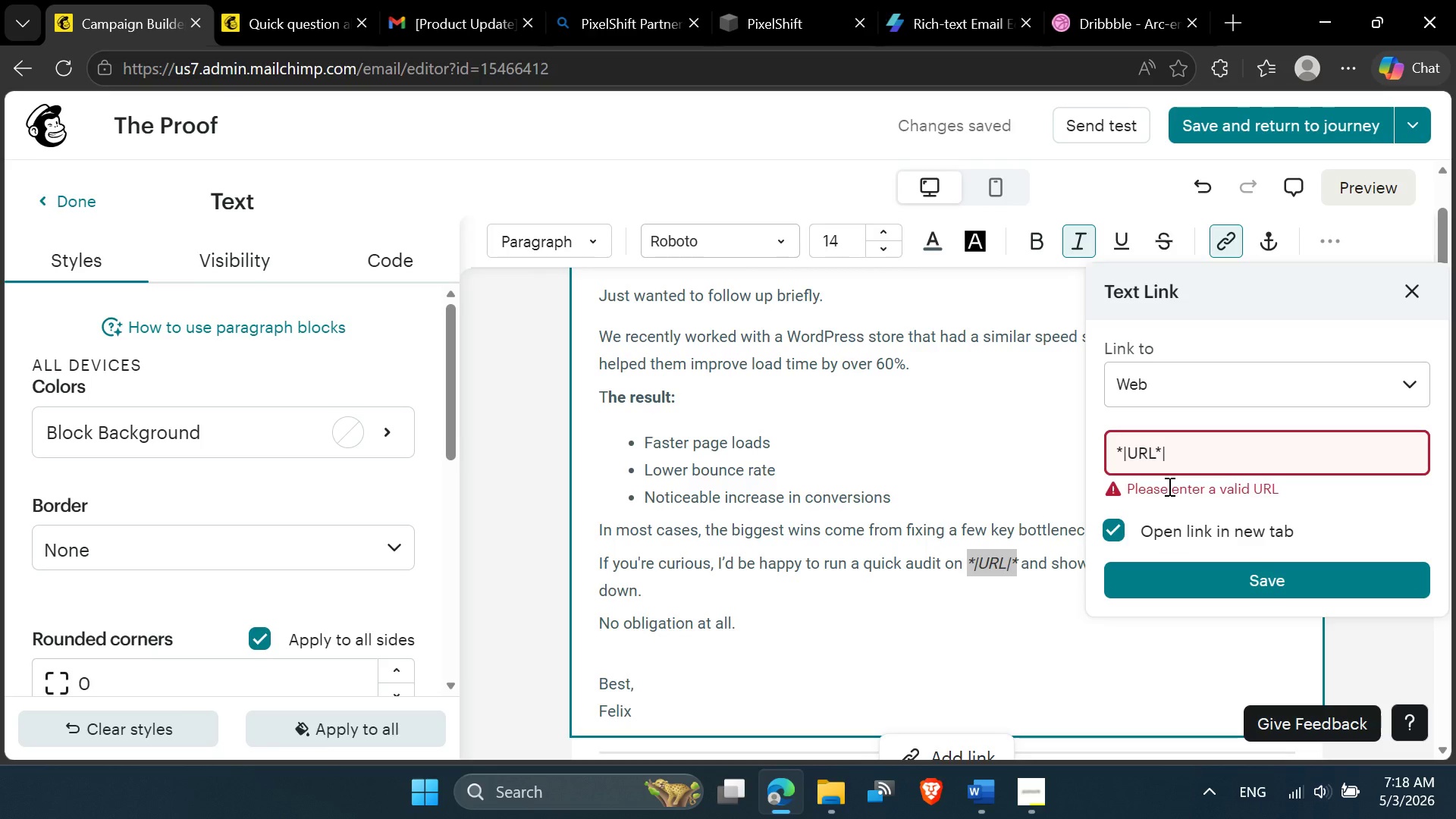 
key(Backspace)
 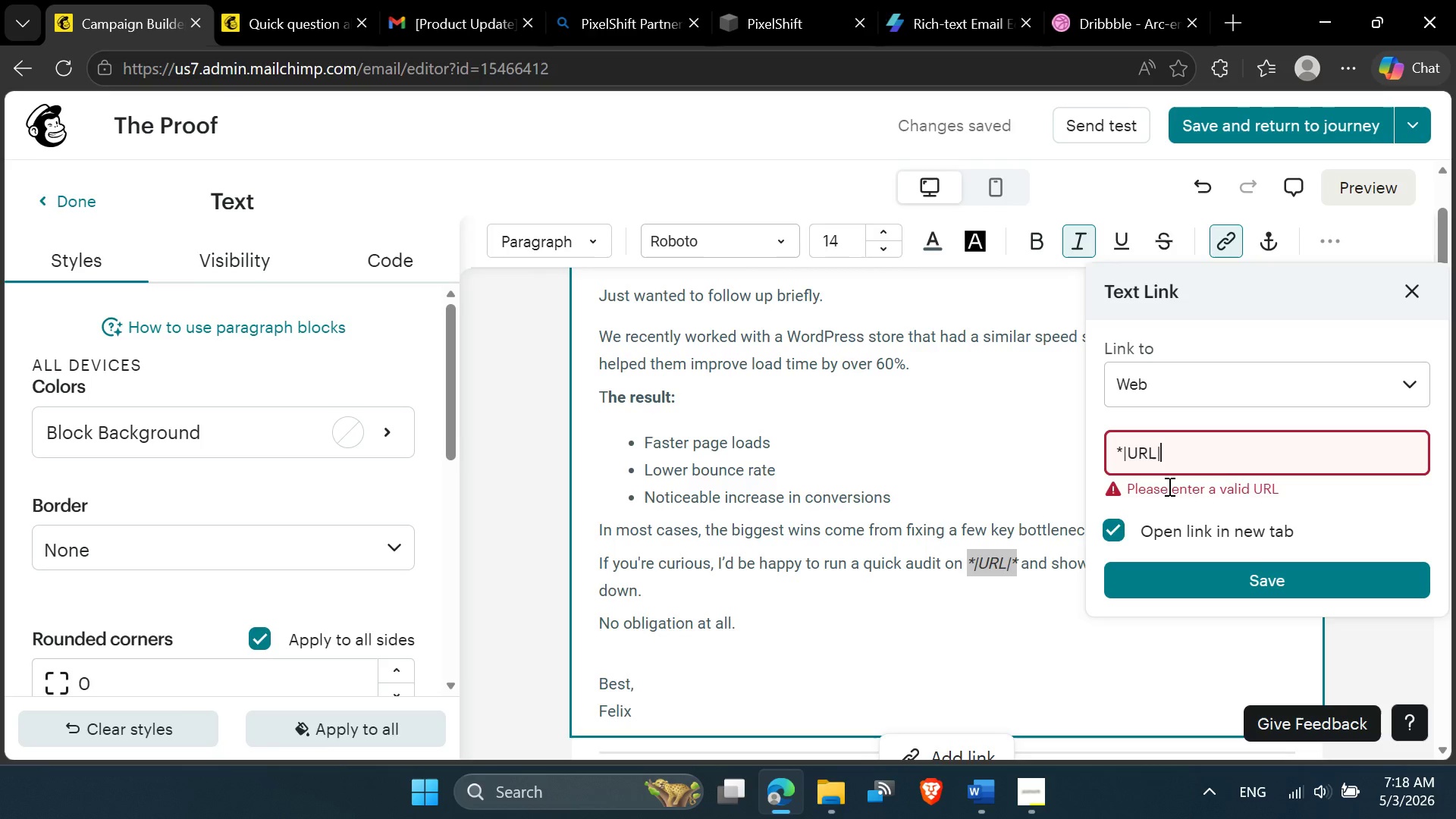 
key(ArrowRight)
 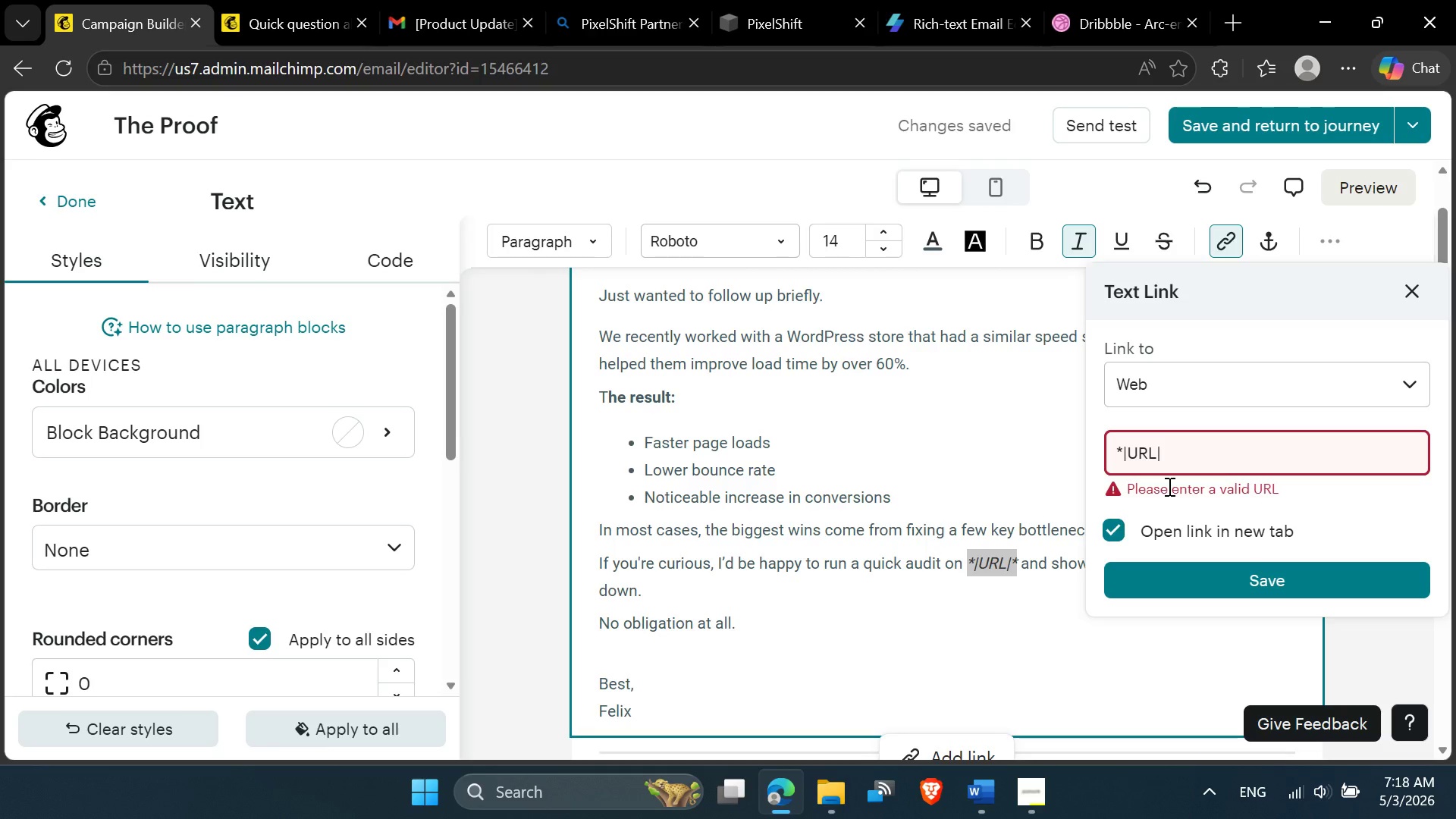 
key(Shift+8)
 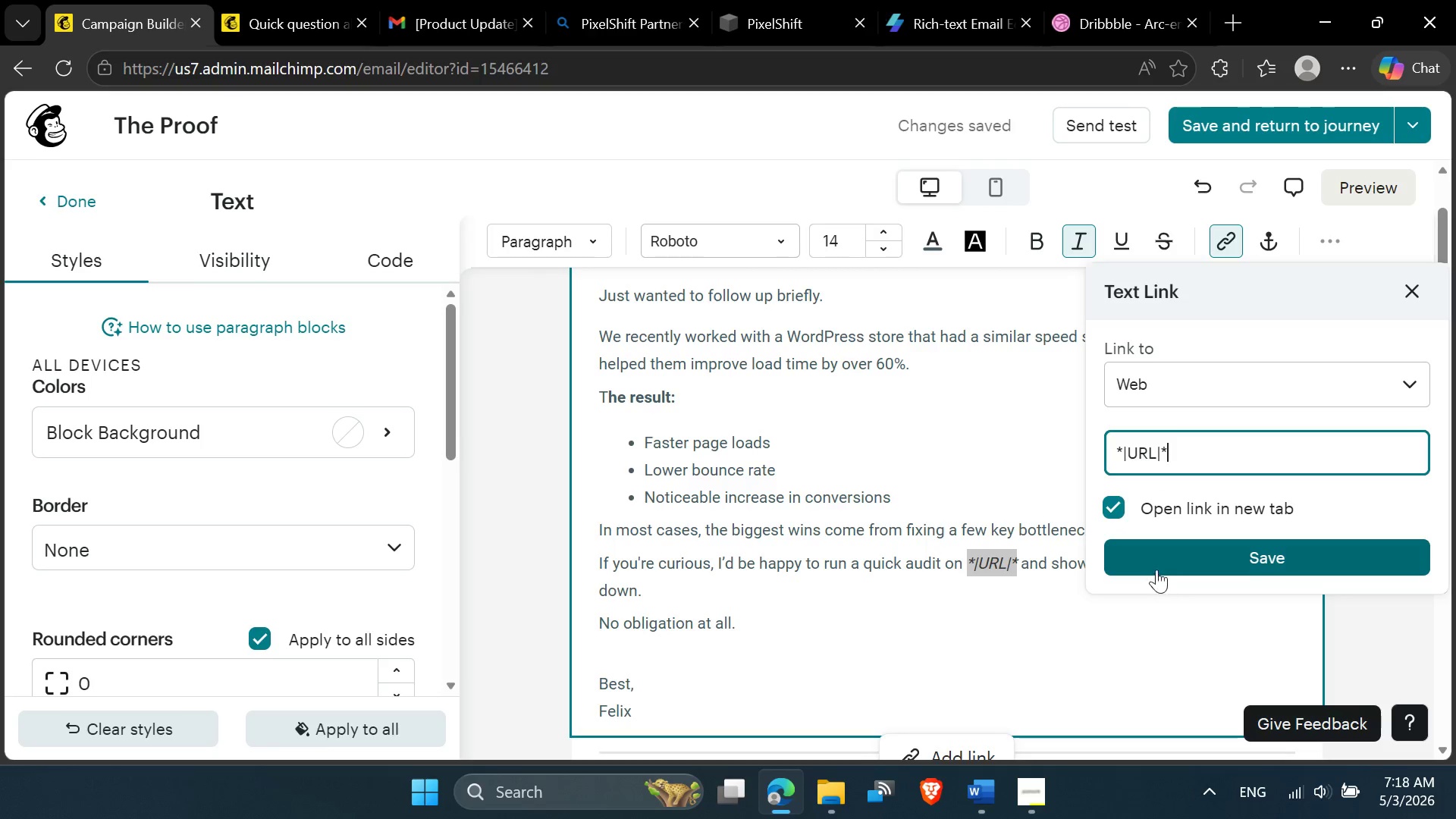 
left_click([1161, 552])
 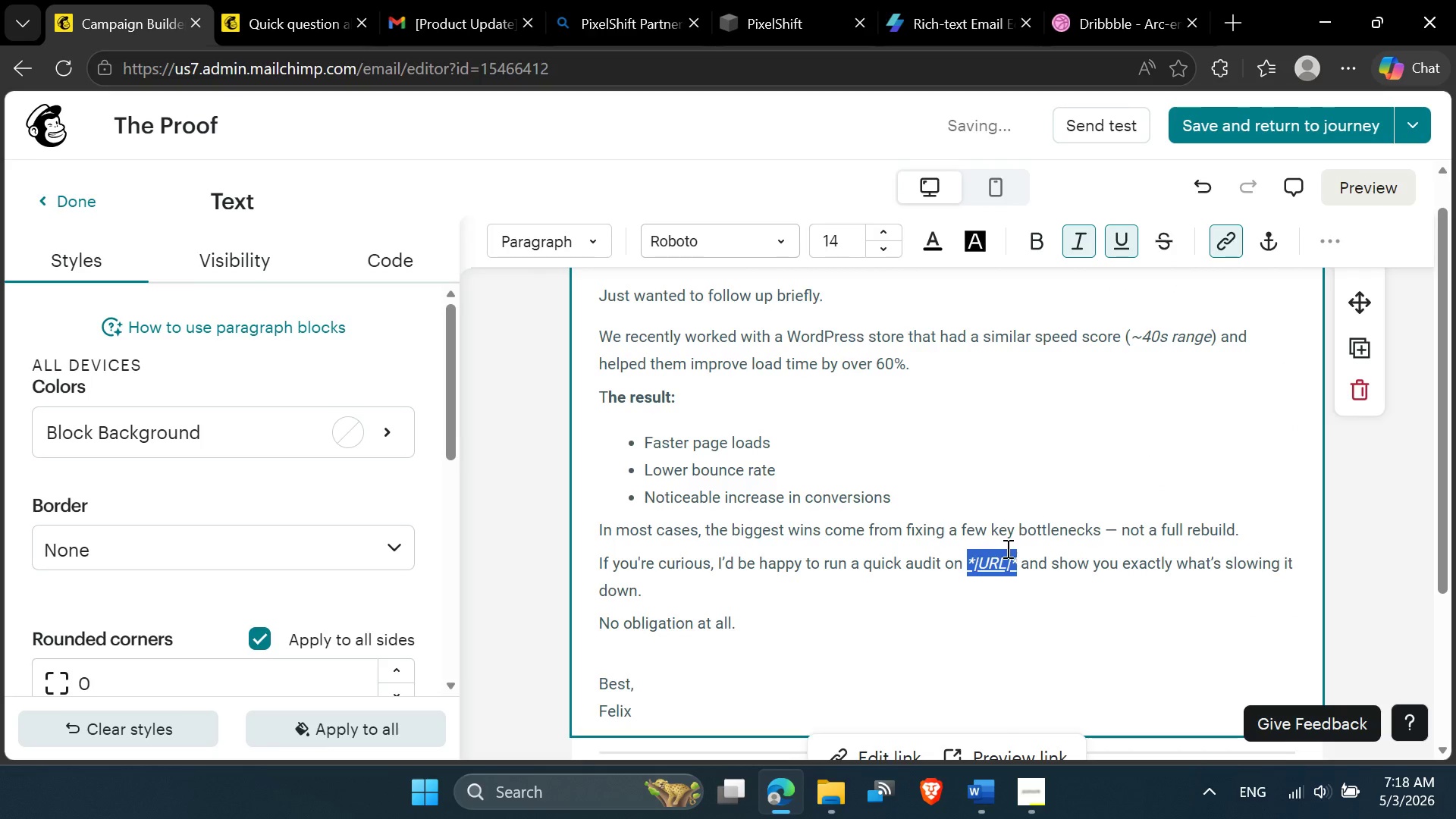 
left_click([1117, 251])
 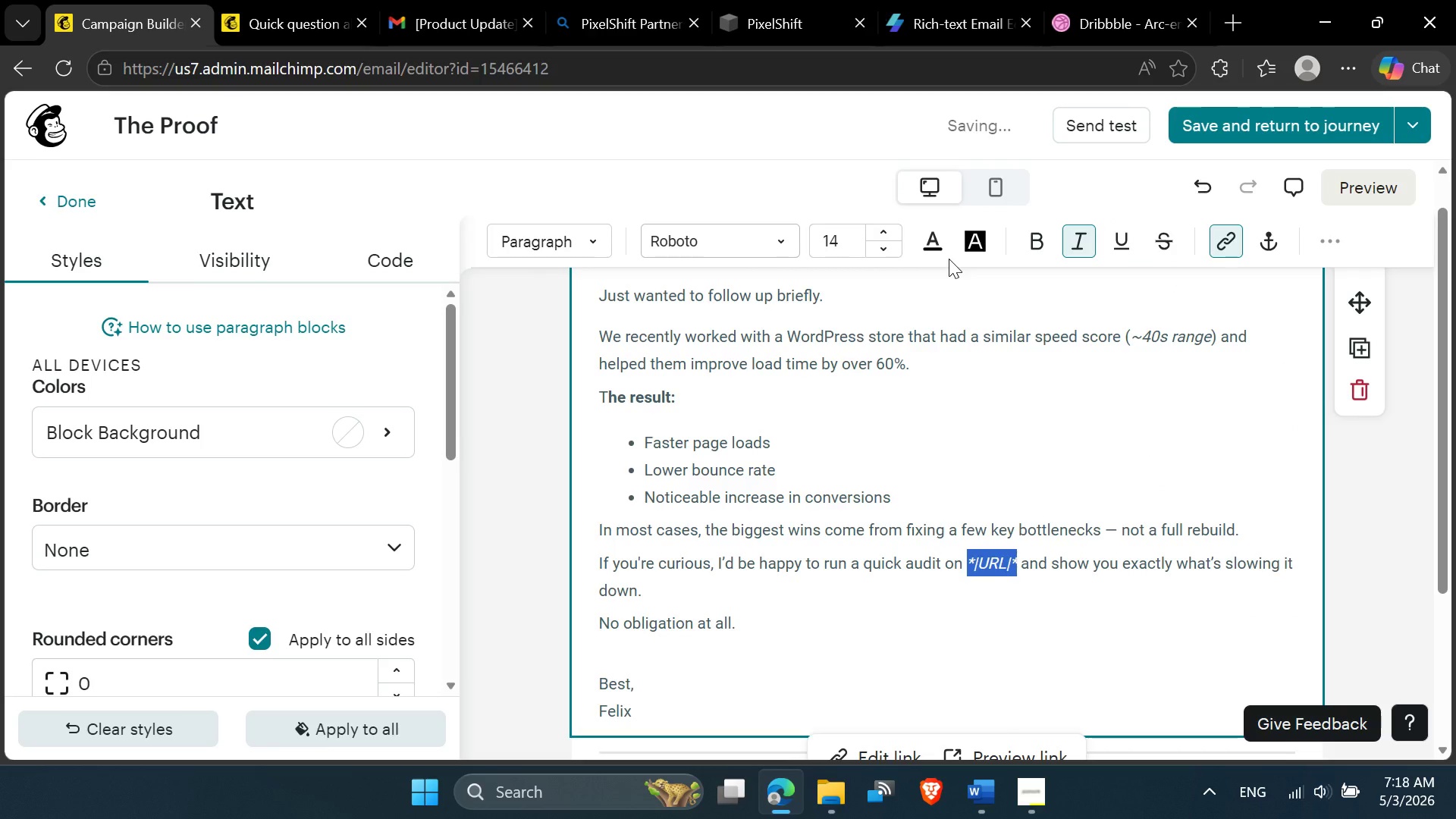 
left_click([943, 249])
 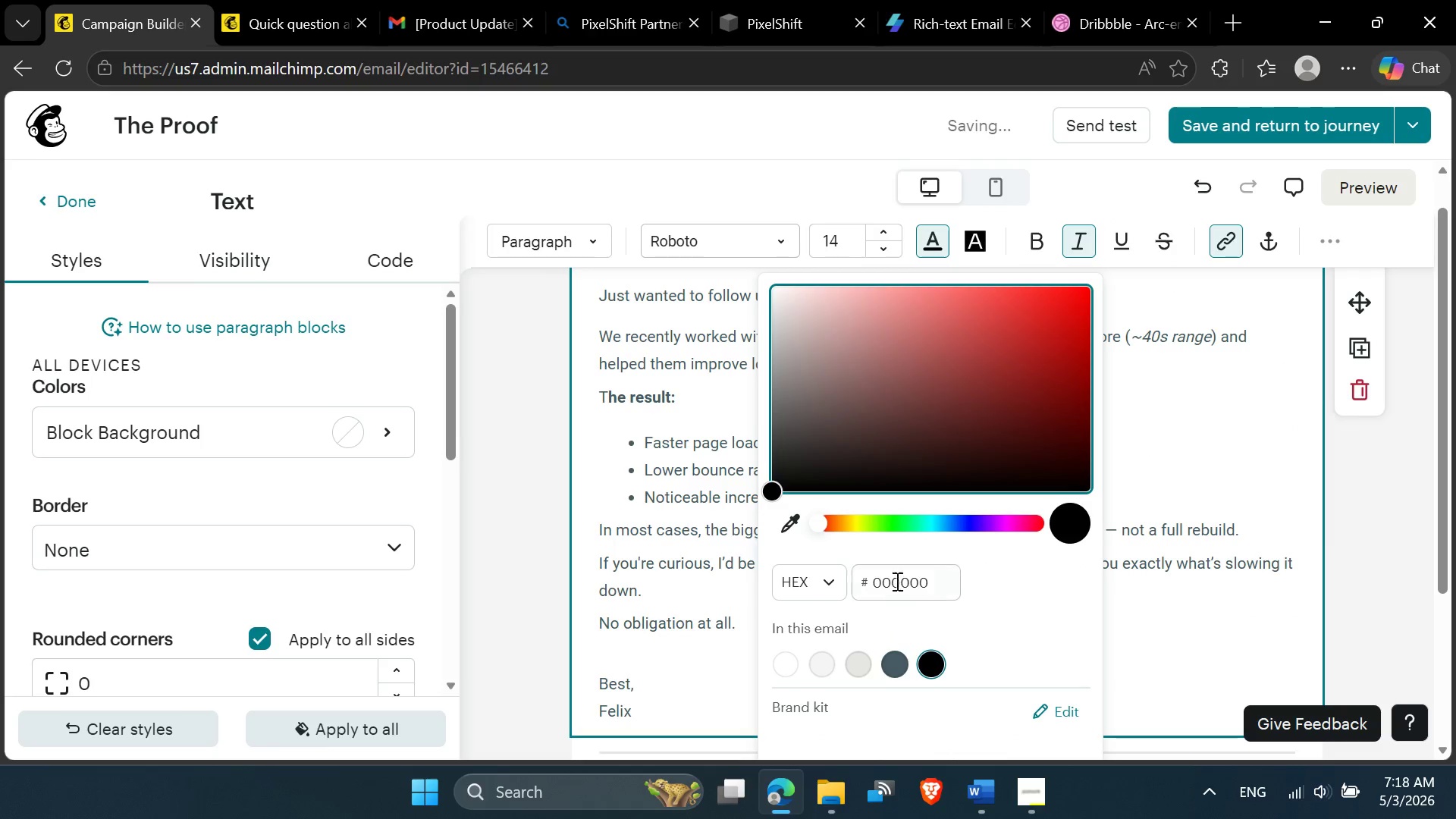 
double_click([896, 579])
 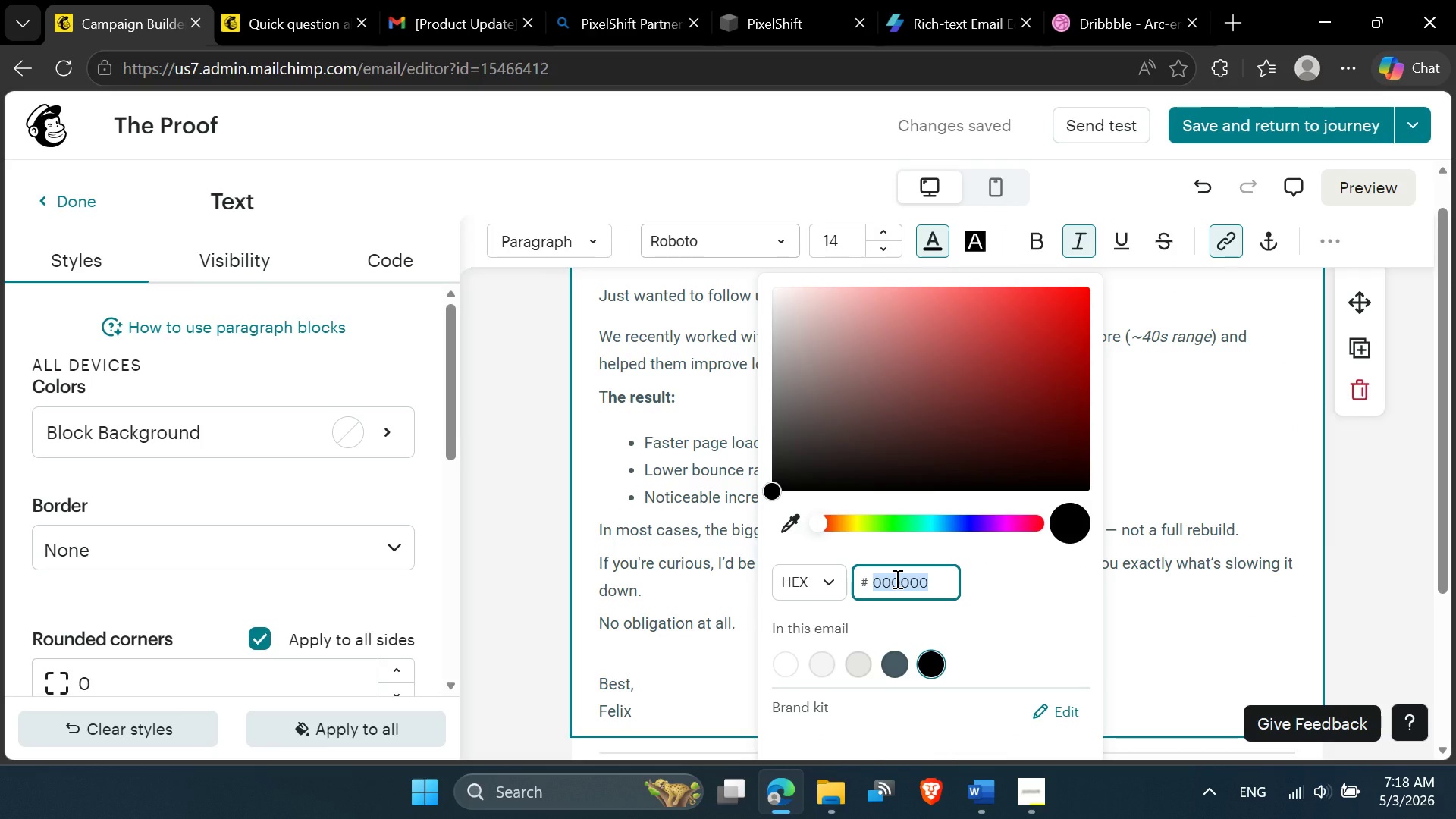 
key(Control+V)
 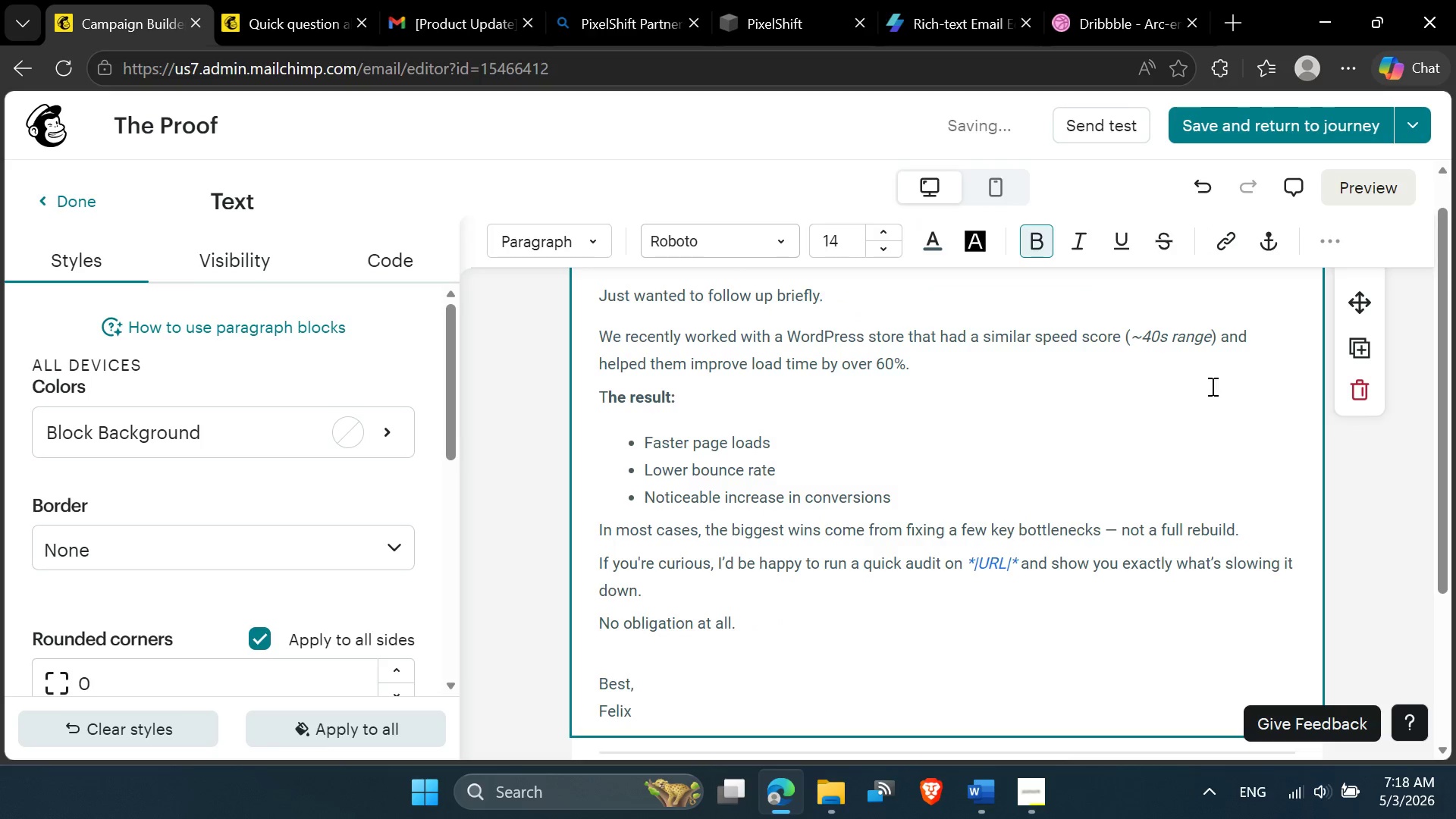 
scroll: coordinate [902, 613], scroll_direction: up, amount: 5.0
 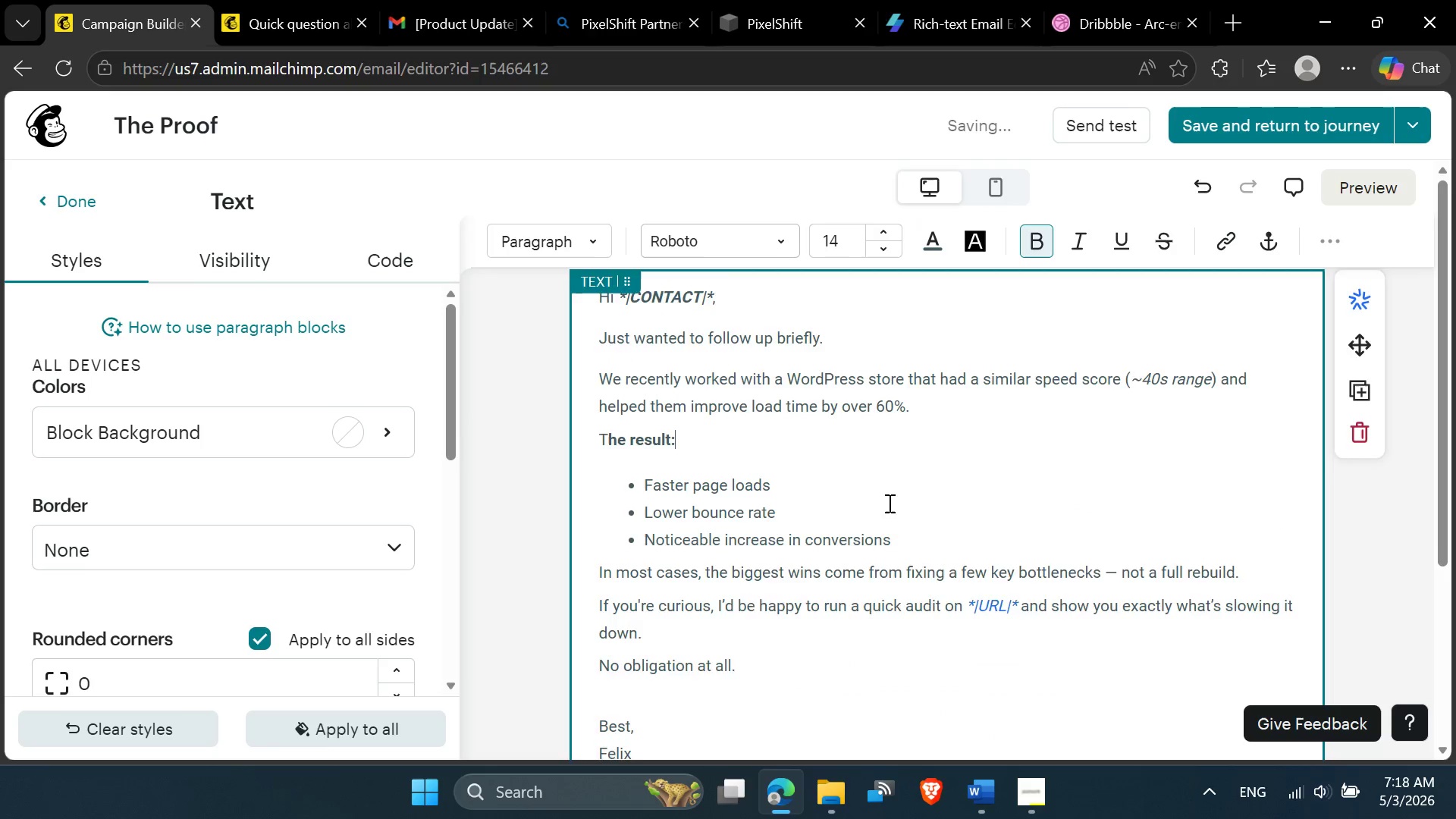 
scroll: coordinate [888, 520], scroll_direction: down, amount: 6.0
 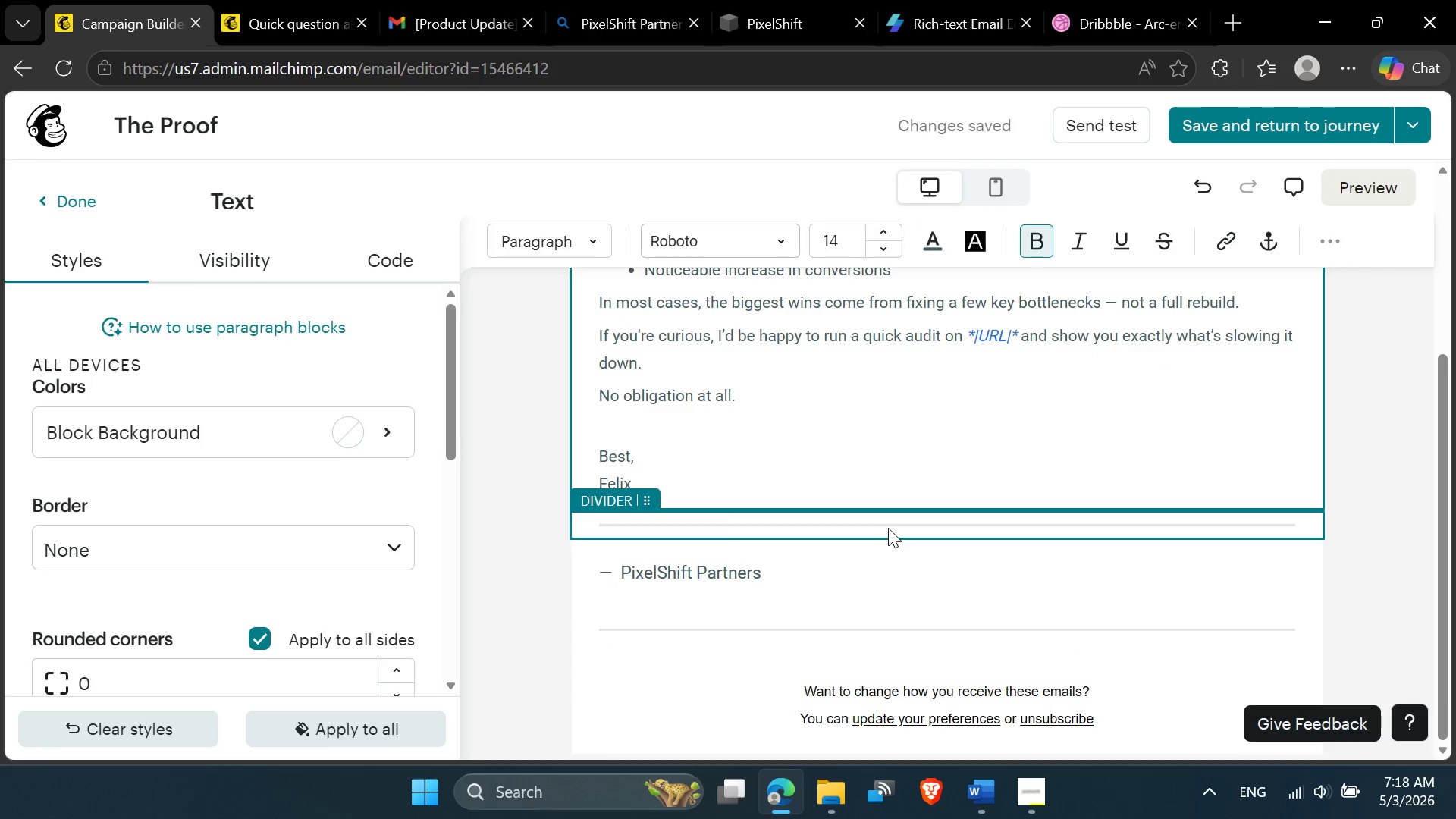 
scroll: coordinate [888, 551], scroll_direction: up, amount: 4.0
 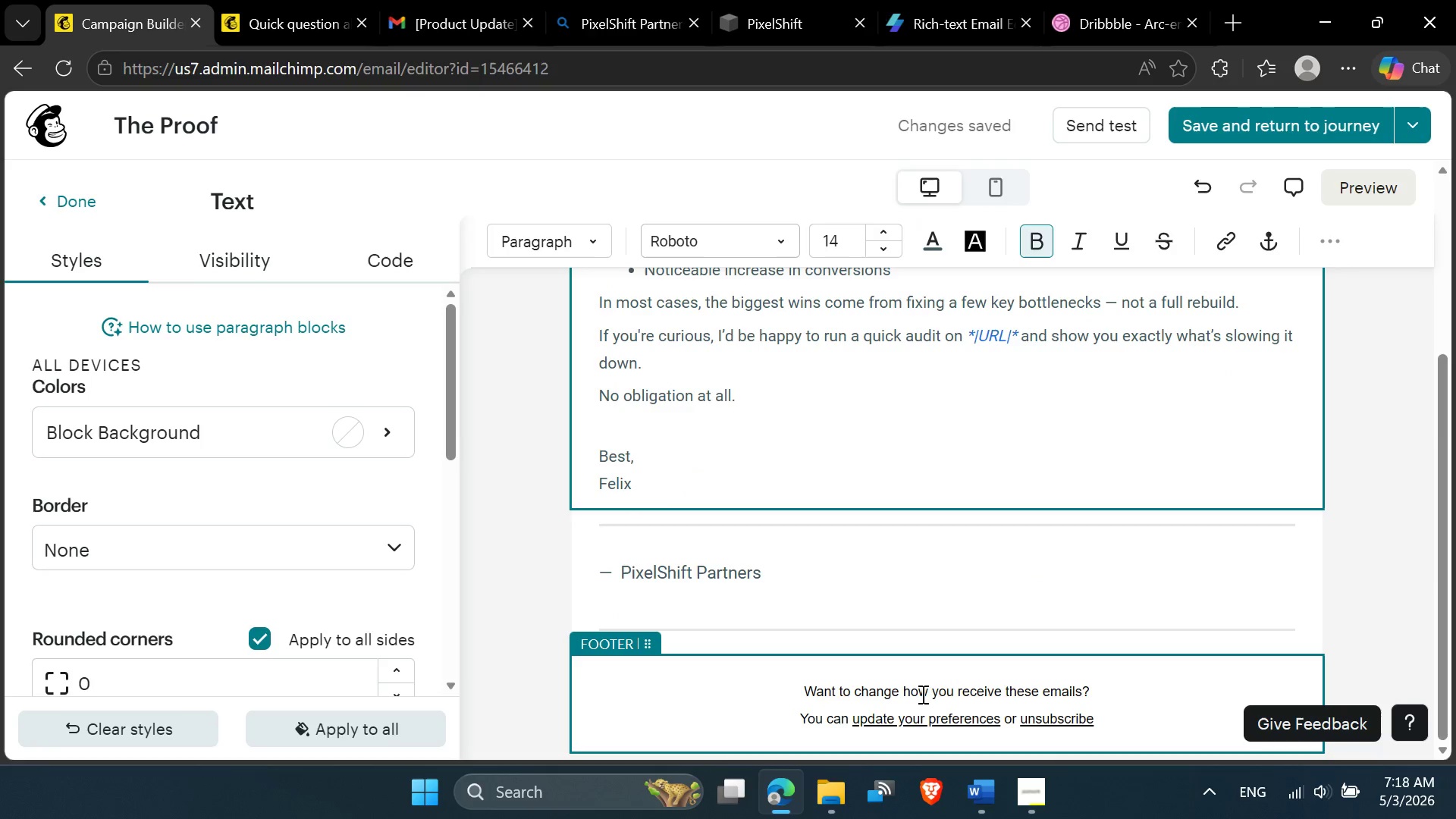 
left_click([920, 694])
 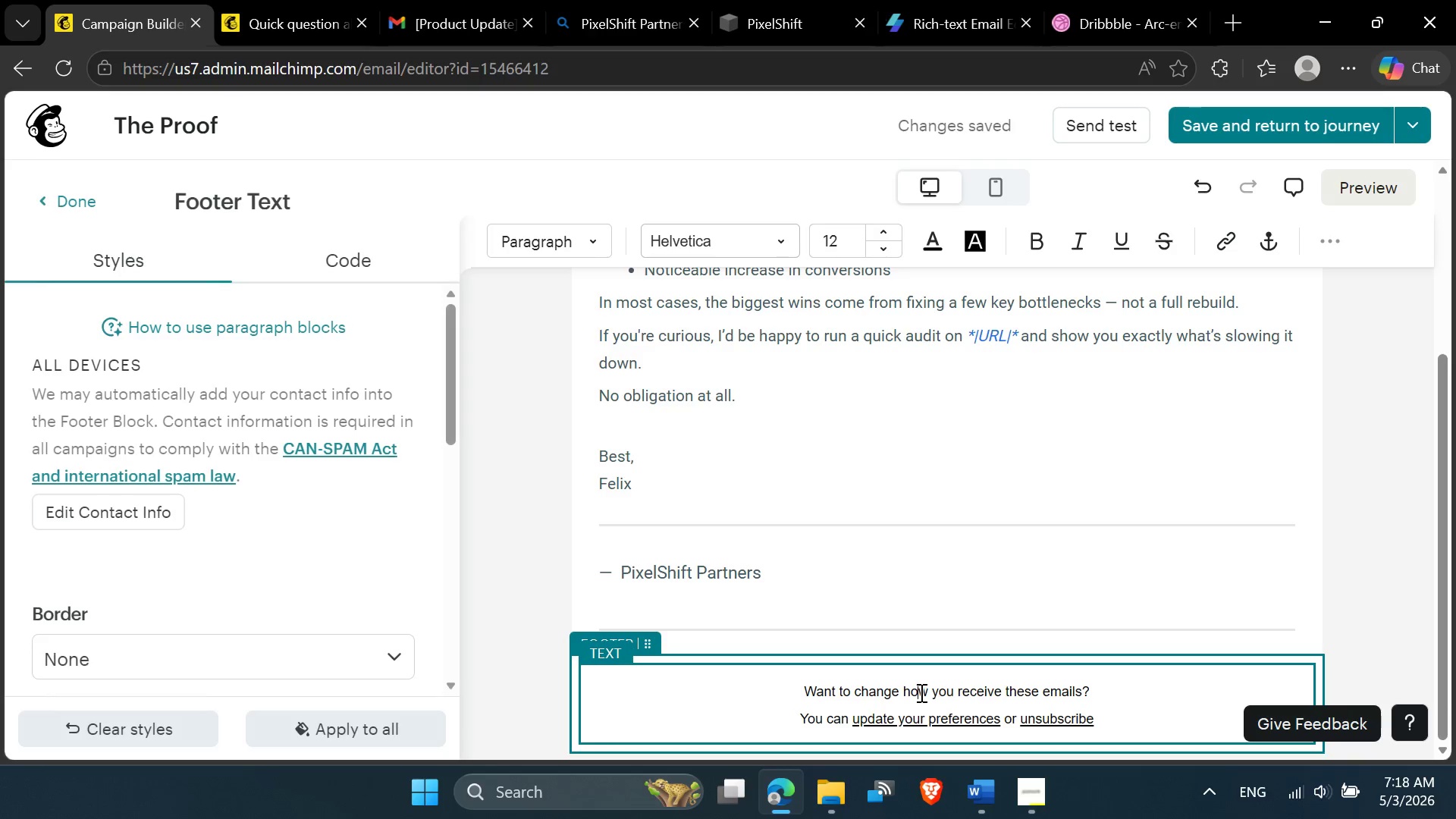 
key(Control+A)
 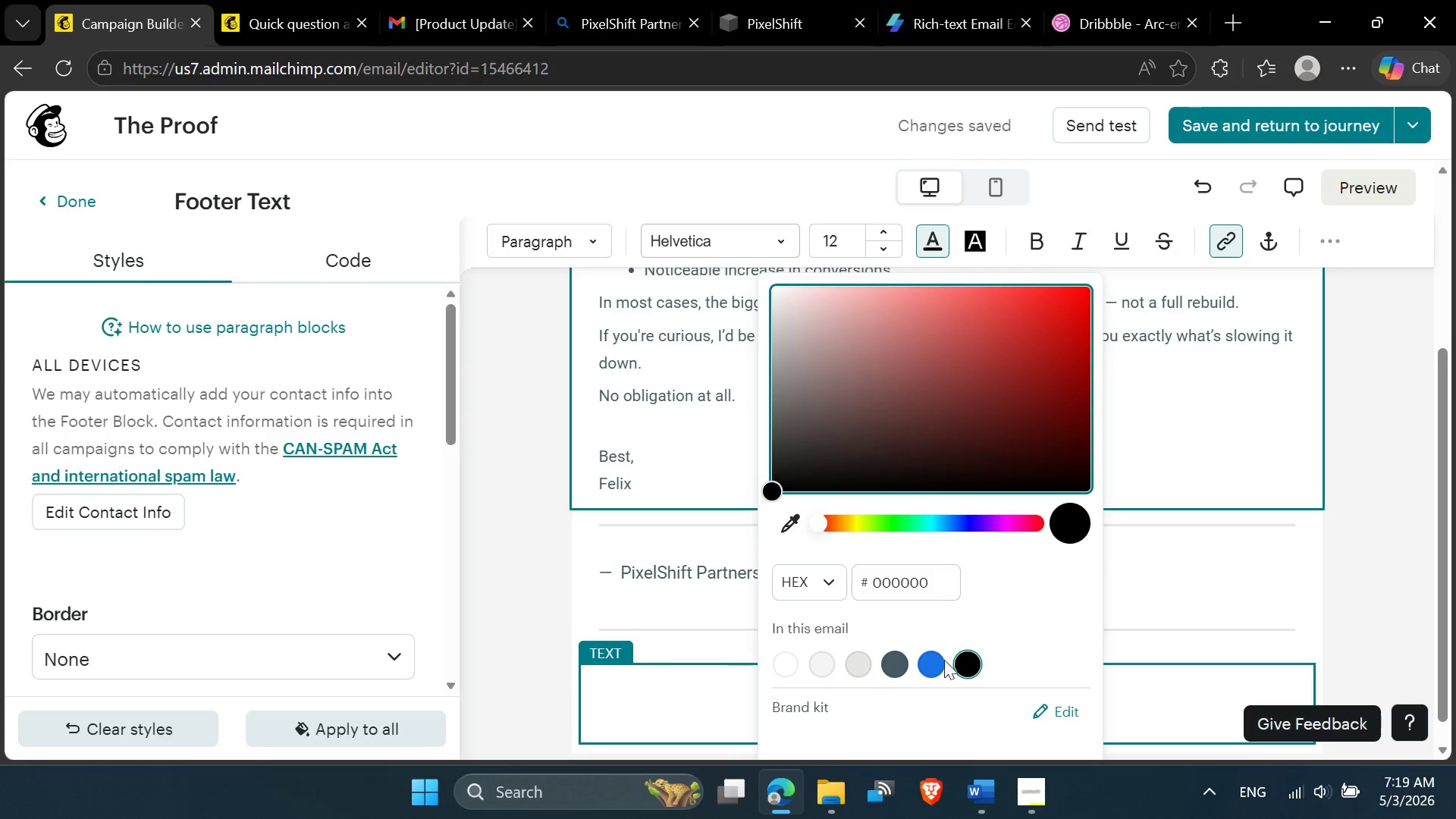 
left_click([896, 664])
 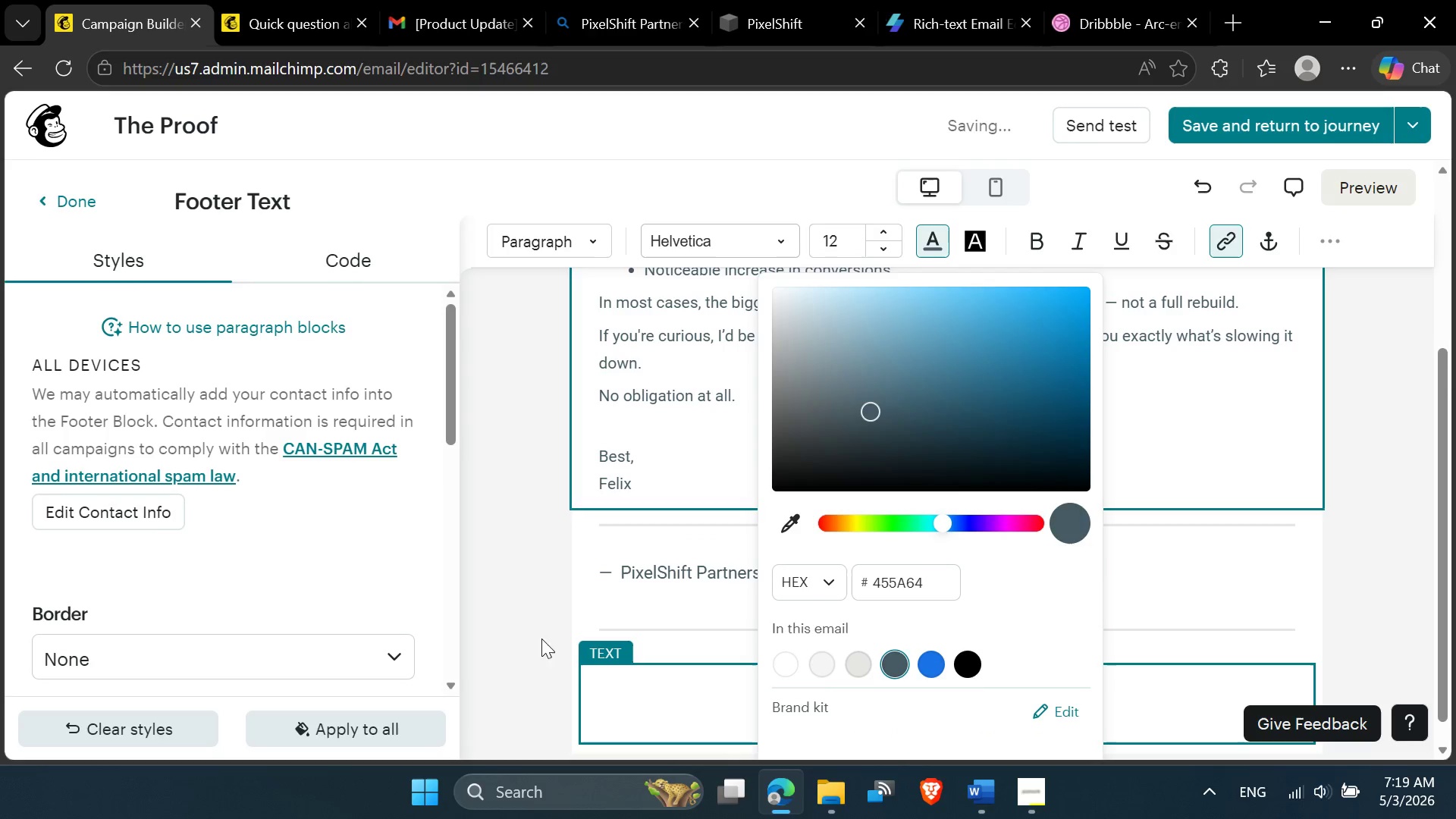 
left_click([525, 623])
 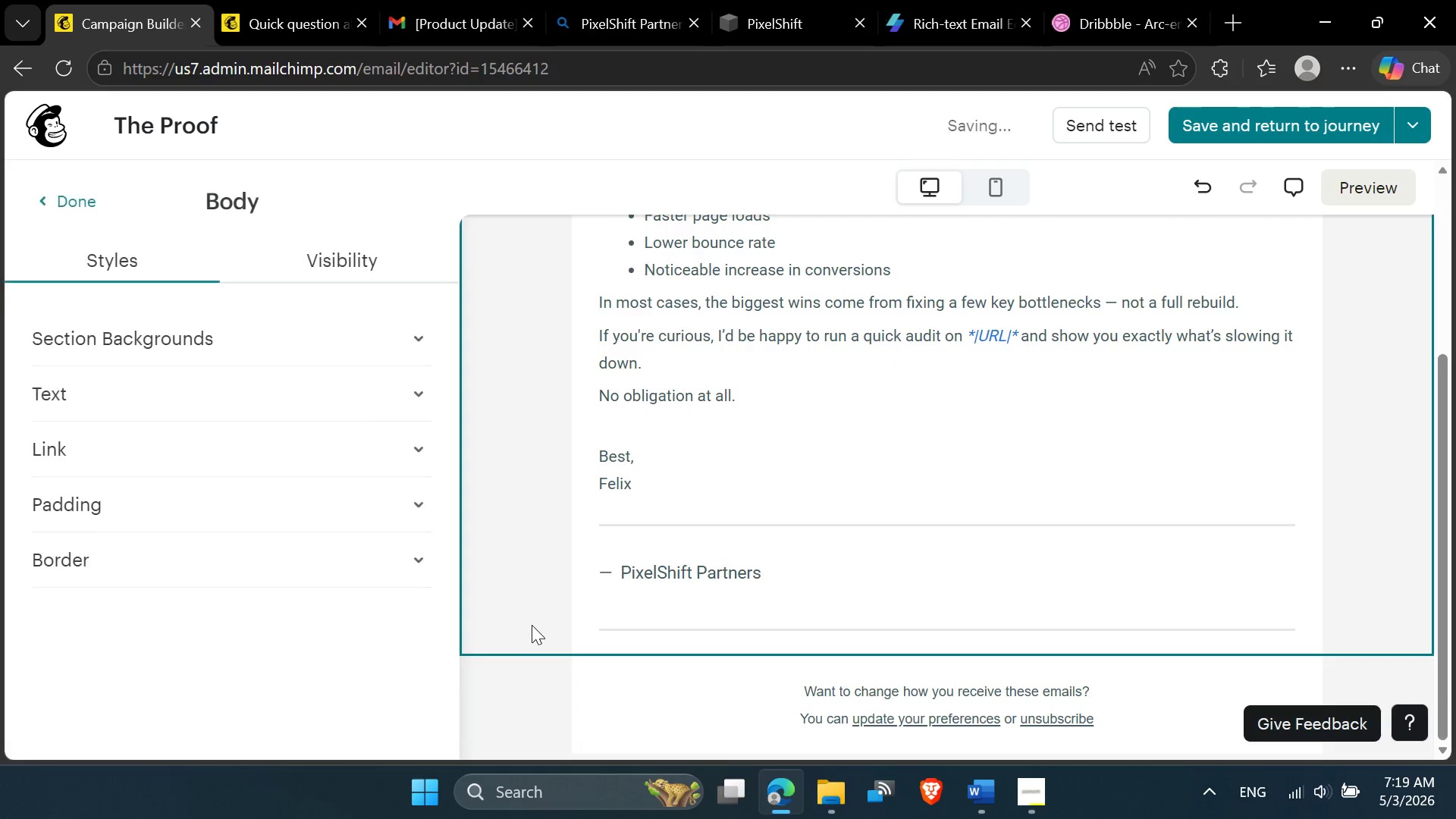 
scroll: coordinate [534, 626], scroll_direction: up, amount: 9.0
 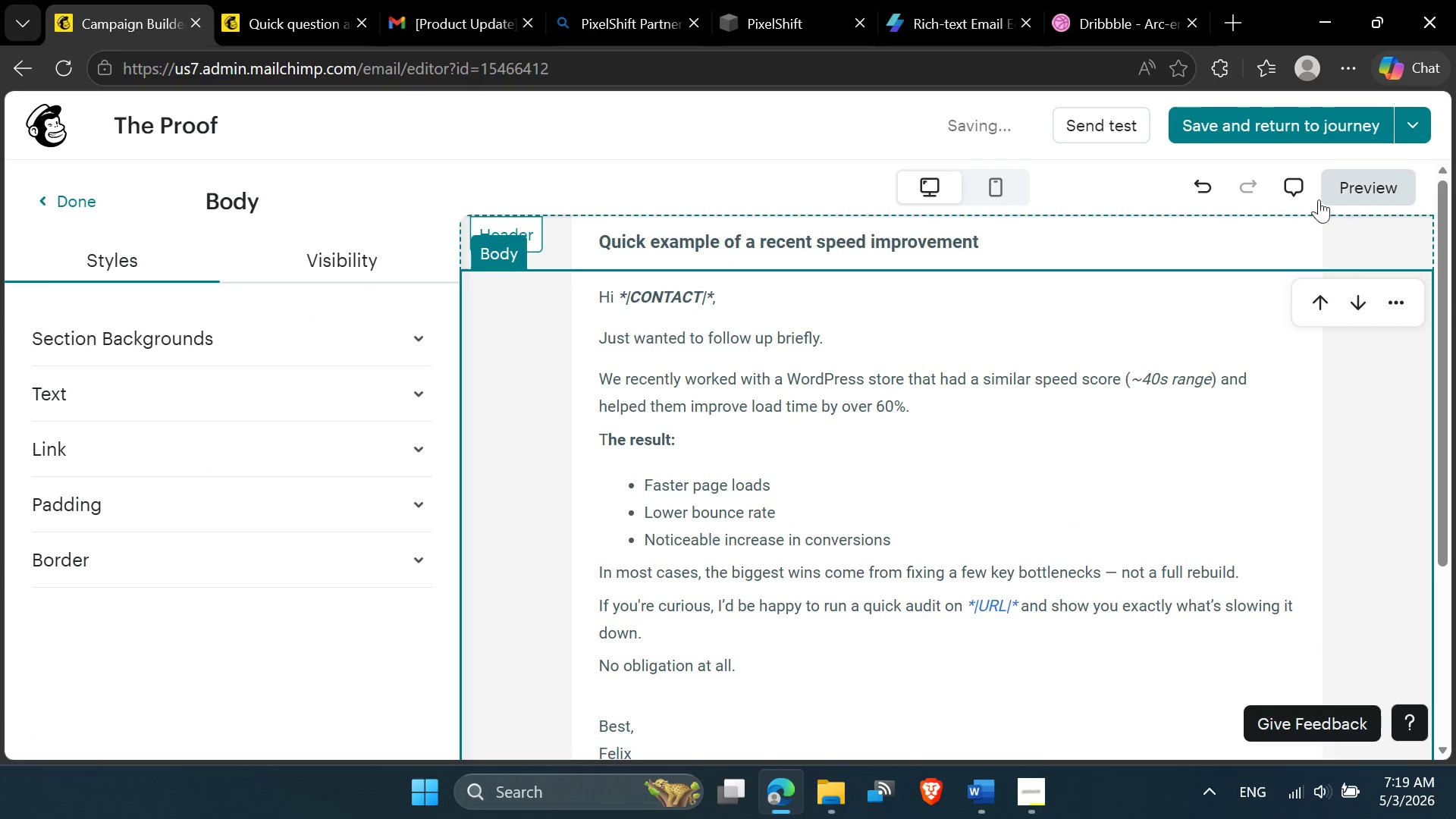 
left_click([977, 183])
 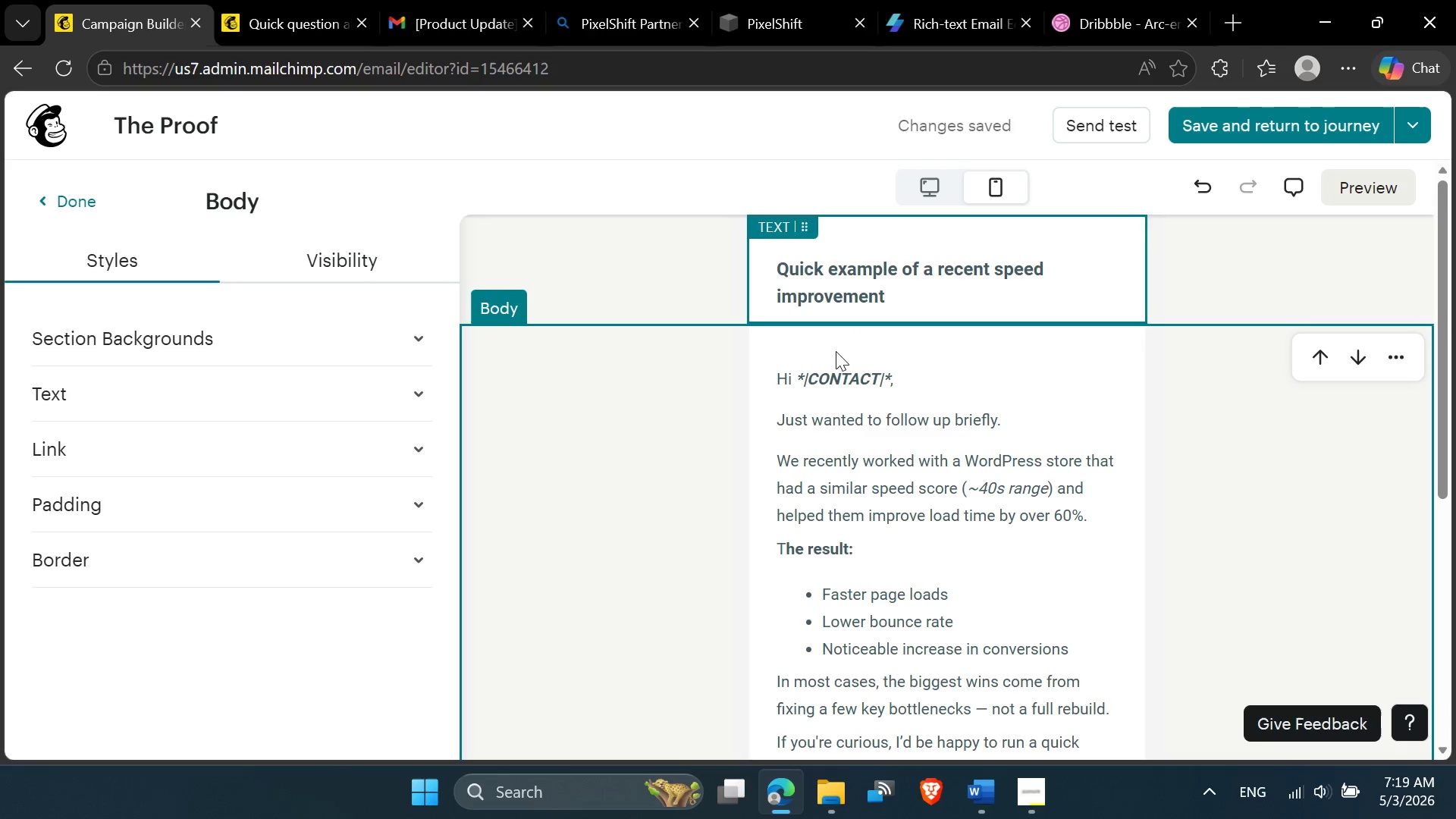 
left_click([821, 335])
 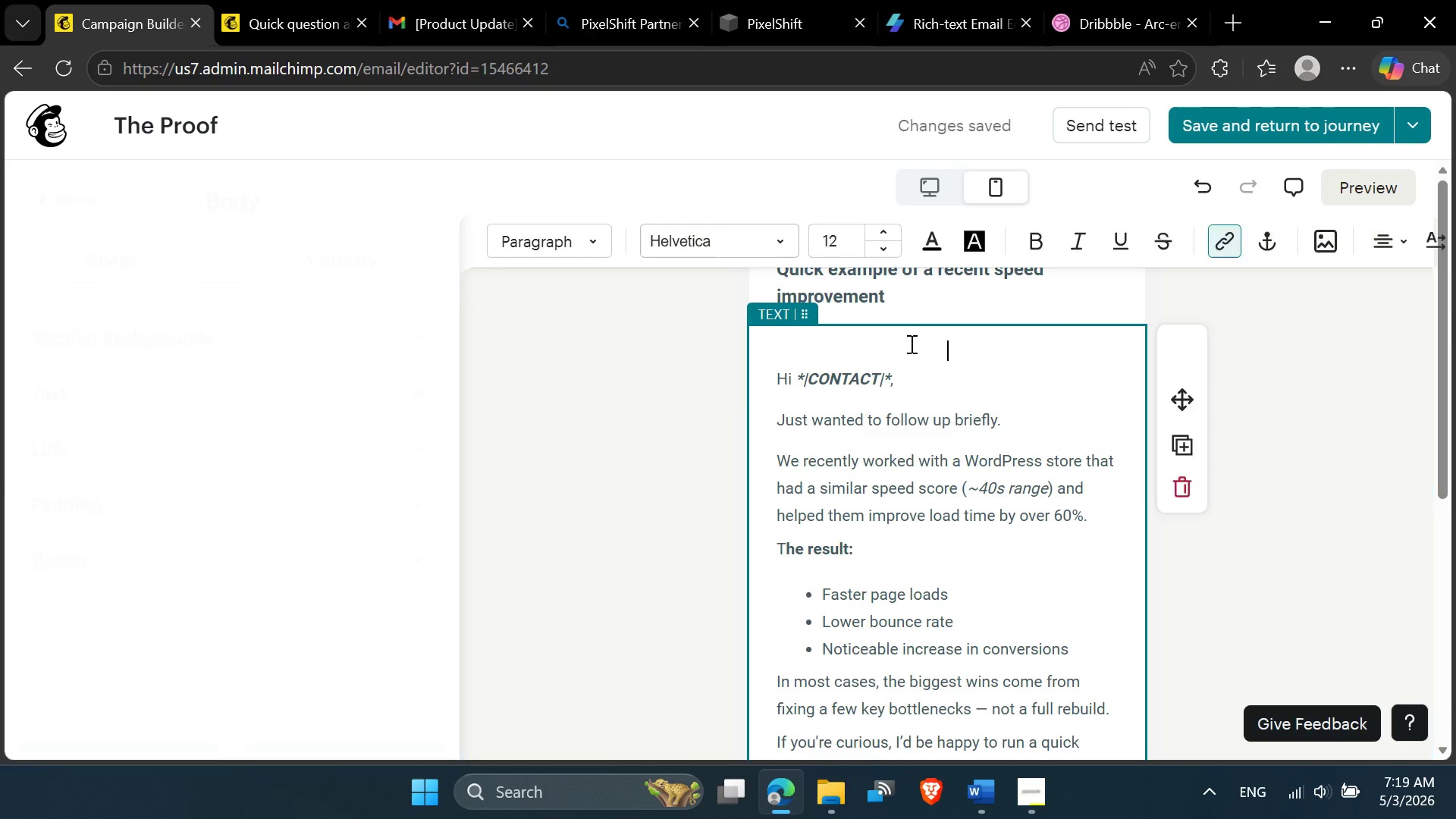 
left_click([912, 342])
 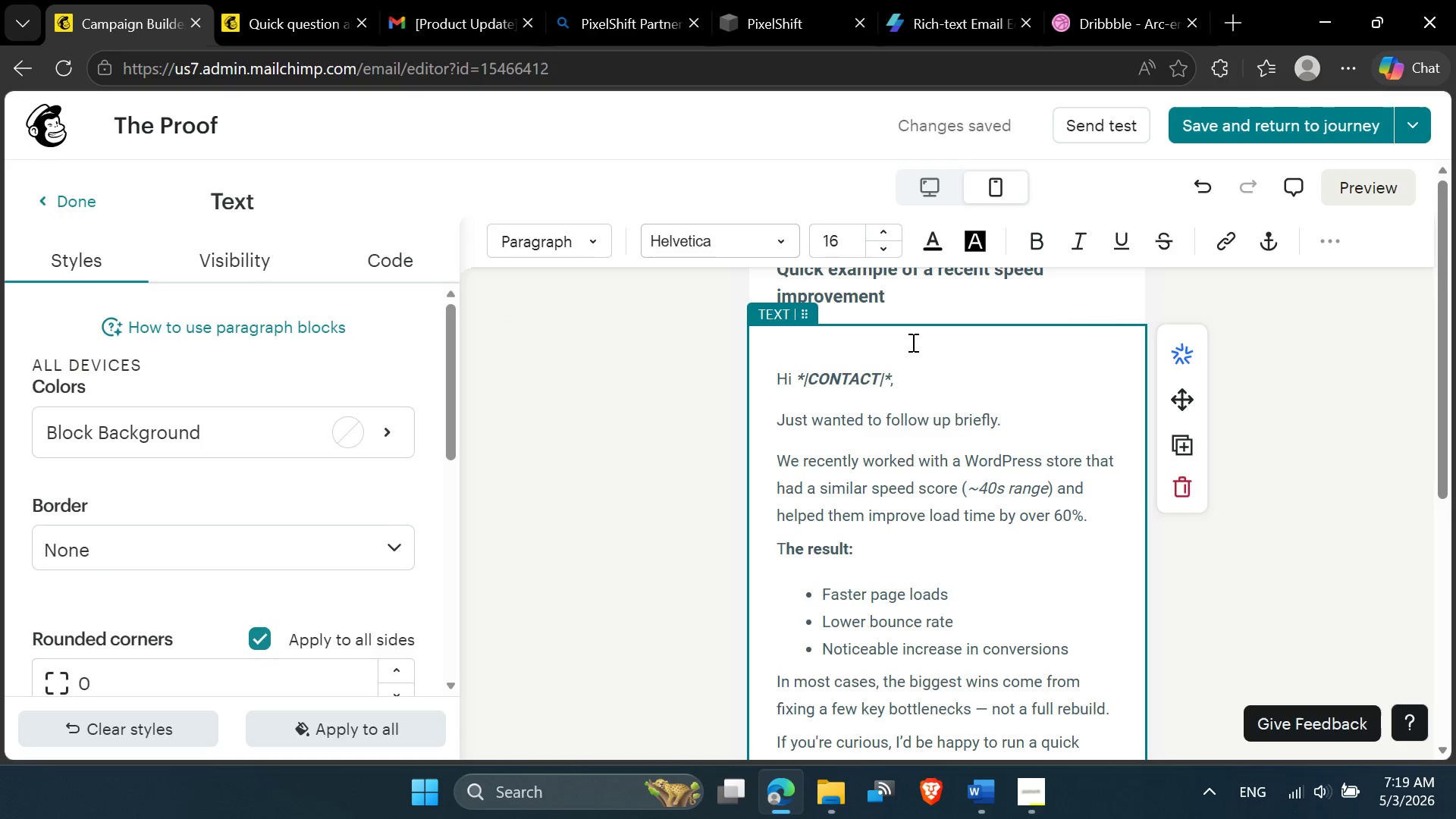 
key(Delete)
 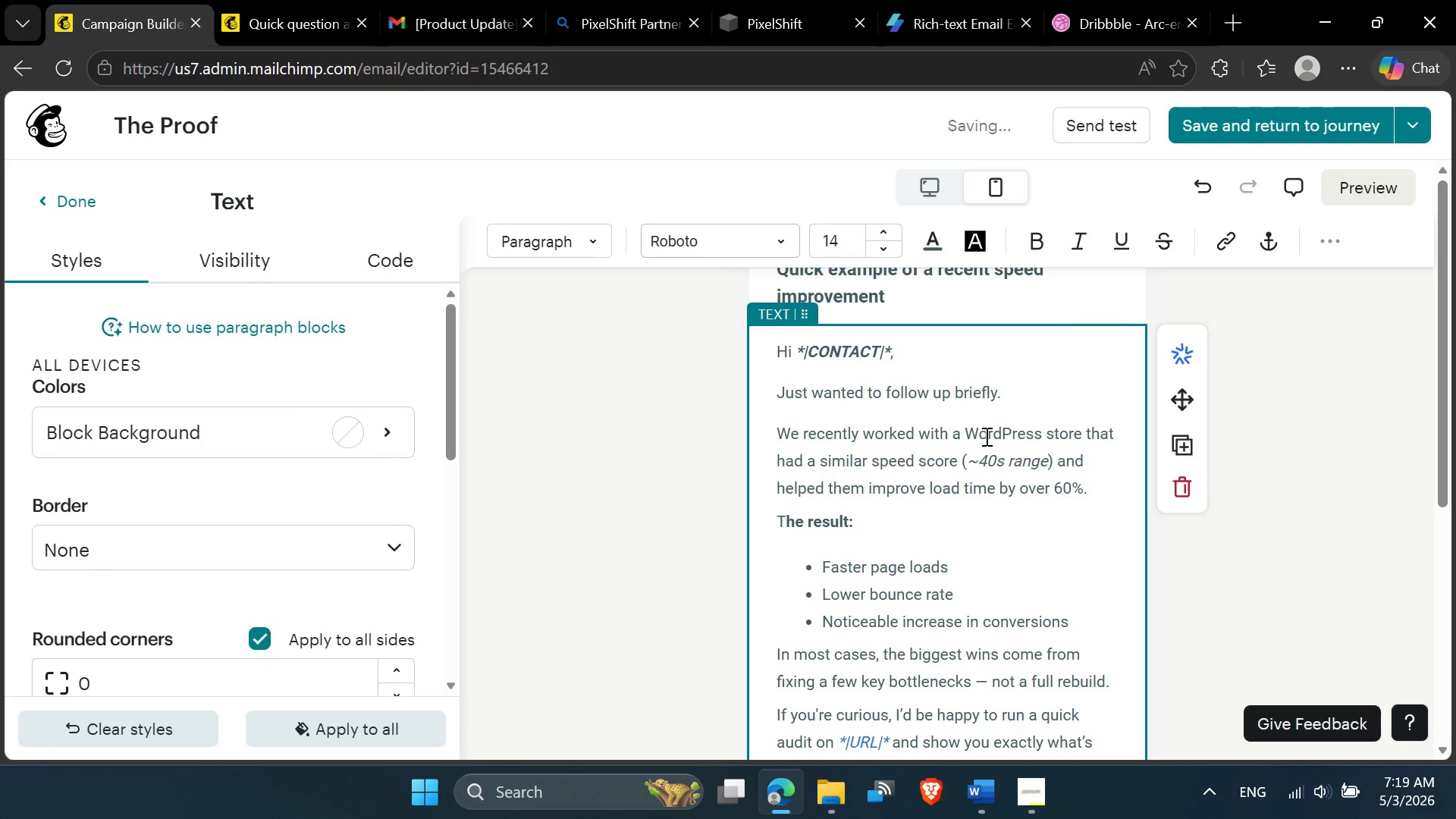 
scroll: coordinate [964, 506], scroll_direction: down, amount: 8.0
 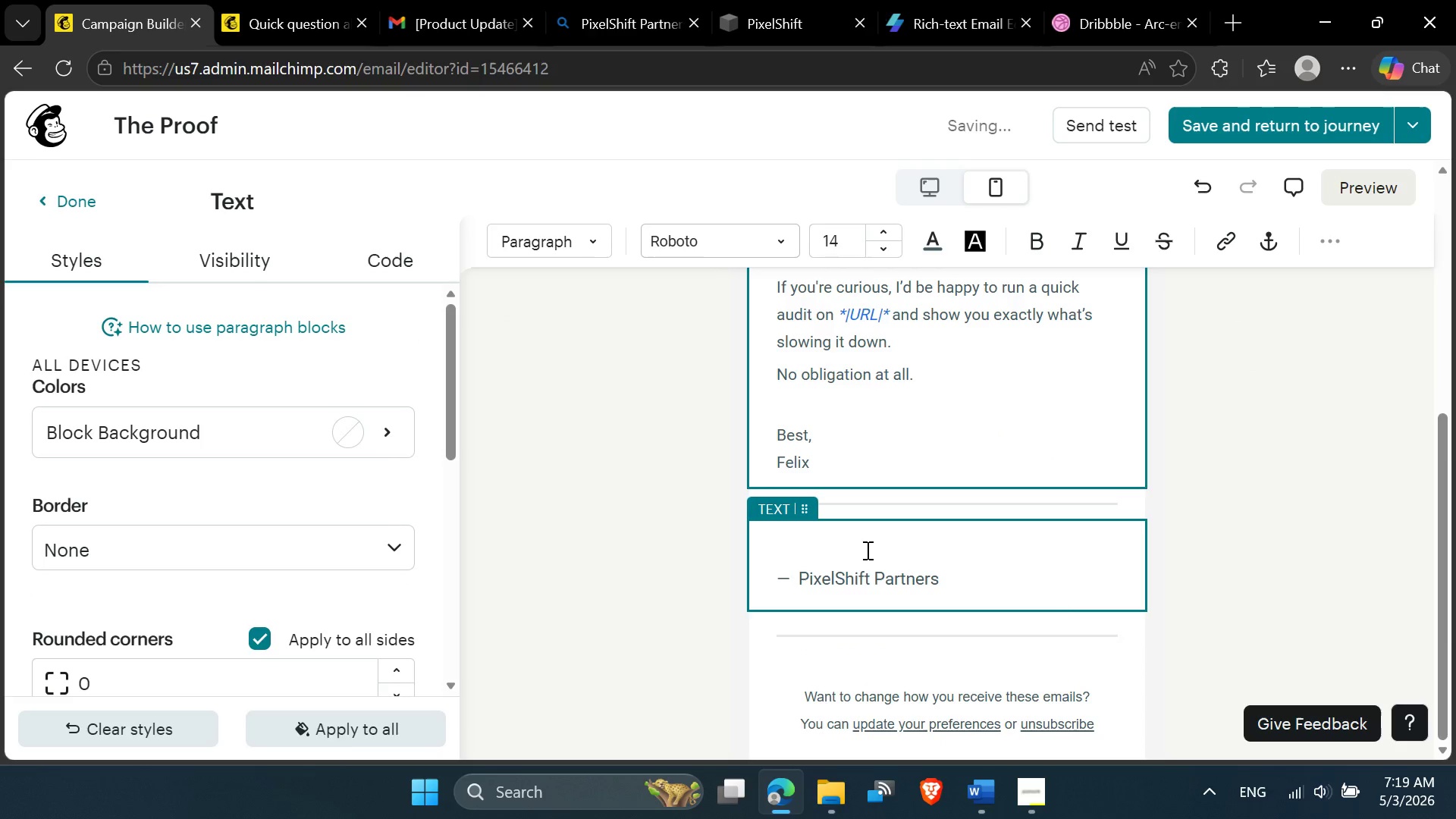 
left_click([866, 550])
 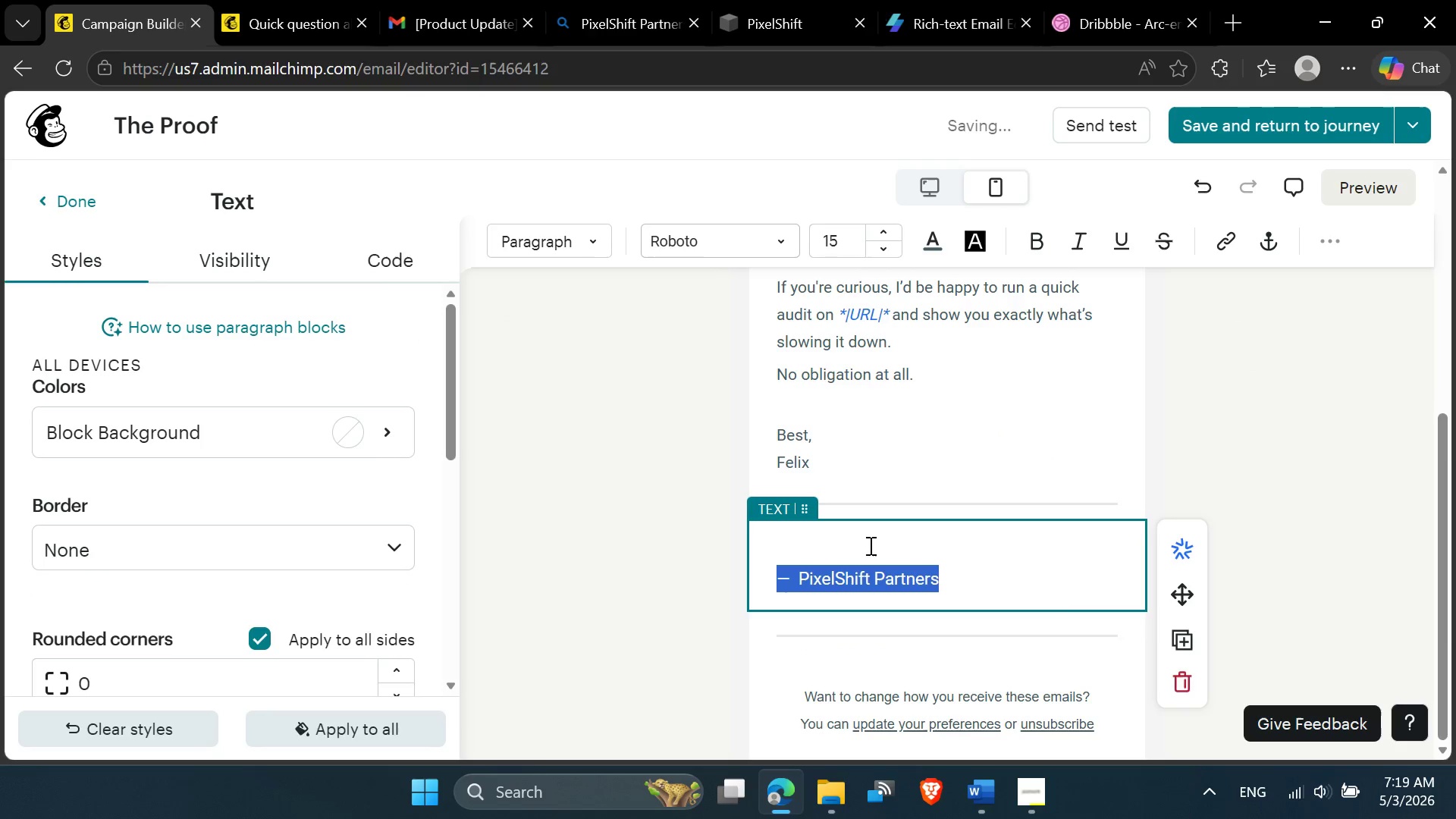 
left_click([882, 531])
 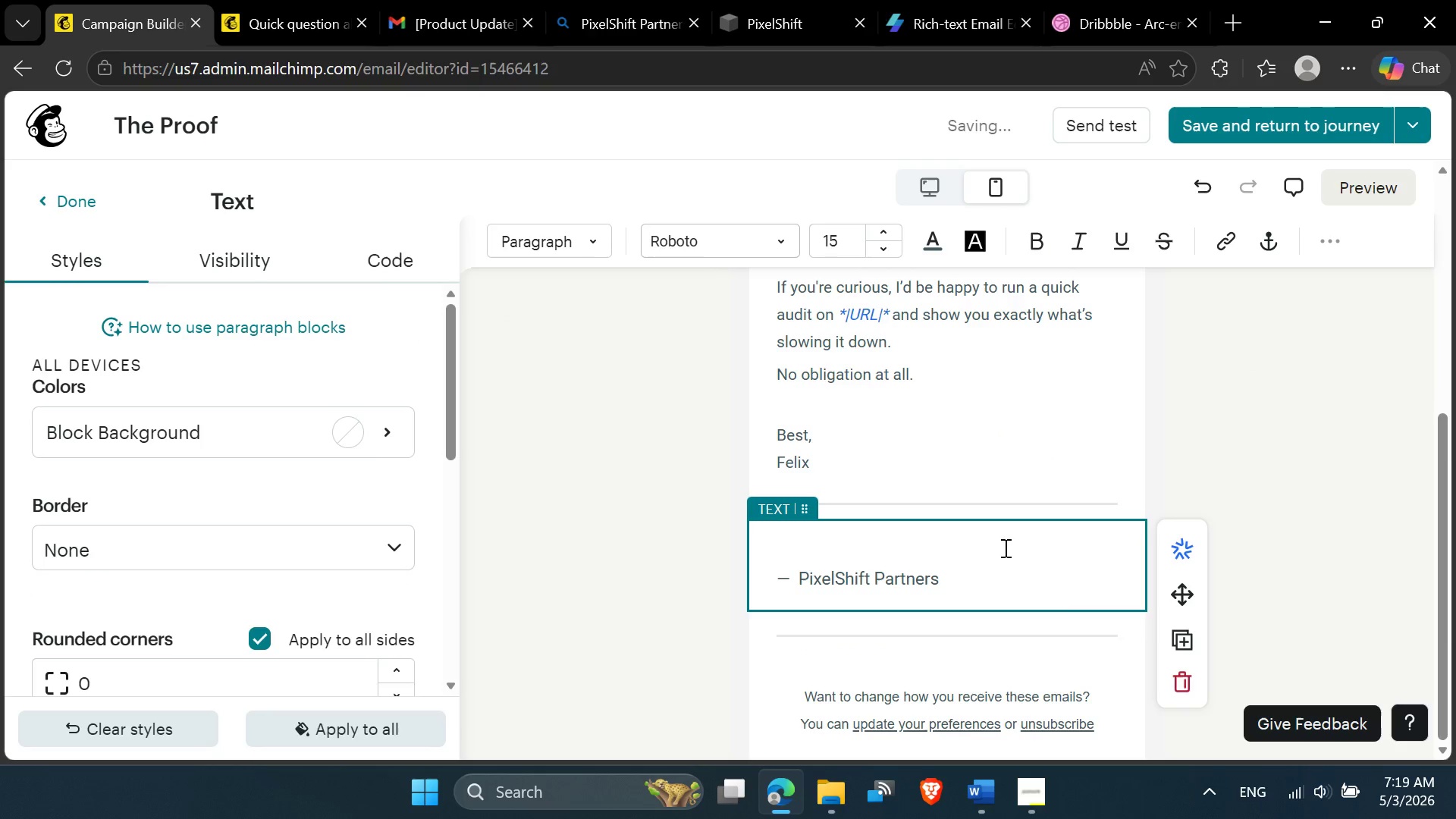 
left_click([977, 538])
 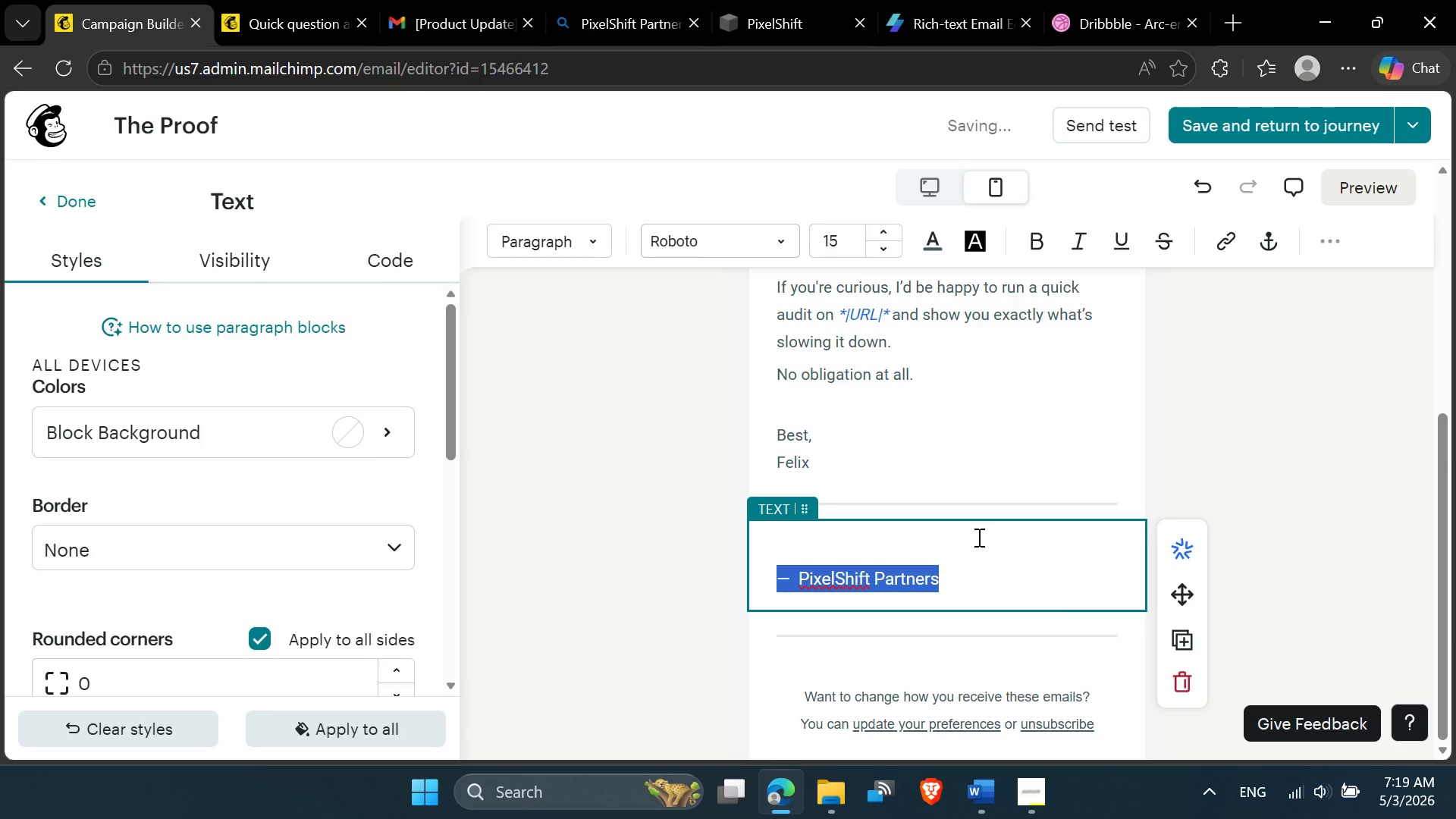 
double_click([977, 537])
 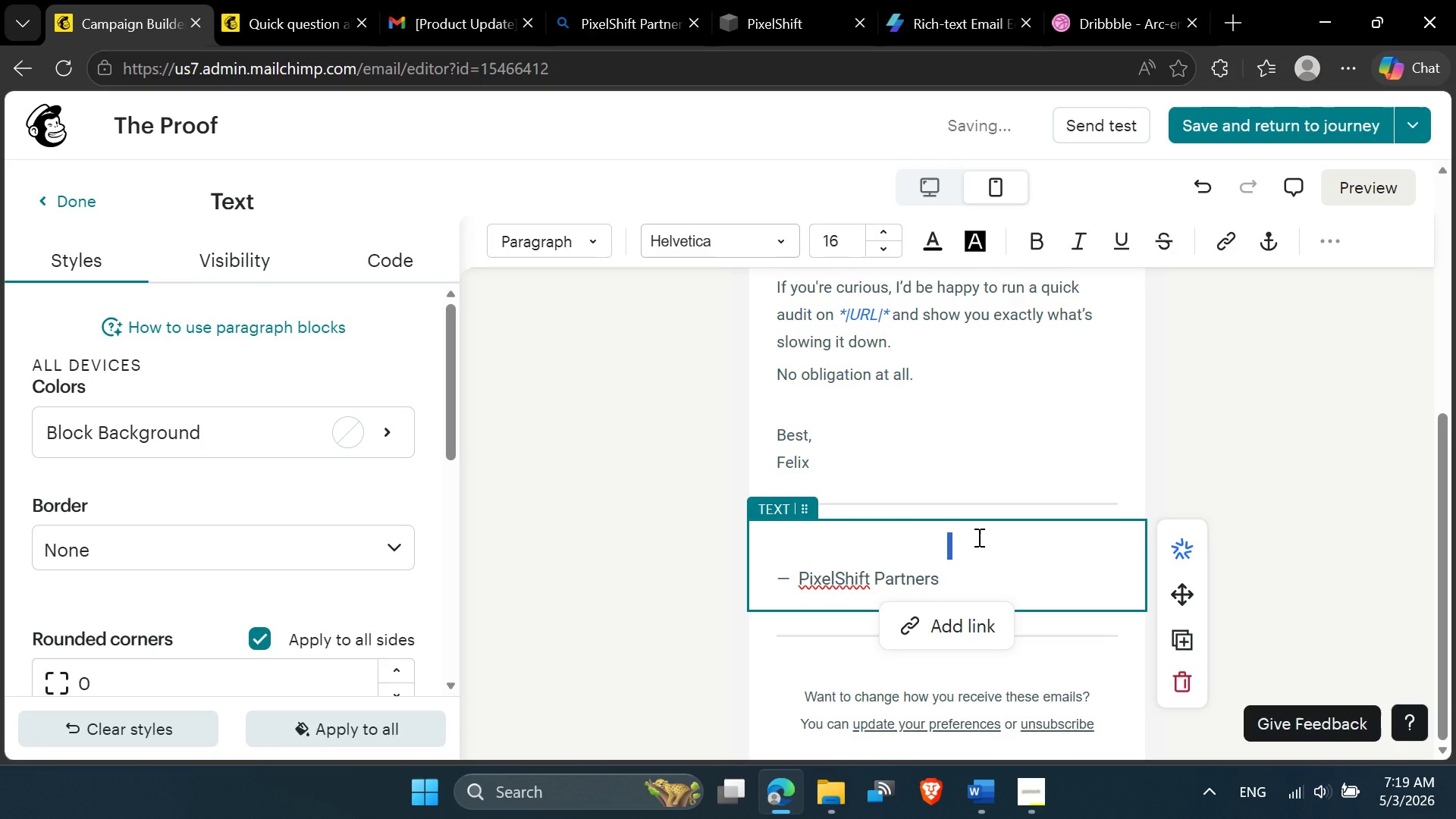 
key(Delete)
 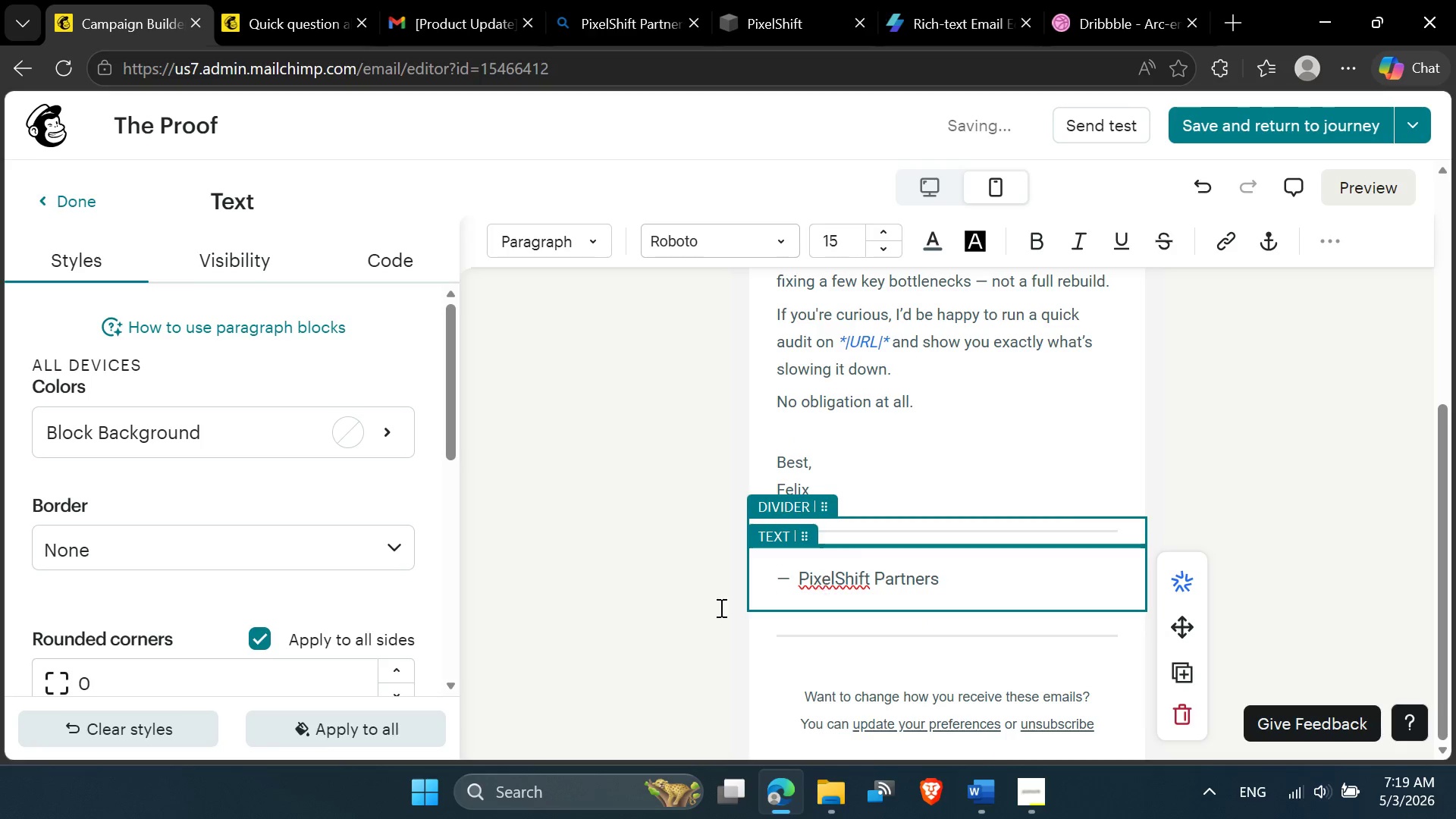 
left_click([674, 620])
 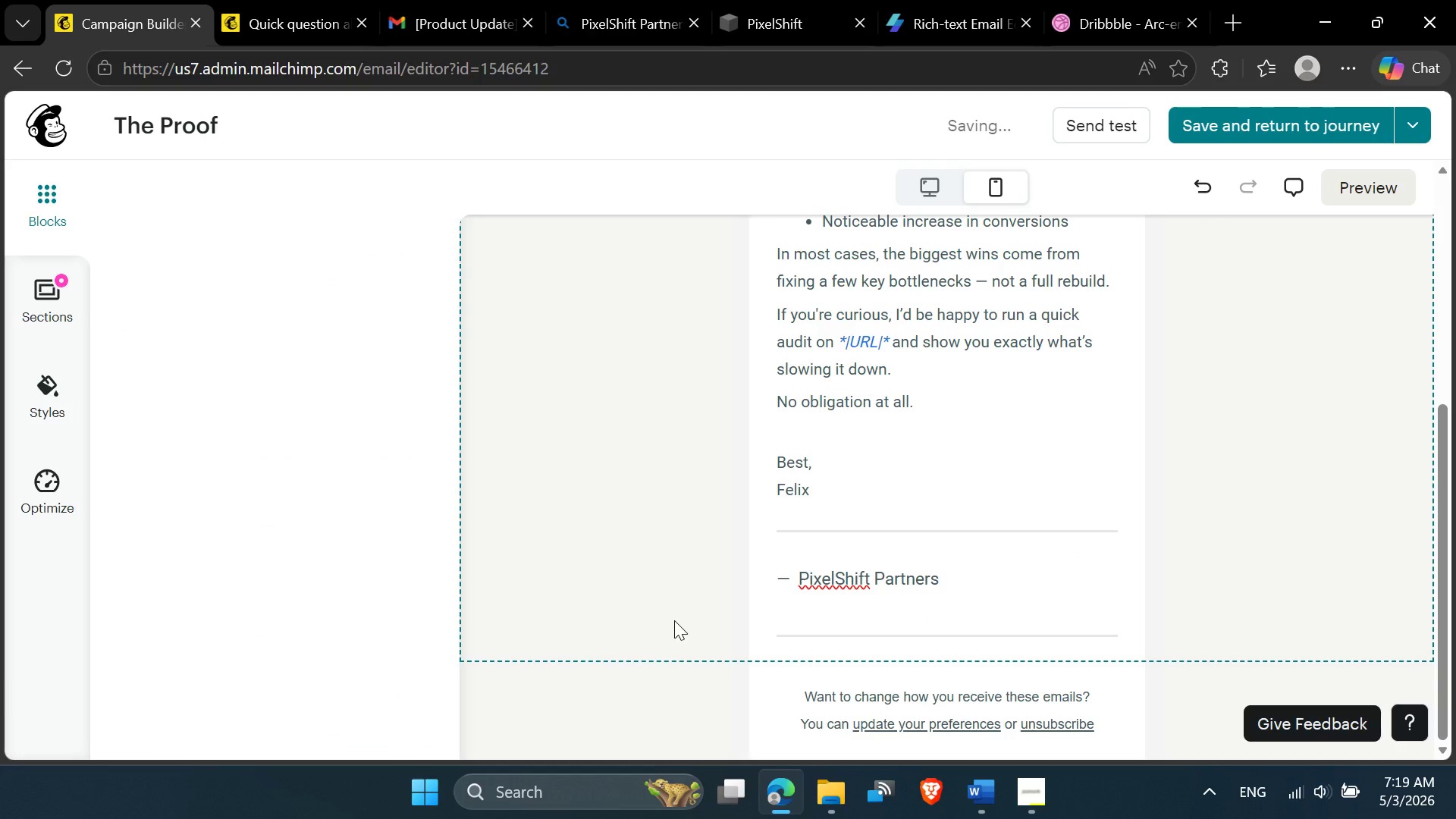 
scroll: coordinate [674, 621], scroll_direction: up, amount: 5.0
 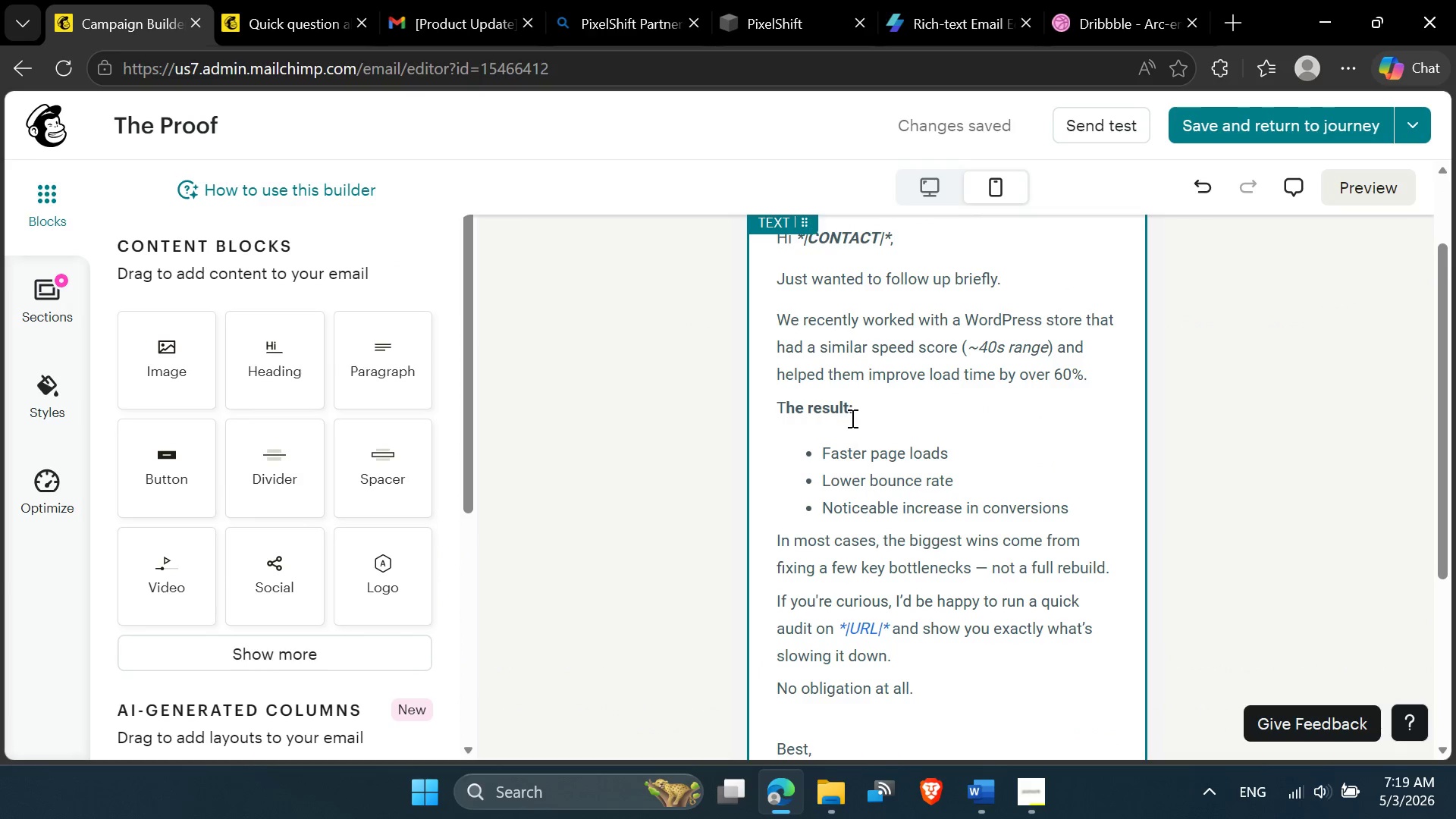 
left_click([846, 428])
 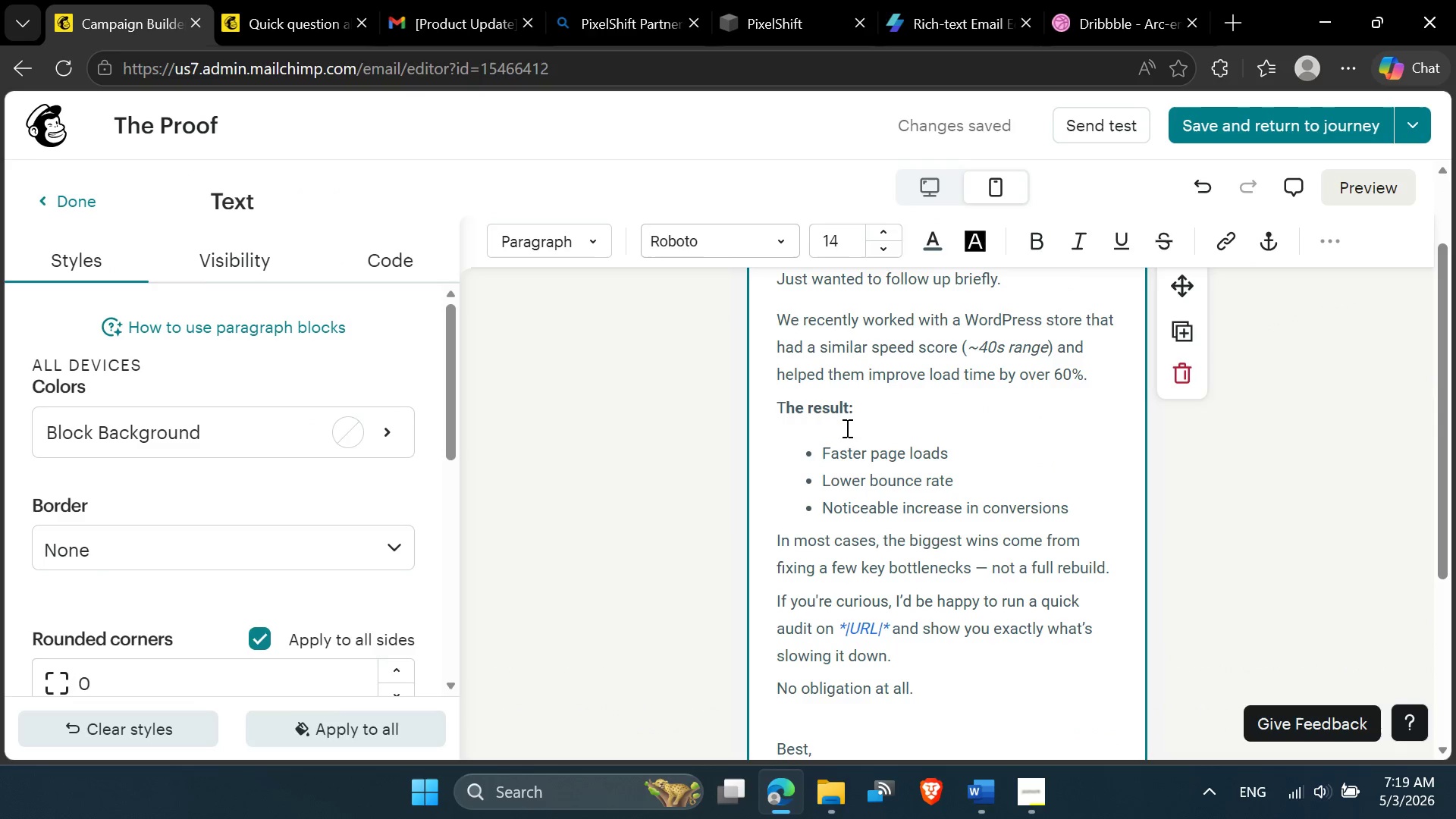 
left_click([861, 416])
 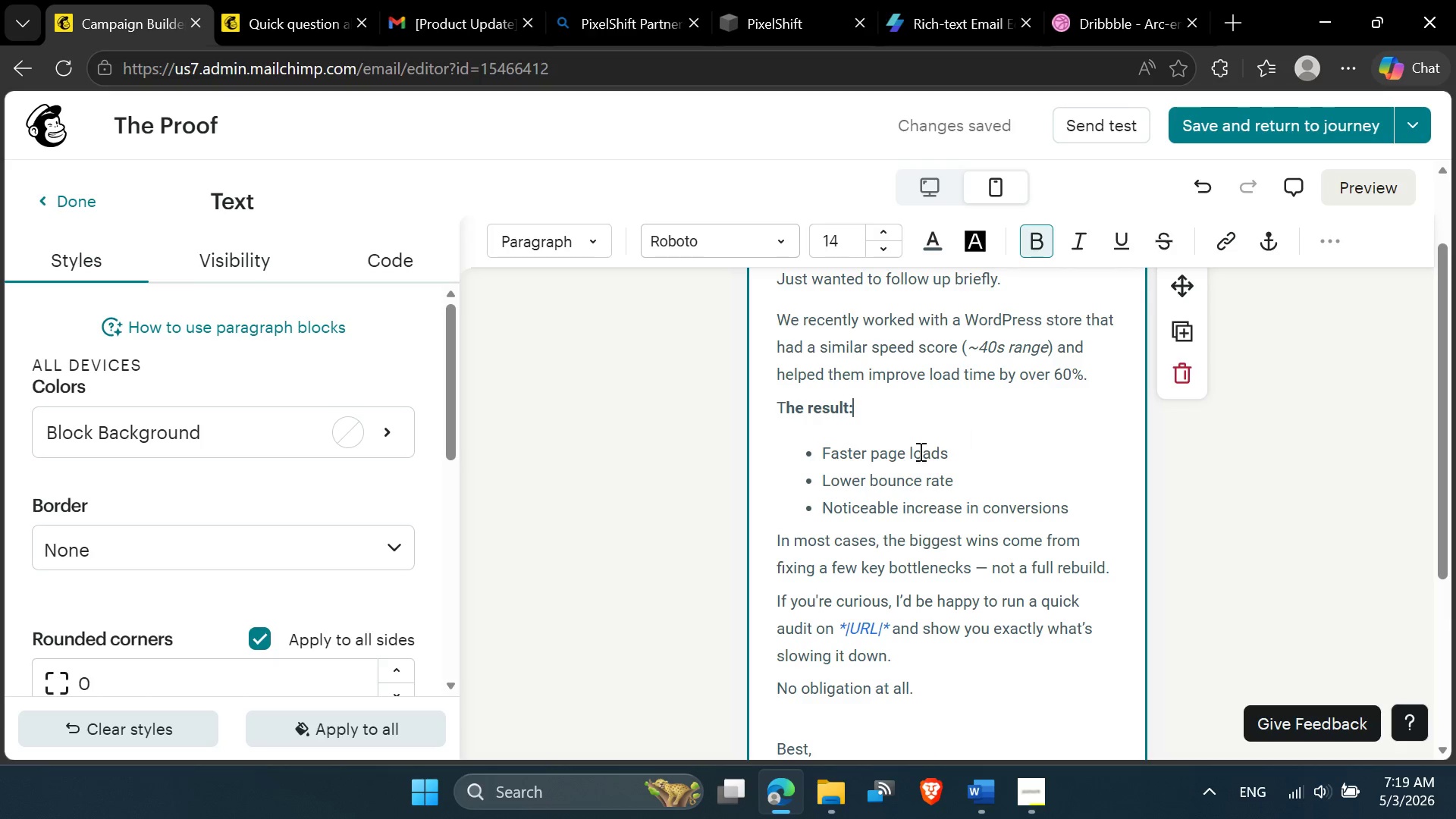 
wait(6.77)
 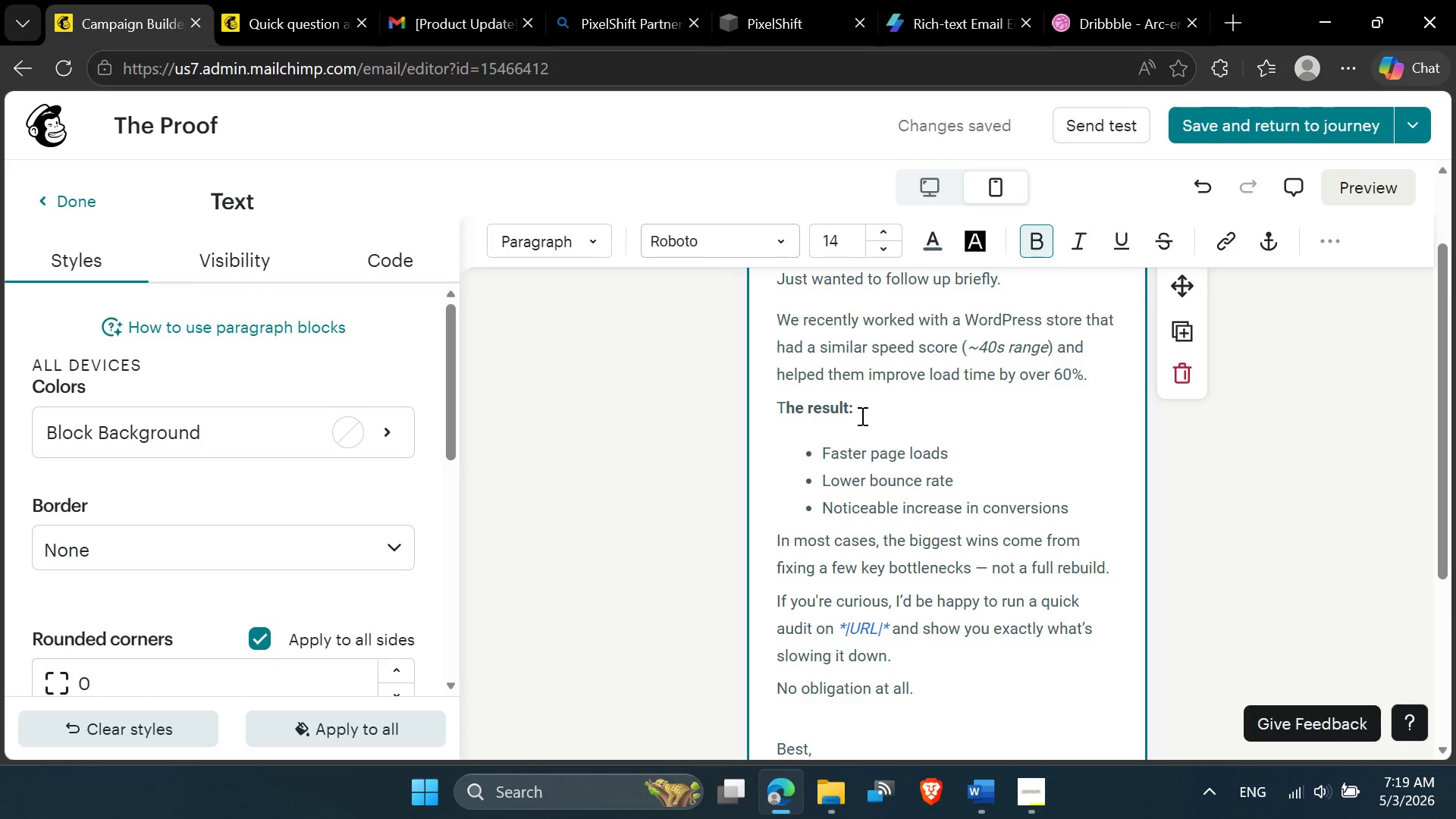 
left_click_drag(start_coordinate=[1071, 504], to_coordinate=[768, 413])
 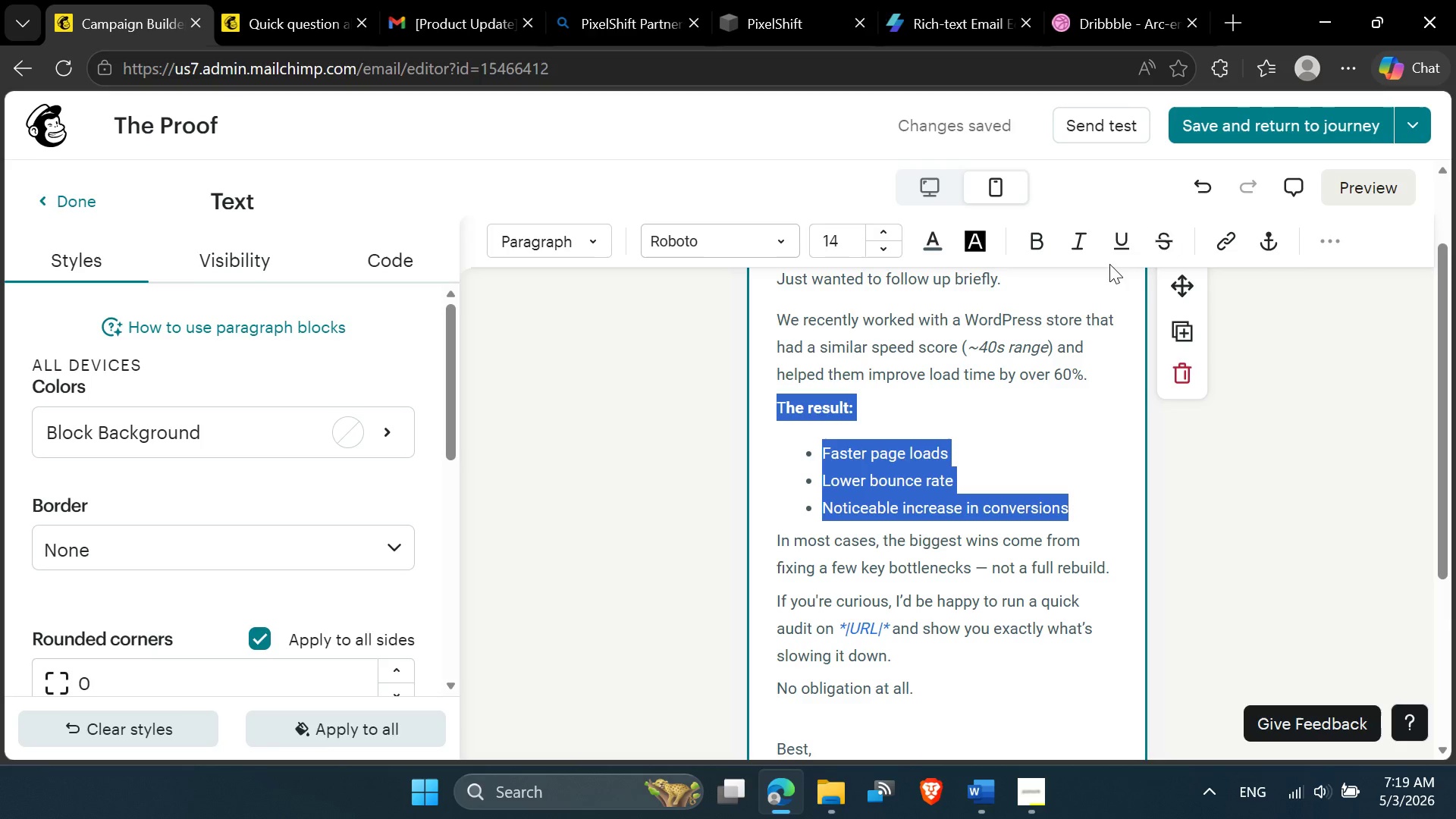 
left_click([1323, 244])
 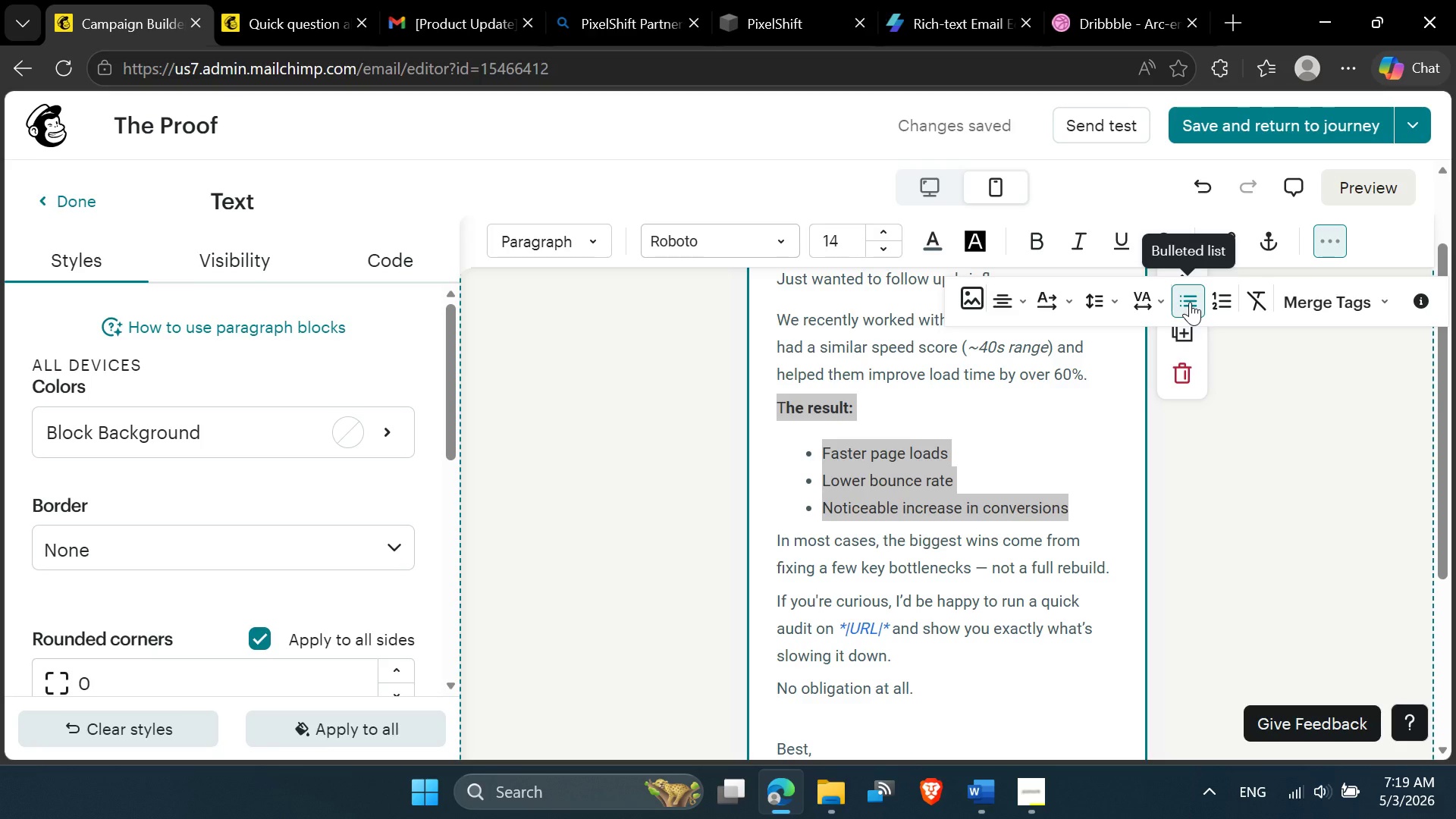 
left_click([1190, 302])
 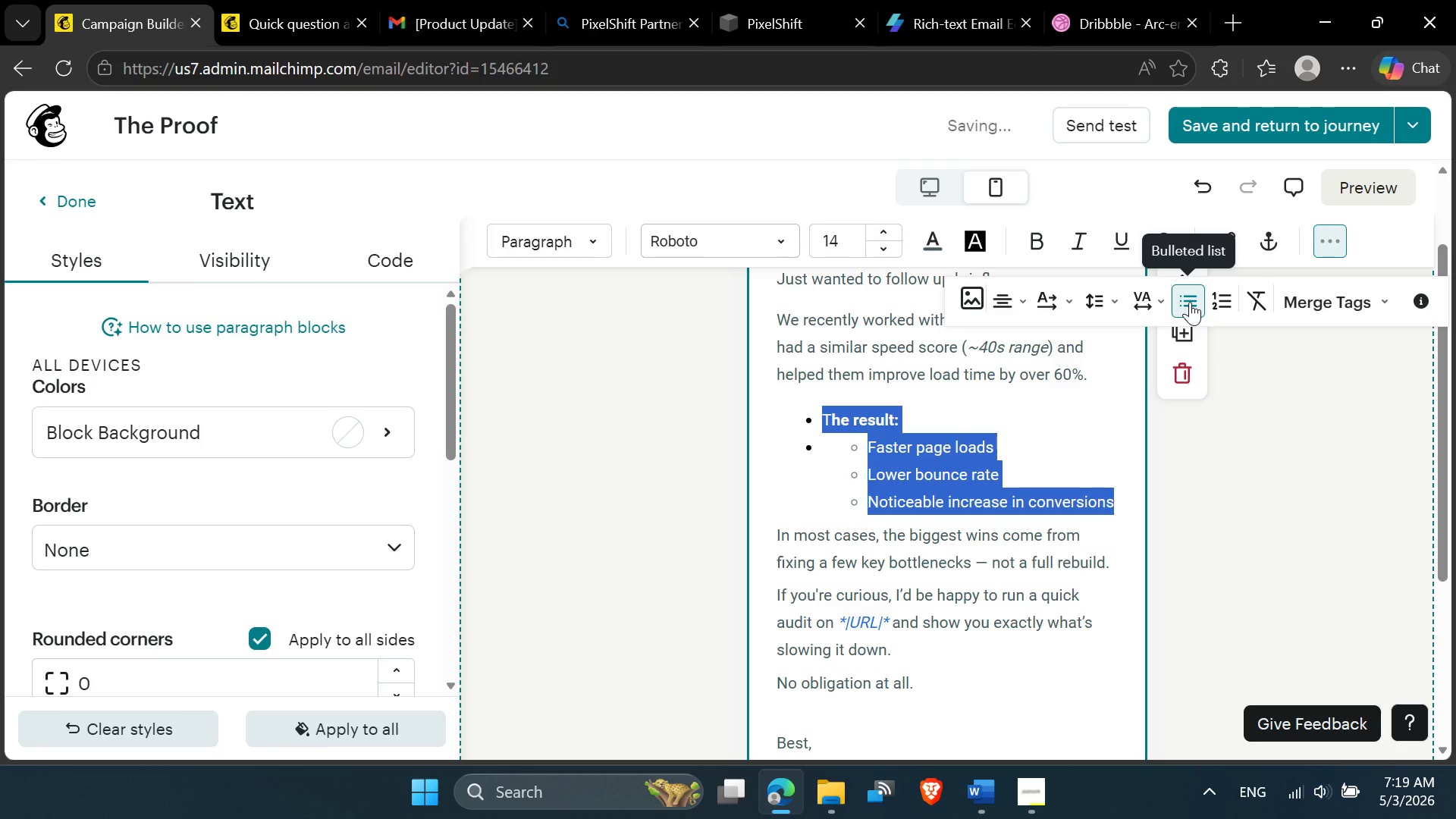 
left_click([1190, 302])
 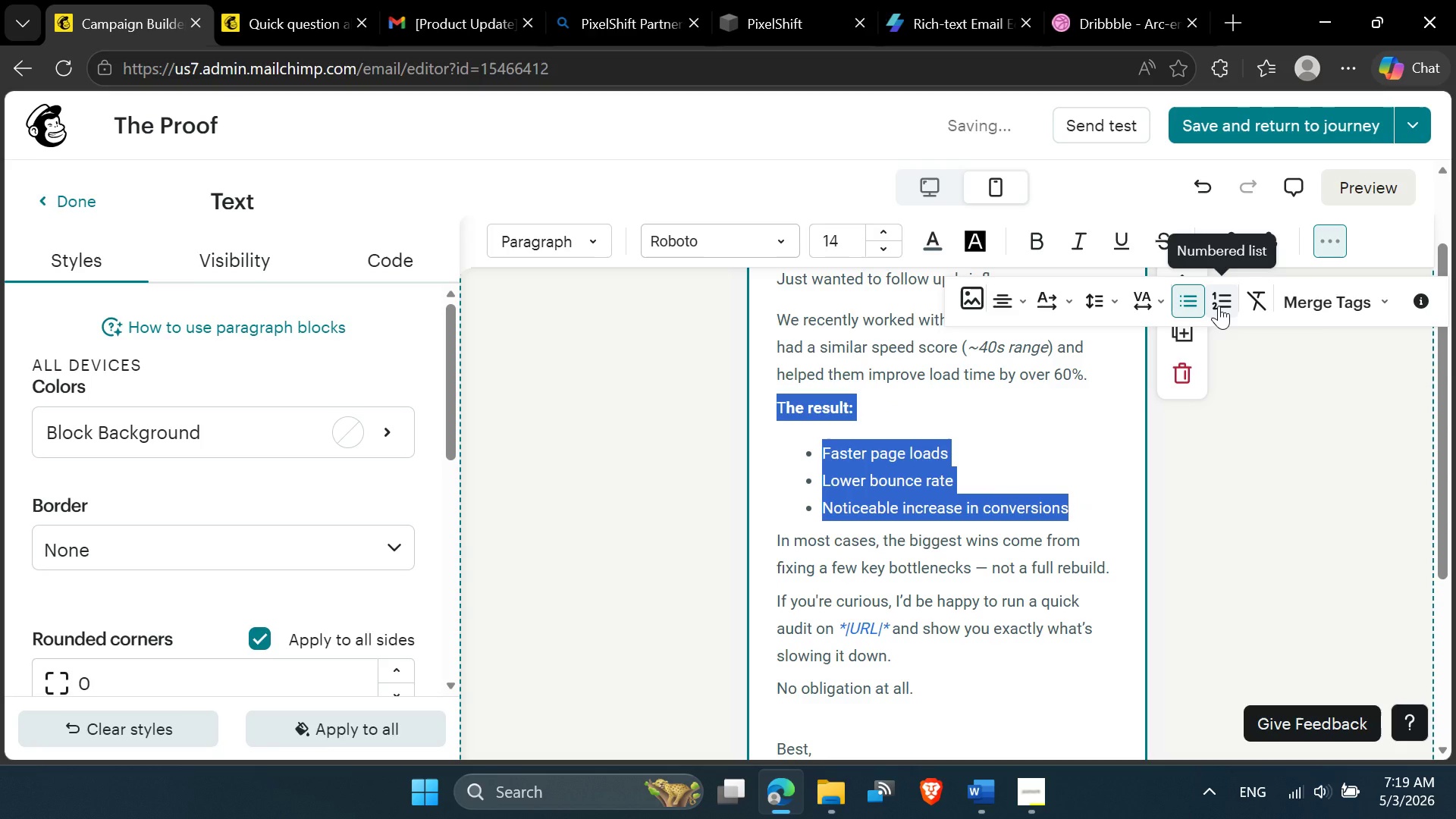 
left_click([1219, 306])
 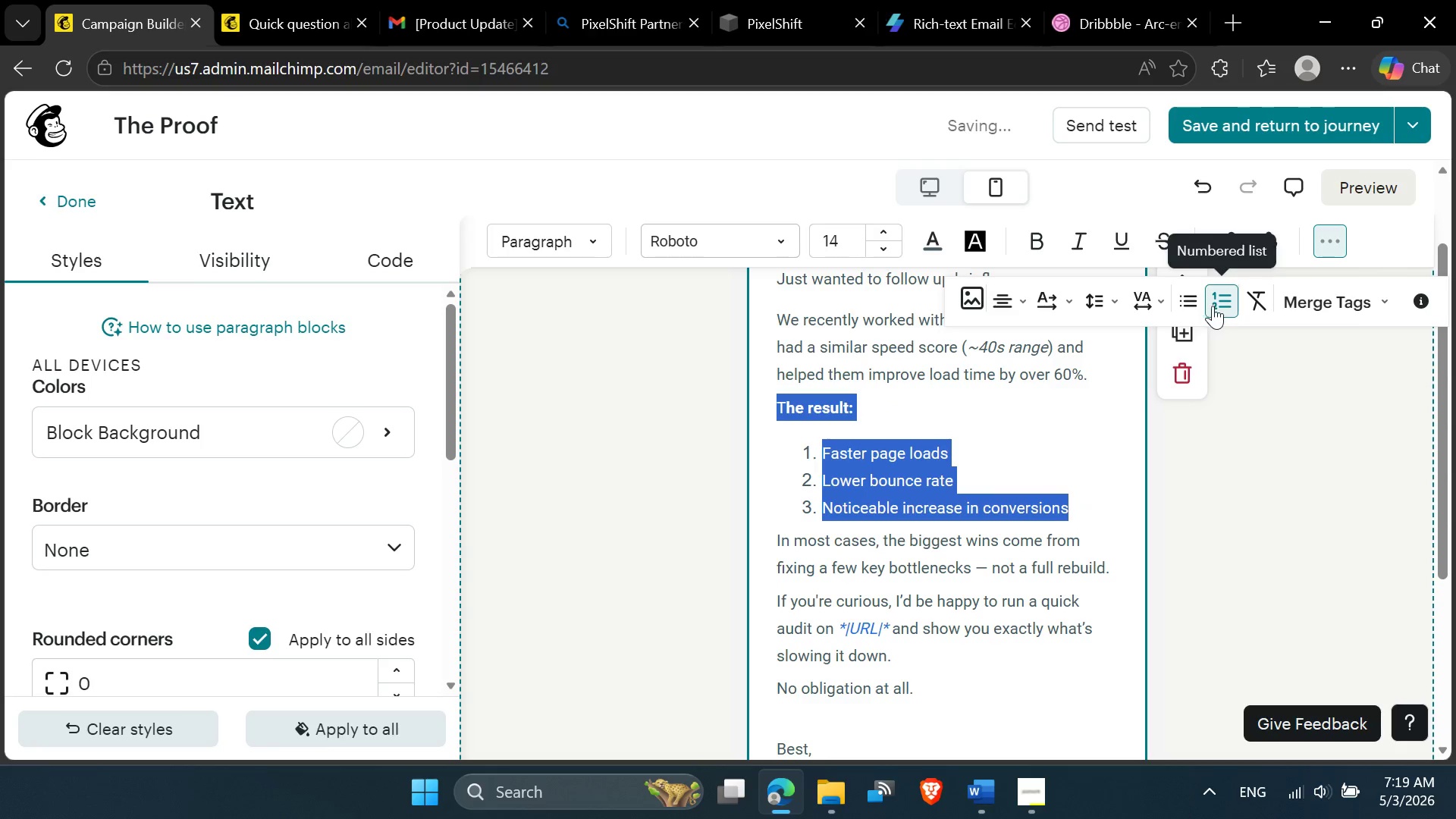 
left_click([1184, 301])
 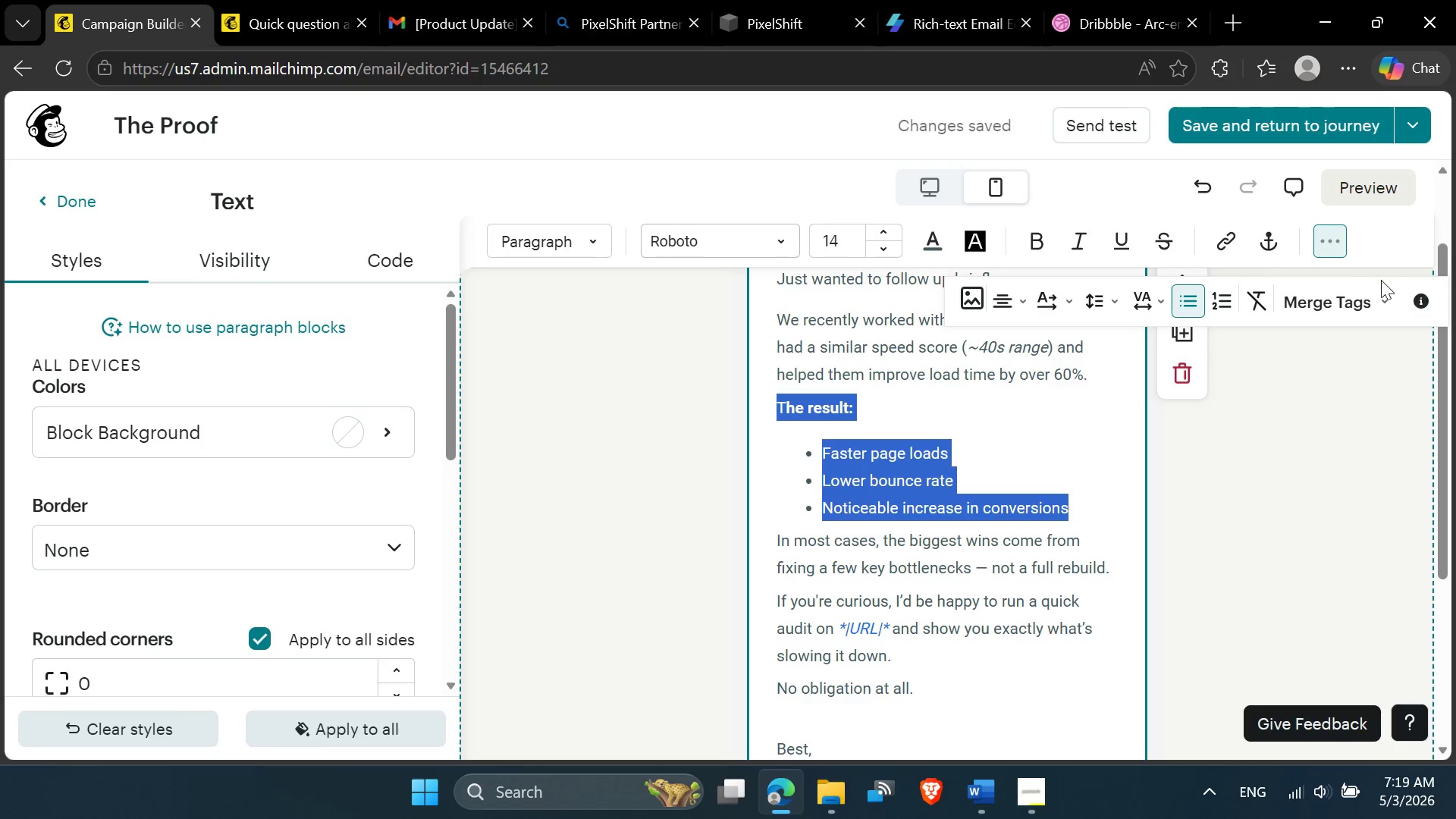 
wait(13.06)
 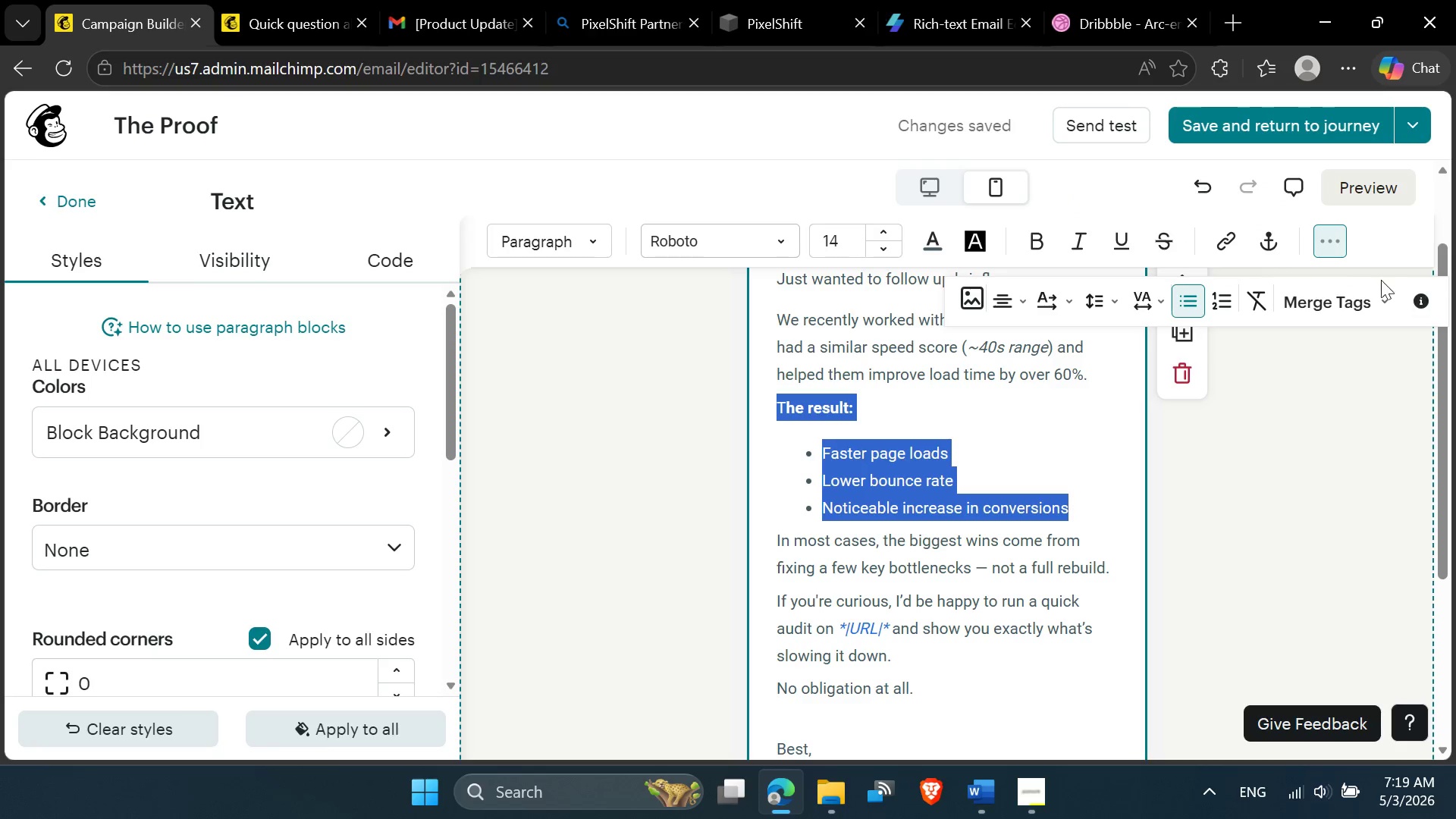 
left_click([1240, 424])
 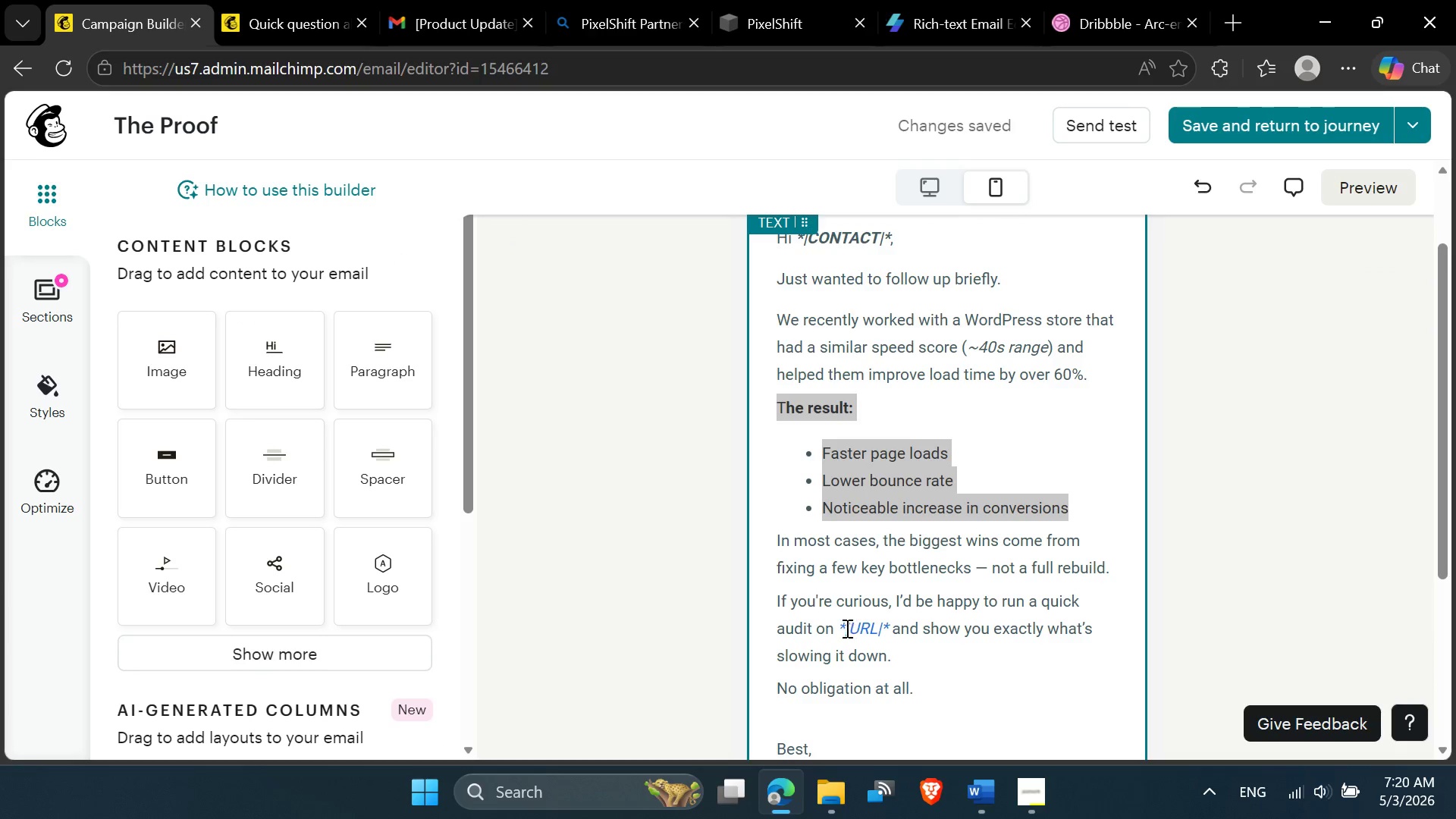 
left_click_drag(start_coordinate=[839, 626], to_coordinate=[891, 630])
 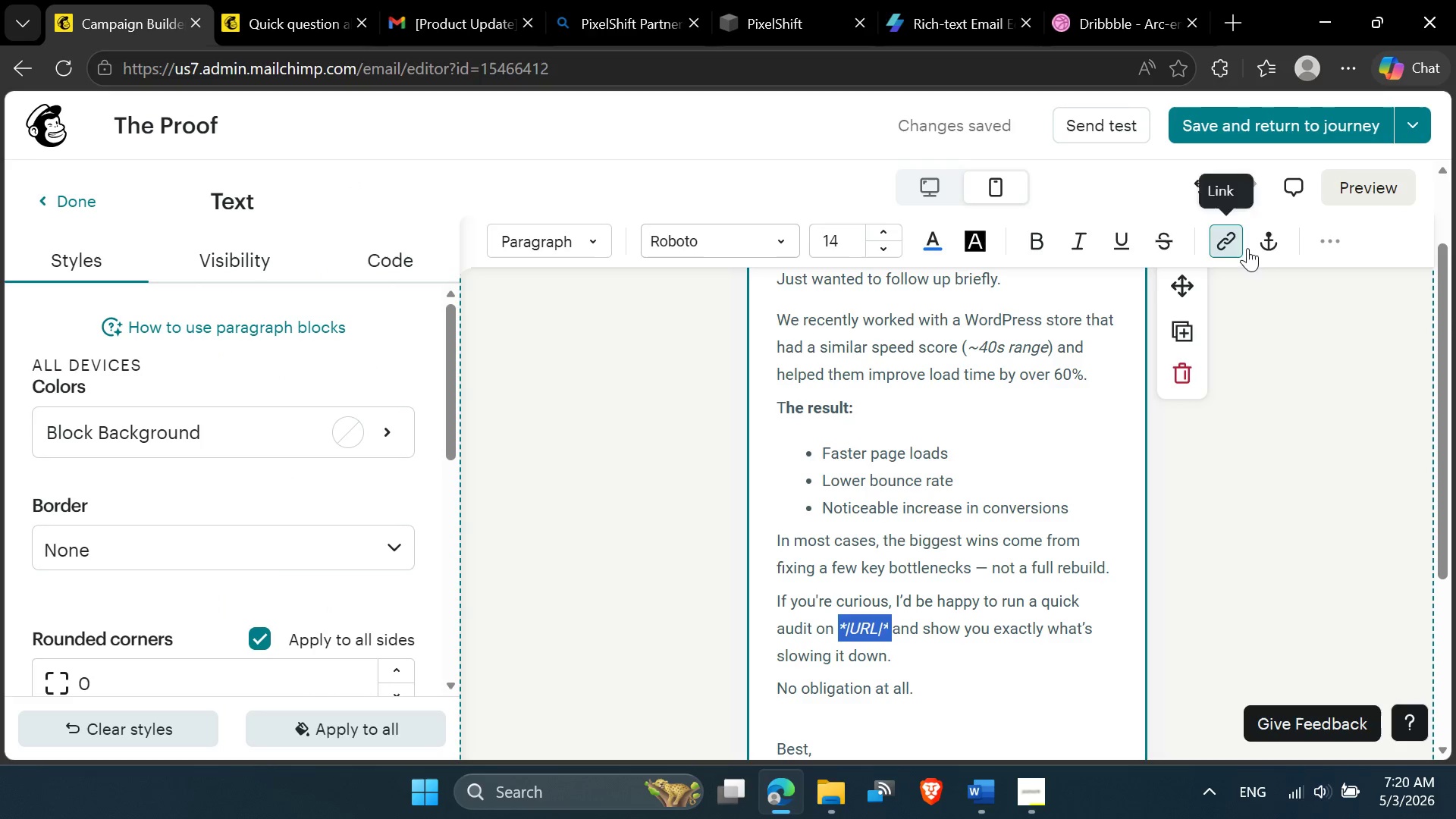 
left_click([1269, 244])
 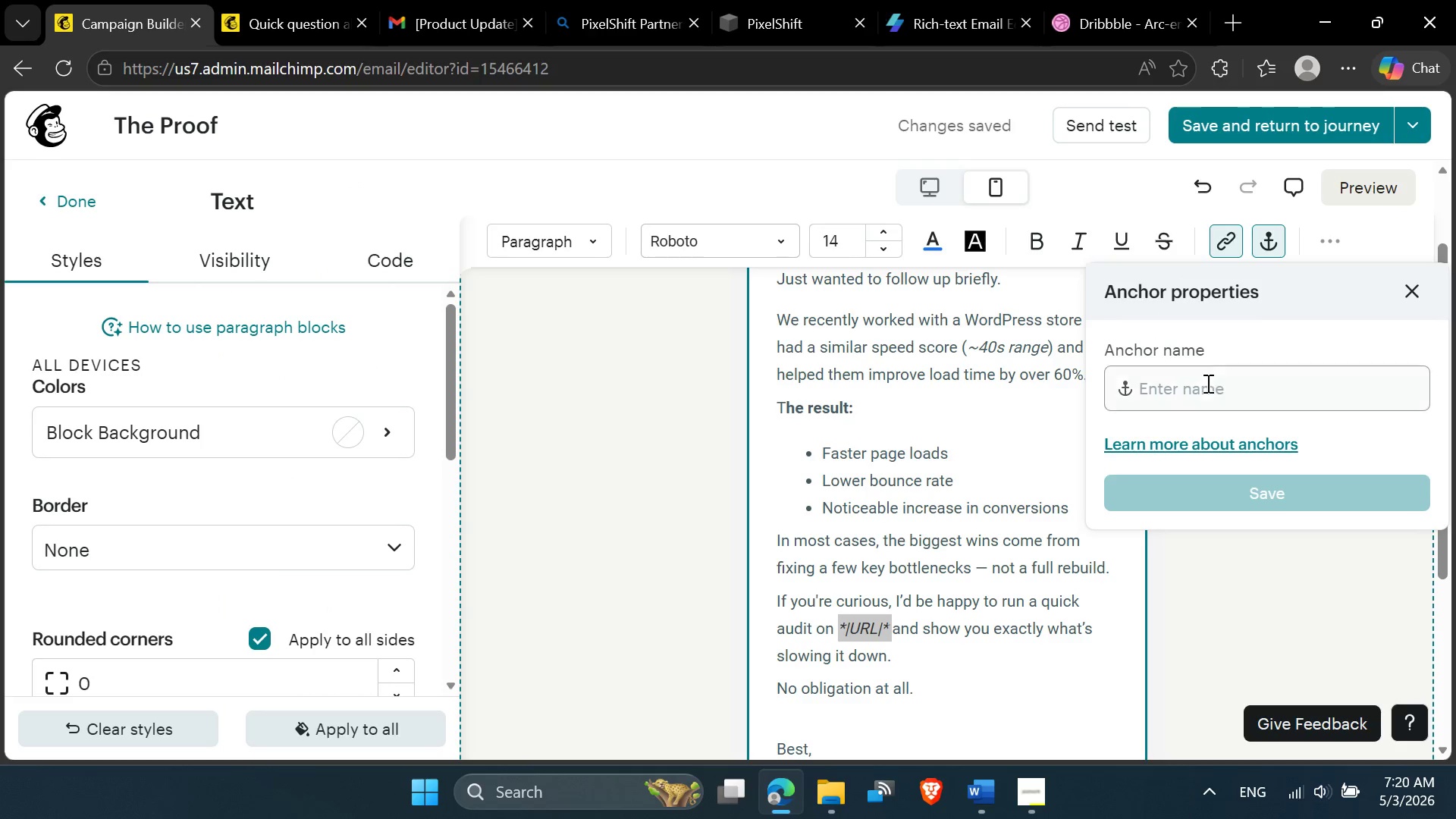 
left_click([1203, 388])
 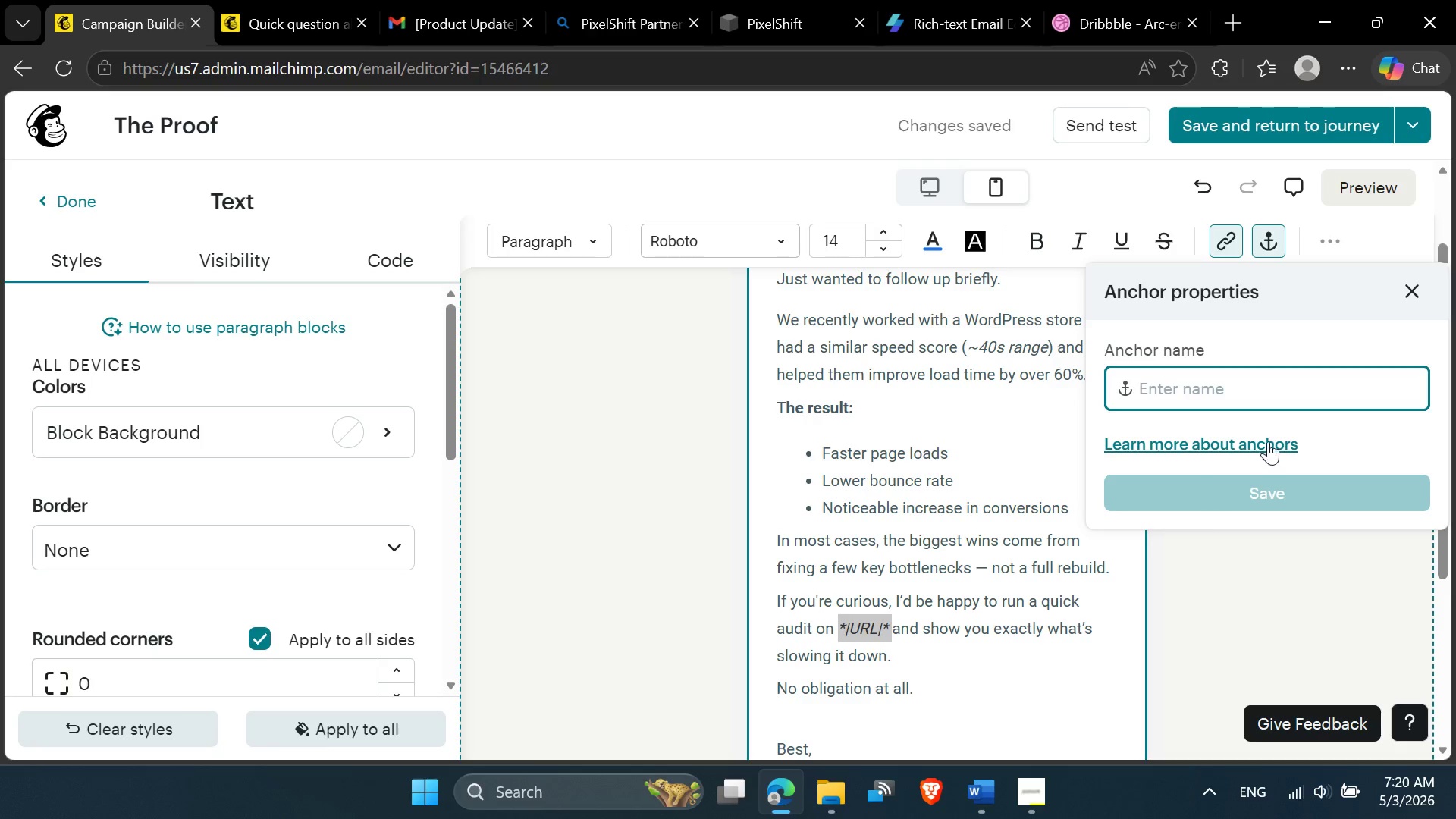 
left_click([1408, 292])
 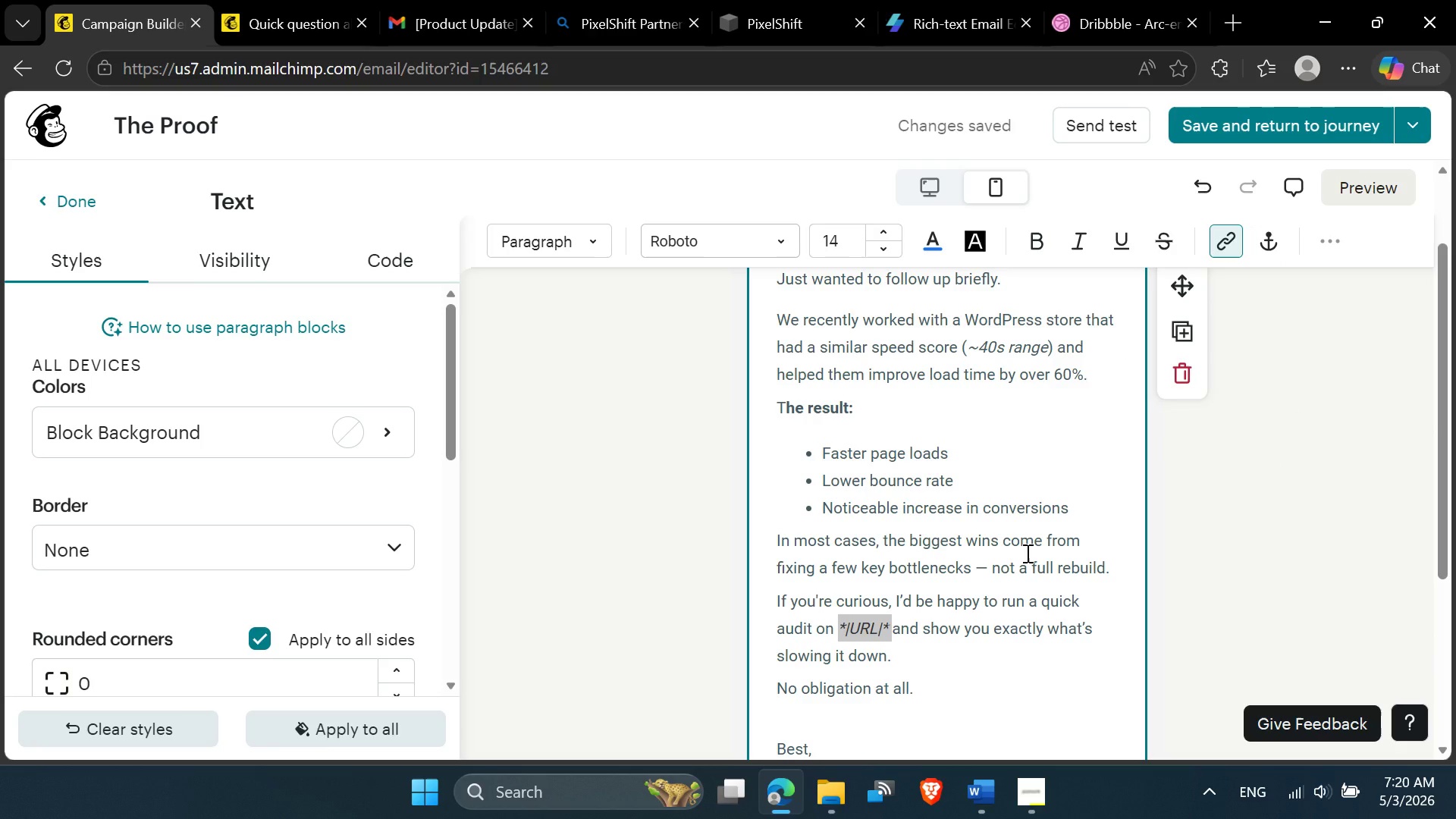 
scroll: coordinate [1026, 553], scroll_direction: down, amount: 1.0
 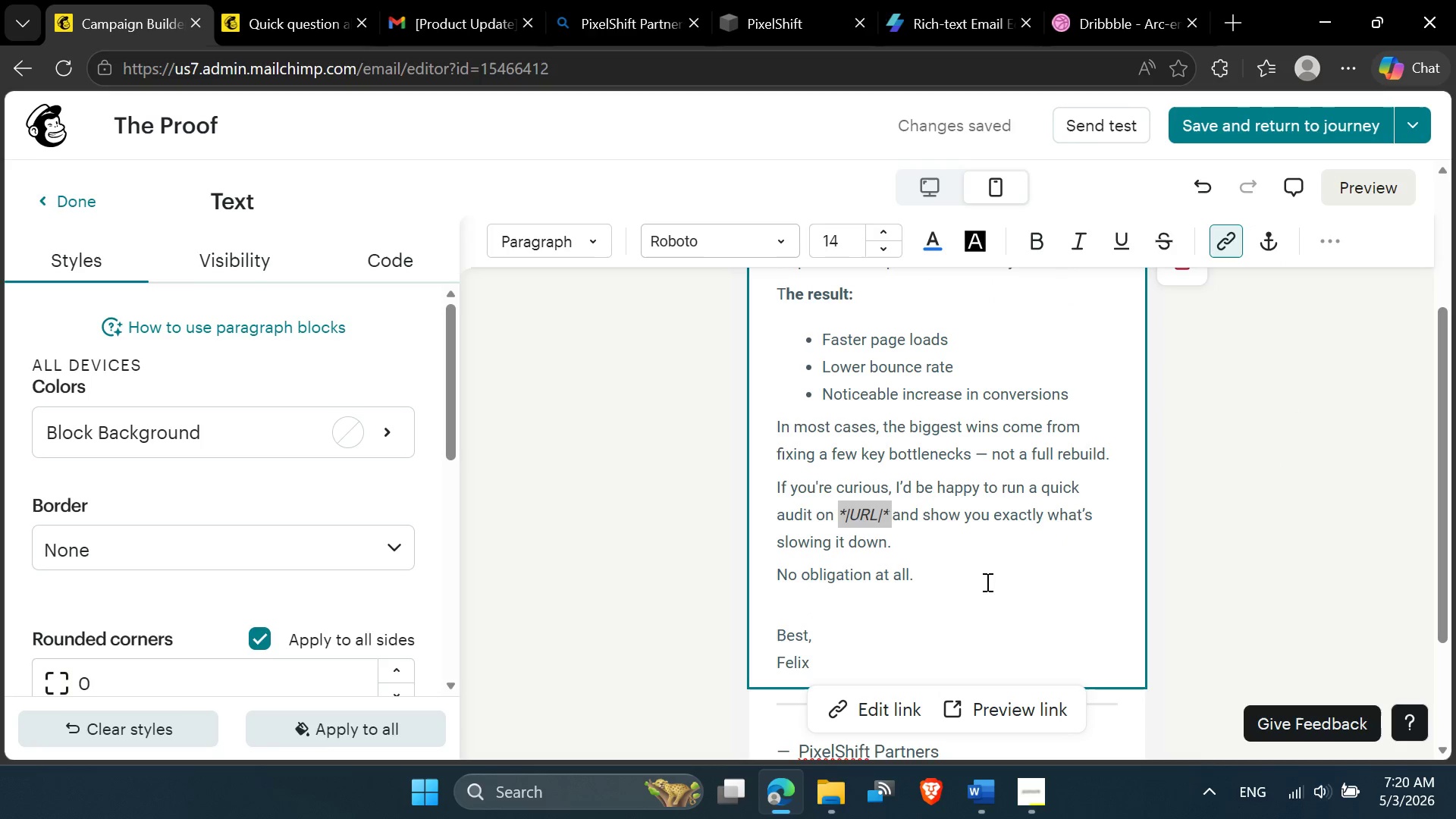 
left_click([978, 588])
 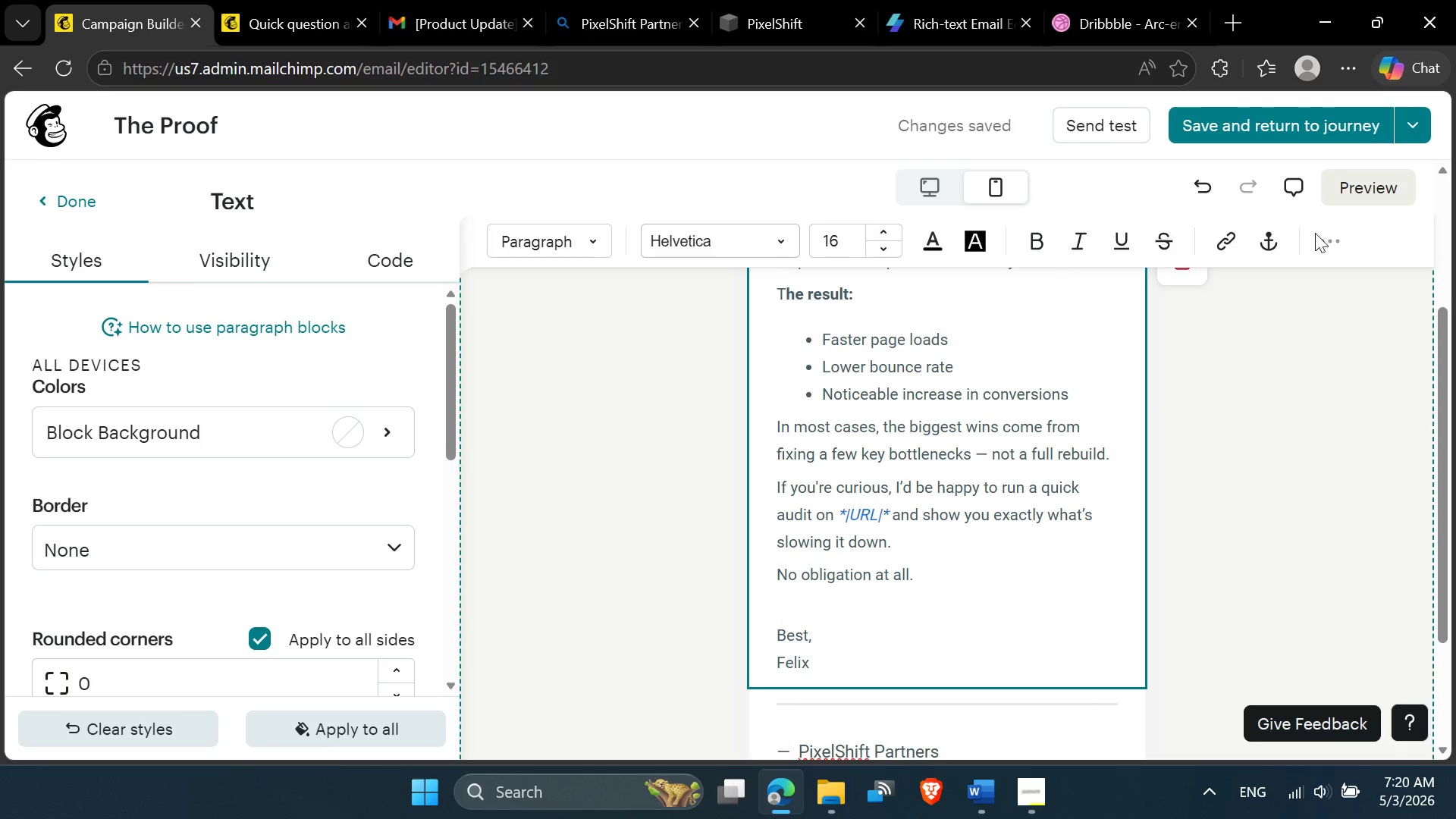 
left_click([1335, 196])
 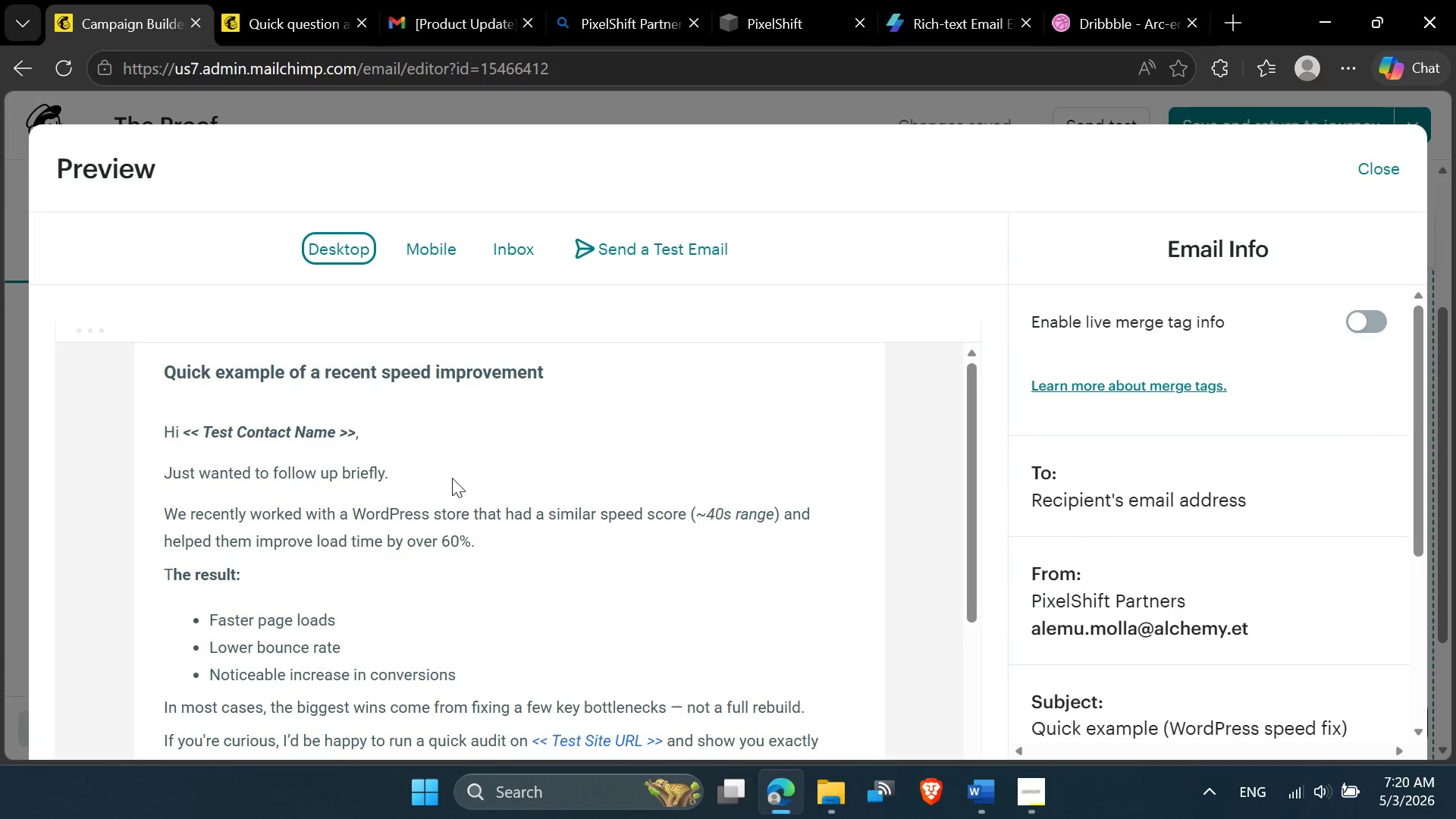 
scroll: coordinate [589, 560], scroll_direction: down, amount: 7.0
 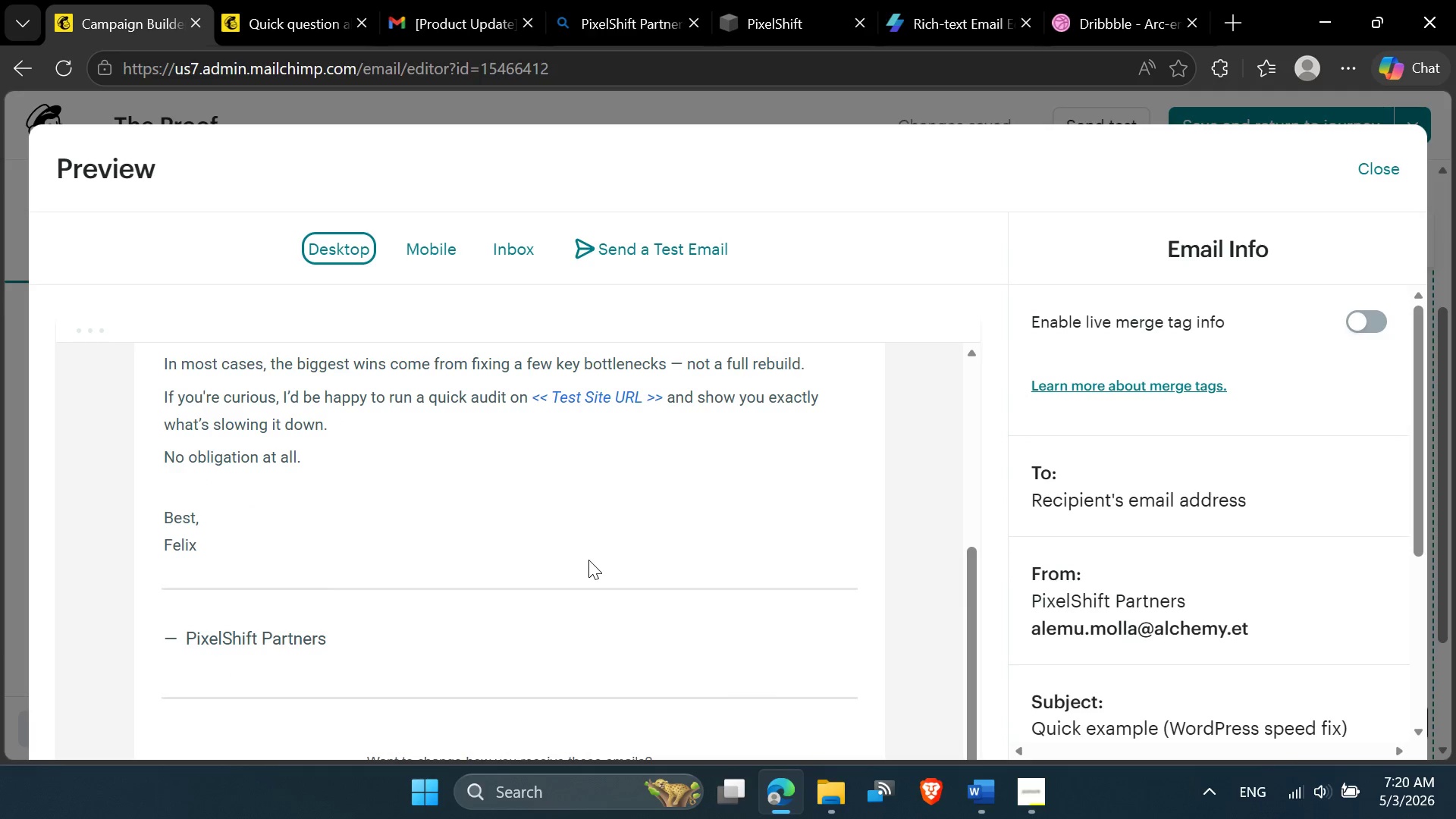 
scroll: coordinate [690, 515], scroll_direction: up, amount: 3.0
 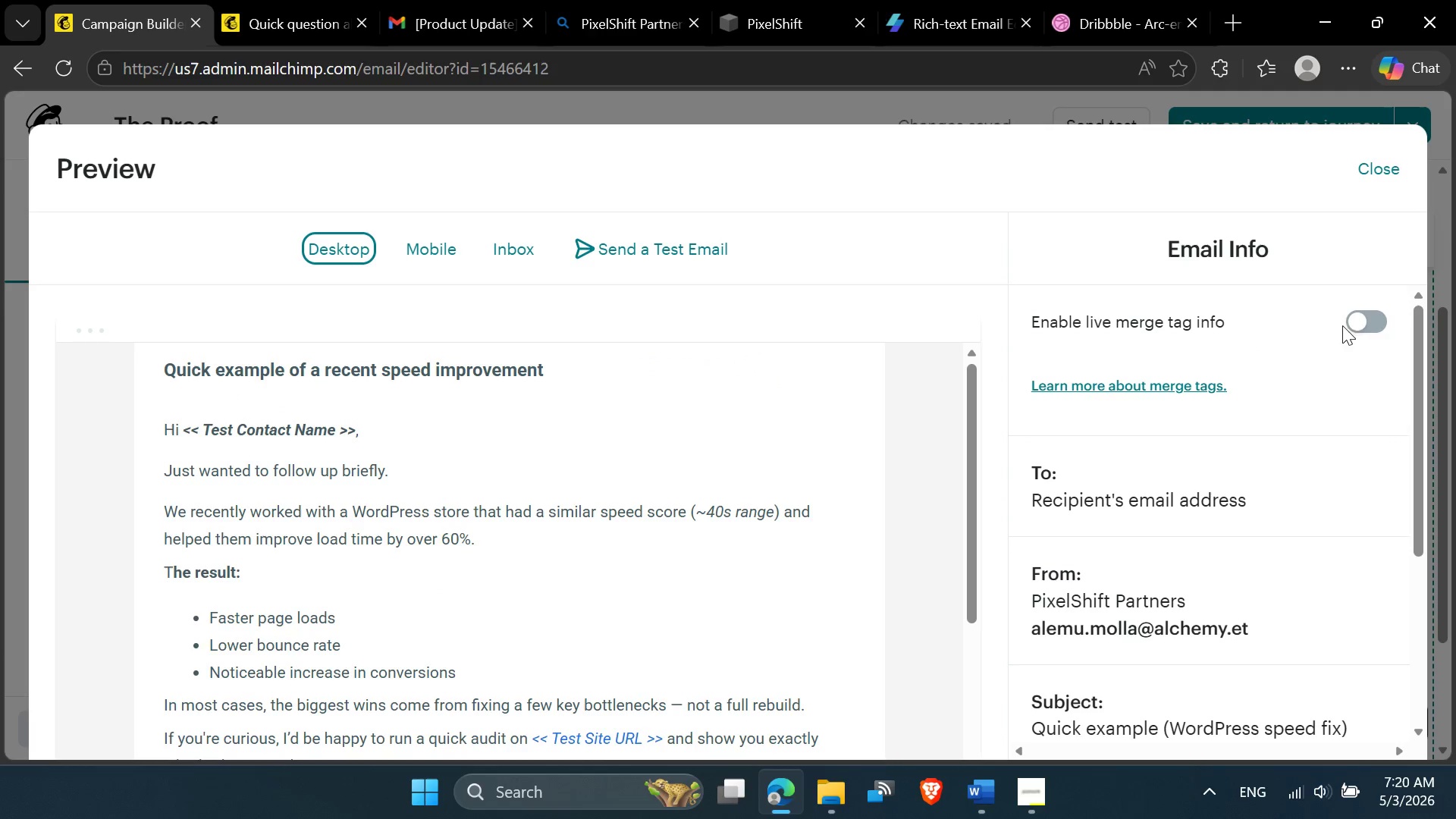 
left_click([1363, 324])
 